 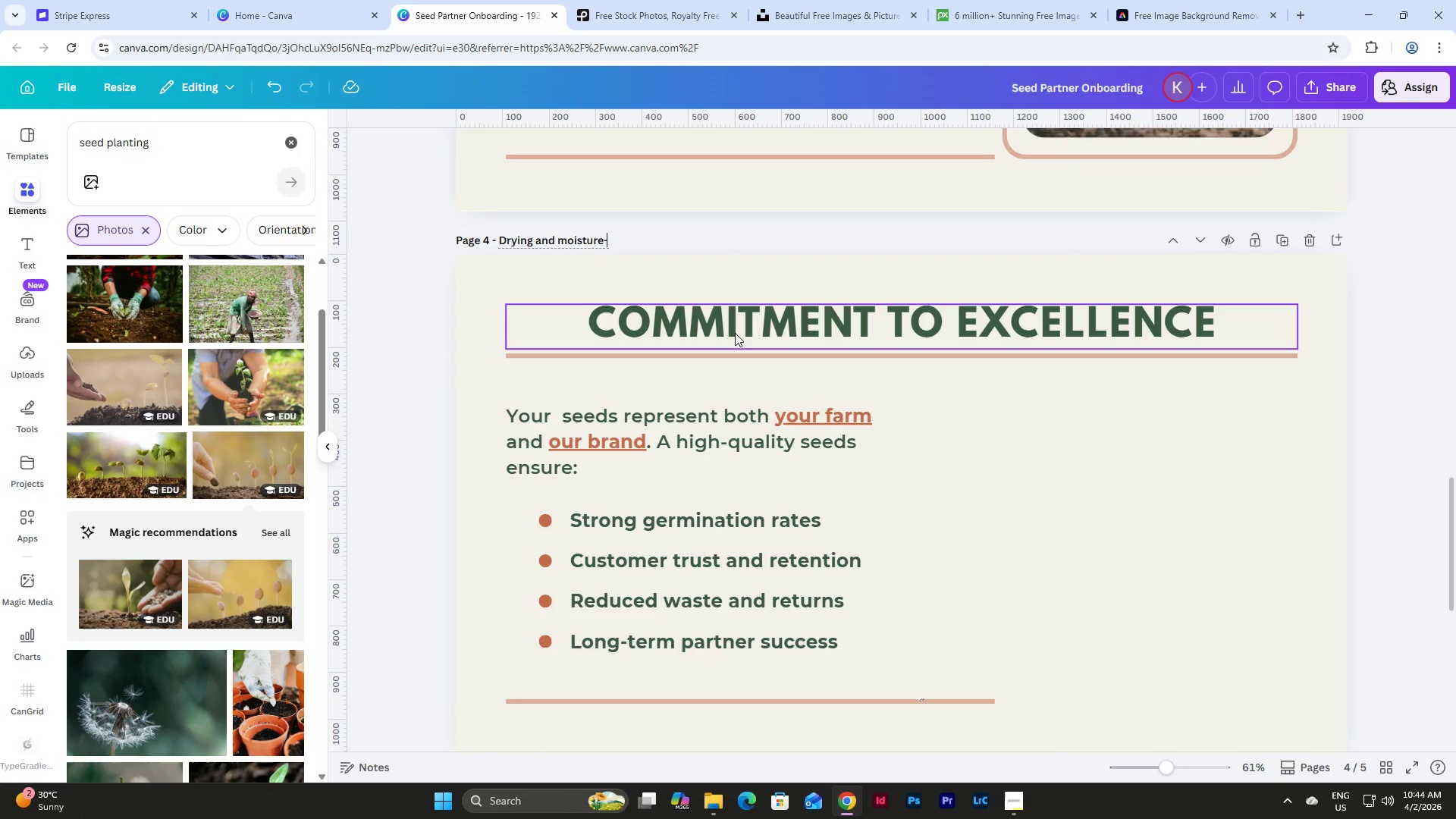 
hold_key(key=ShiftLeft, duration=0.31)
 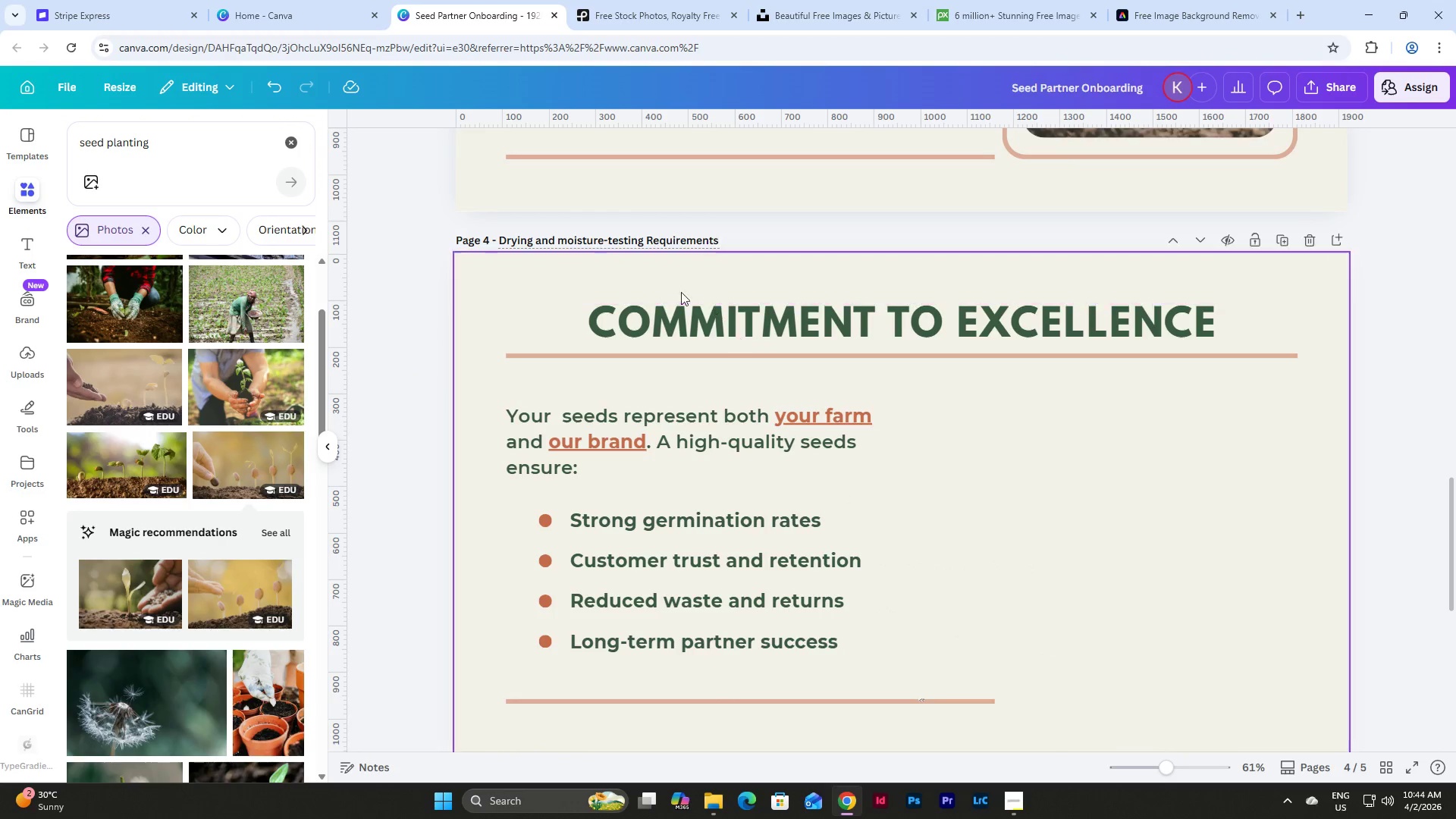 
left_click([565, 240])
 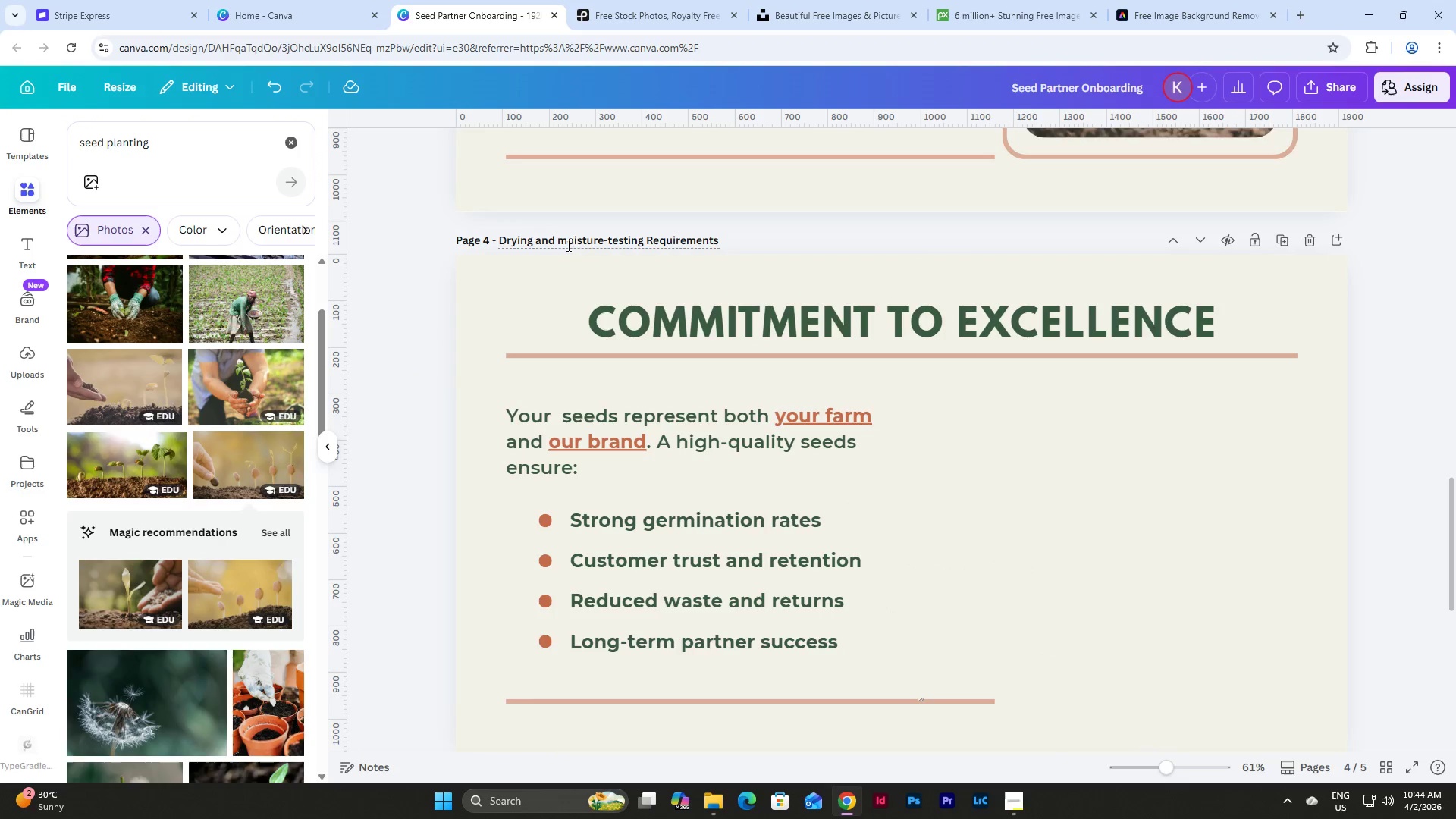 
key(Backspace)
 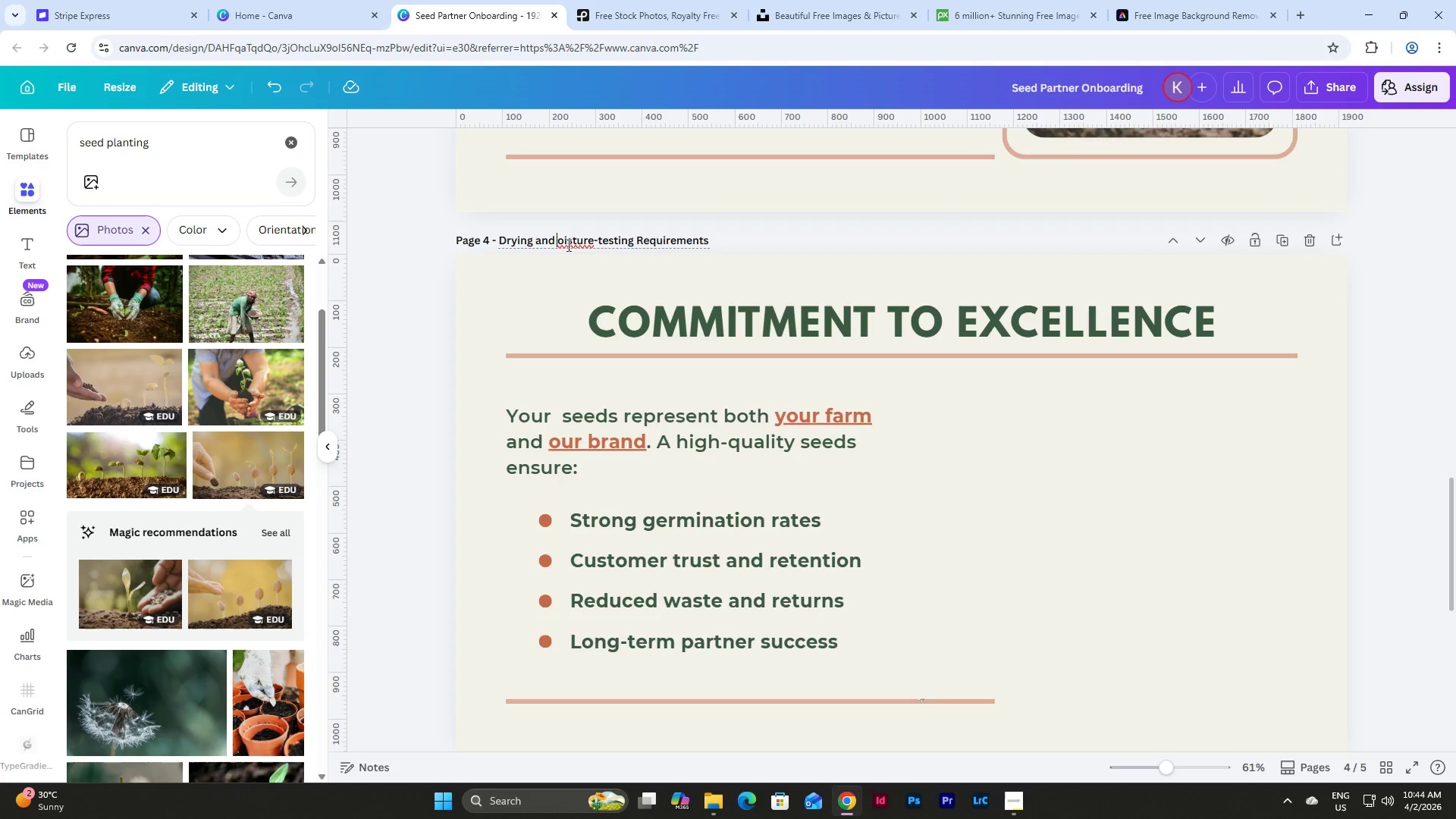 
key(Shift+ShiftLeft)
 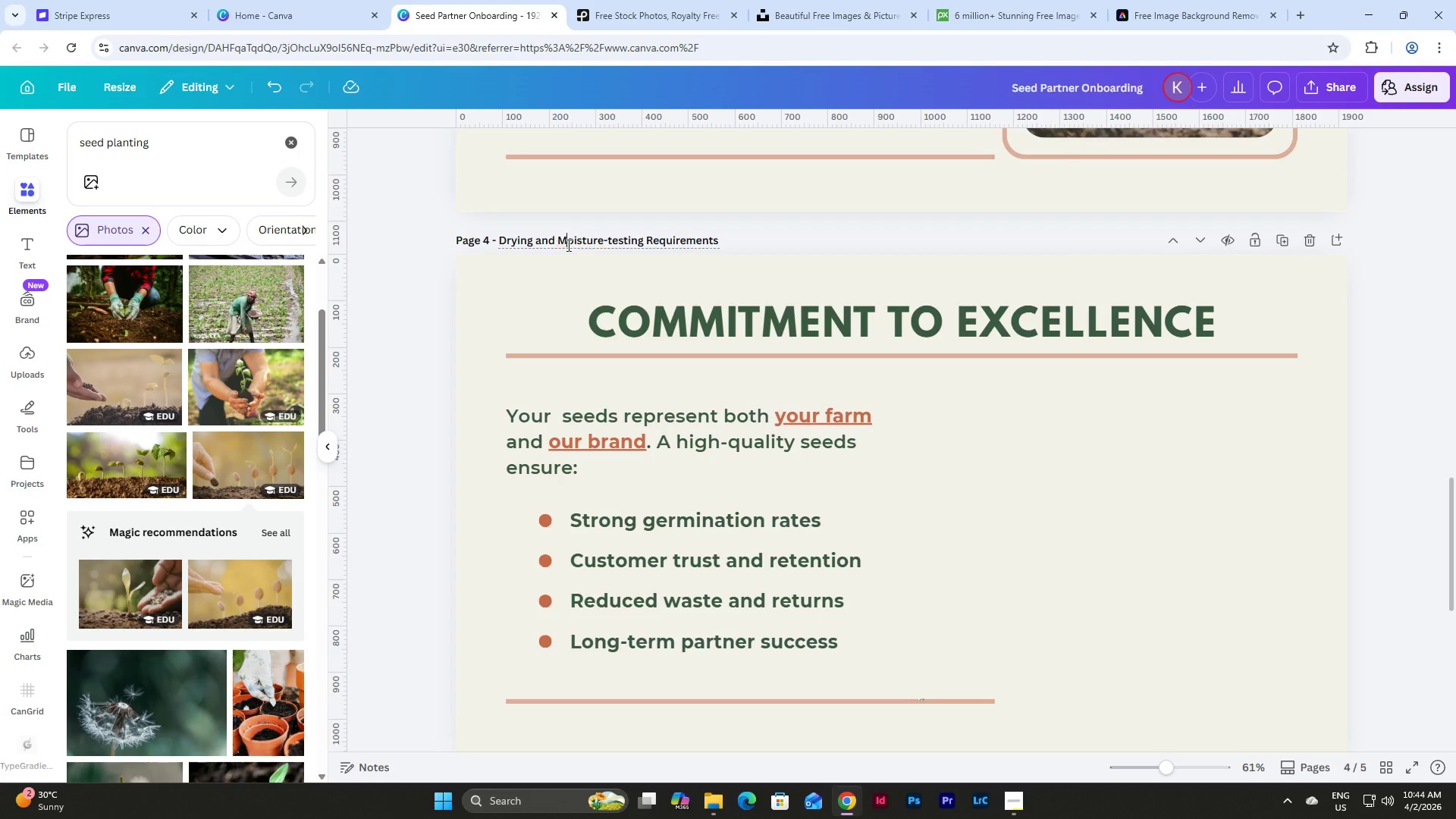 
key(Shift+M)
 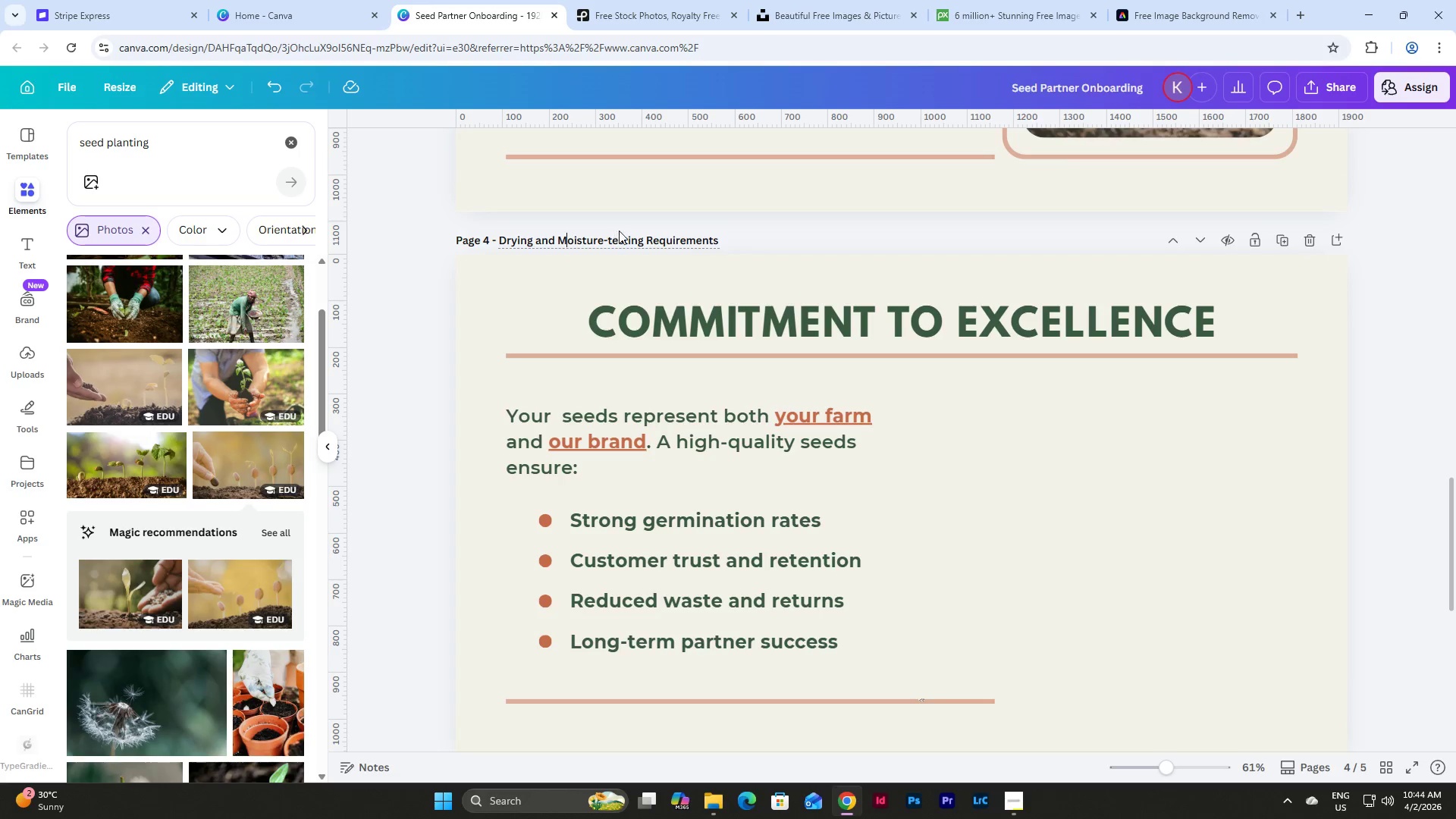 
left_click([613, 238])
 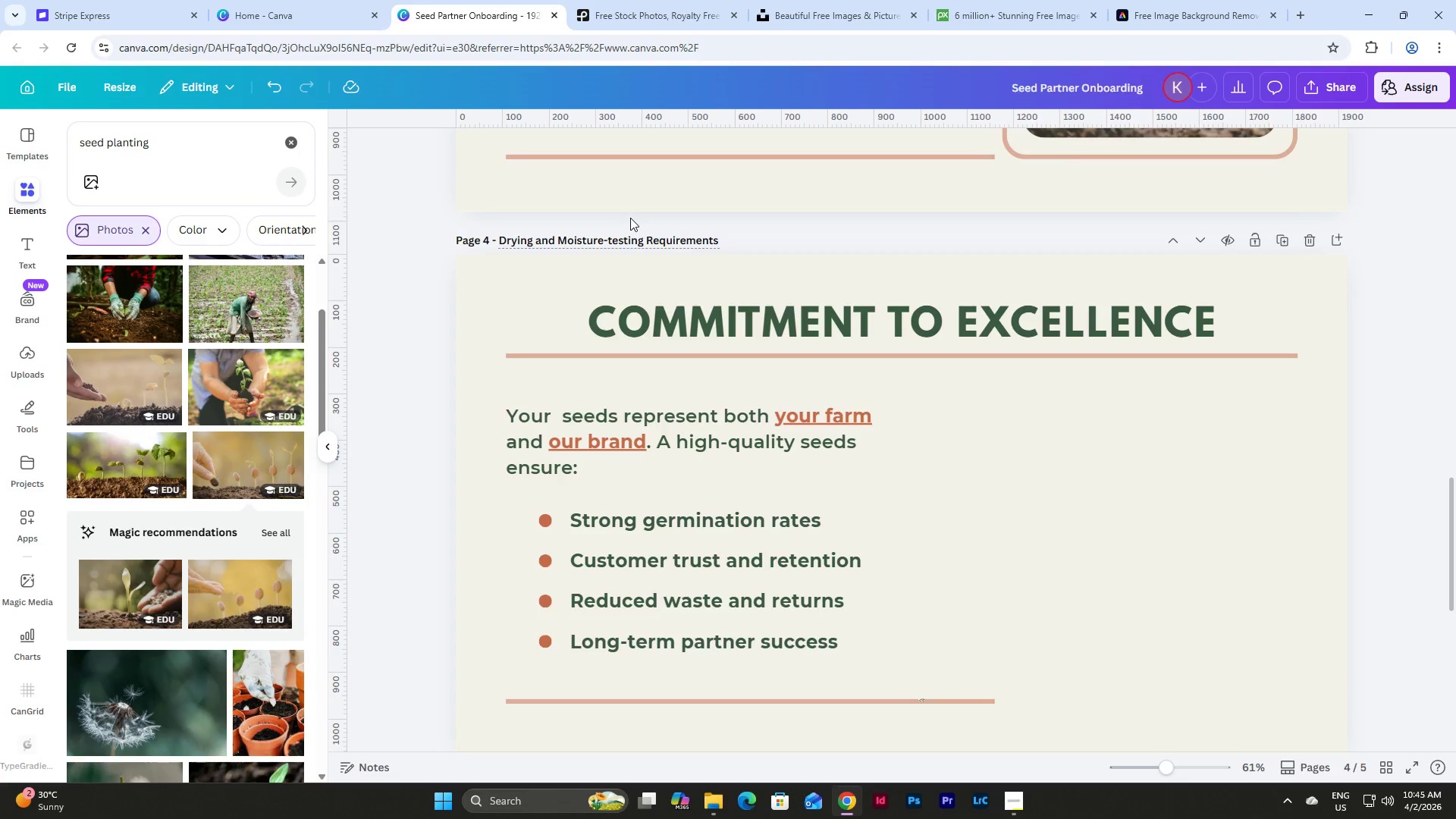 
key(Backspace)
 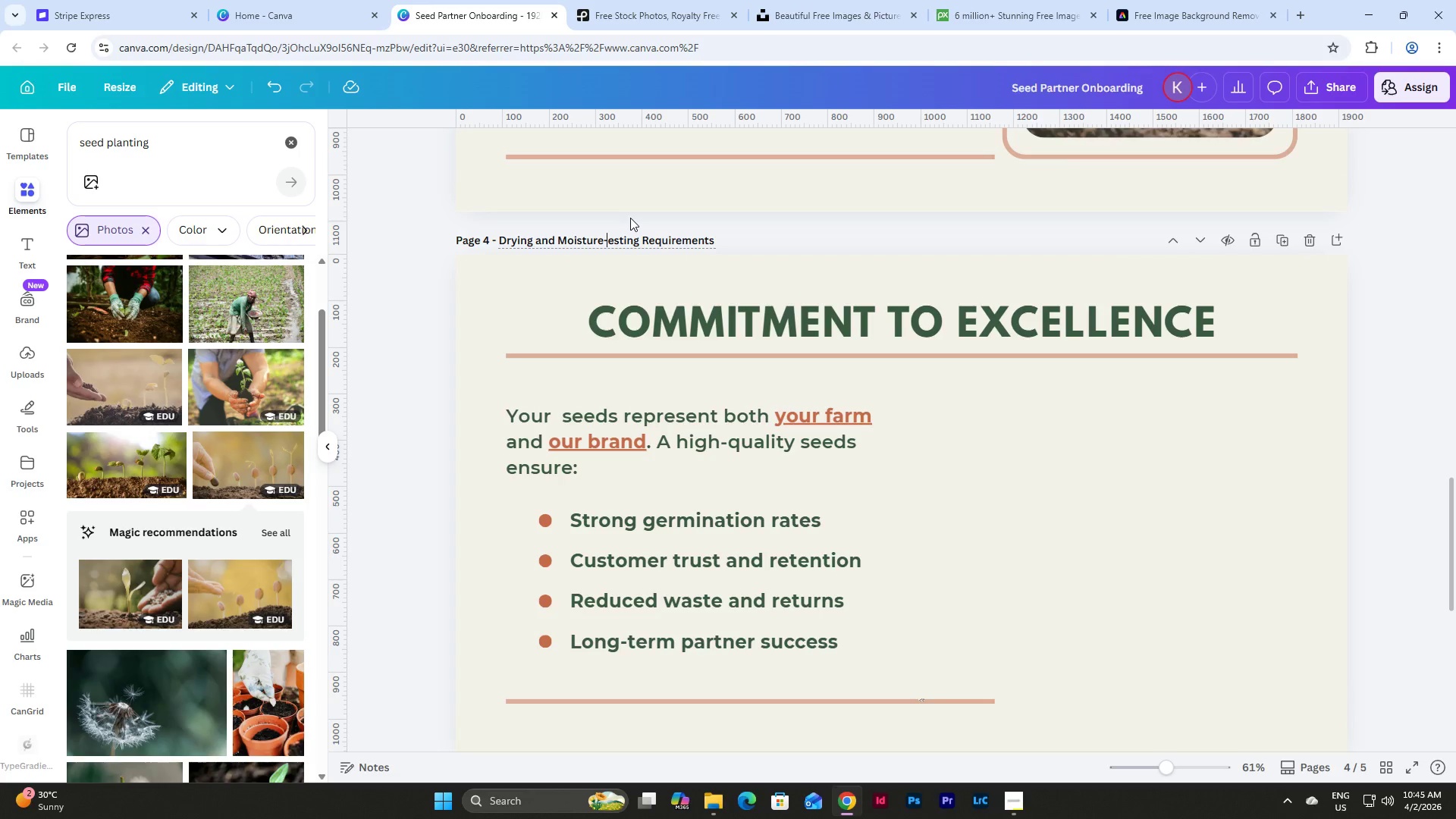 
key(Shift+ShiftLeft)
 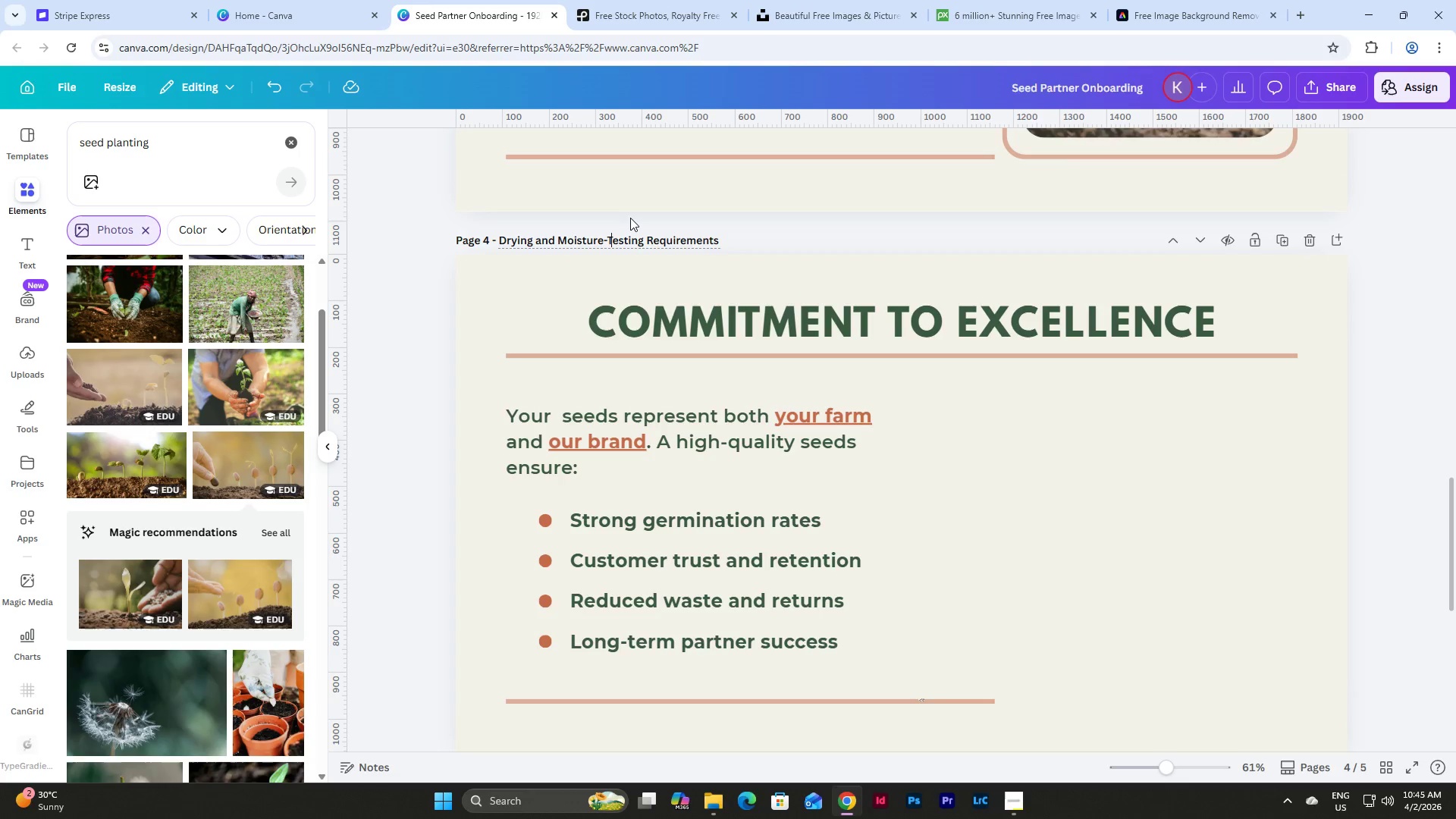 
key(Shift+T)
 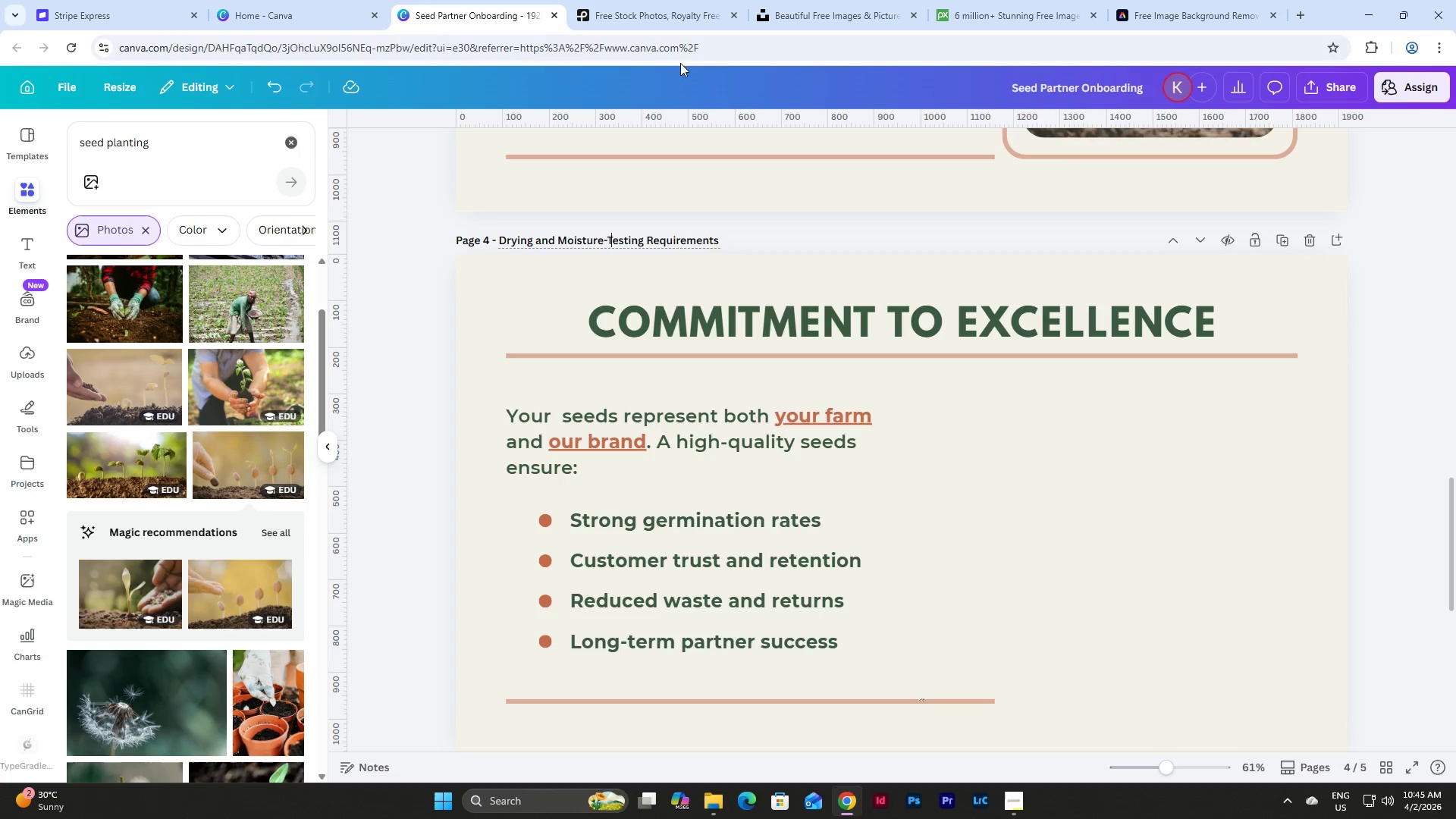 
left_click([902, 314])
 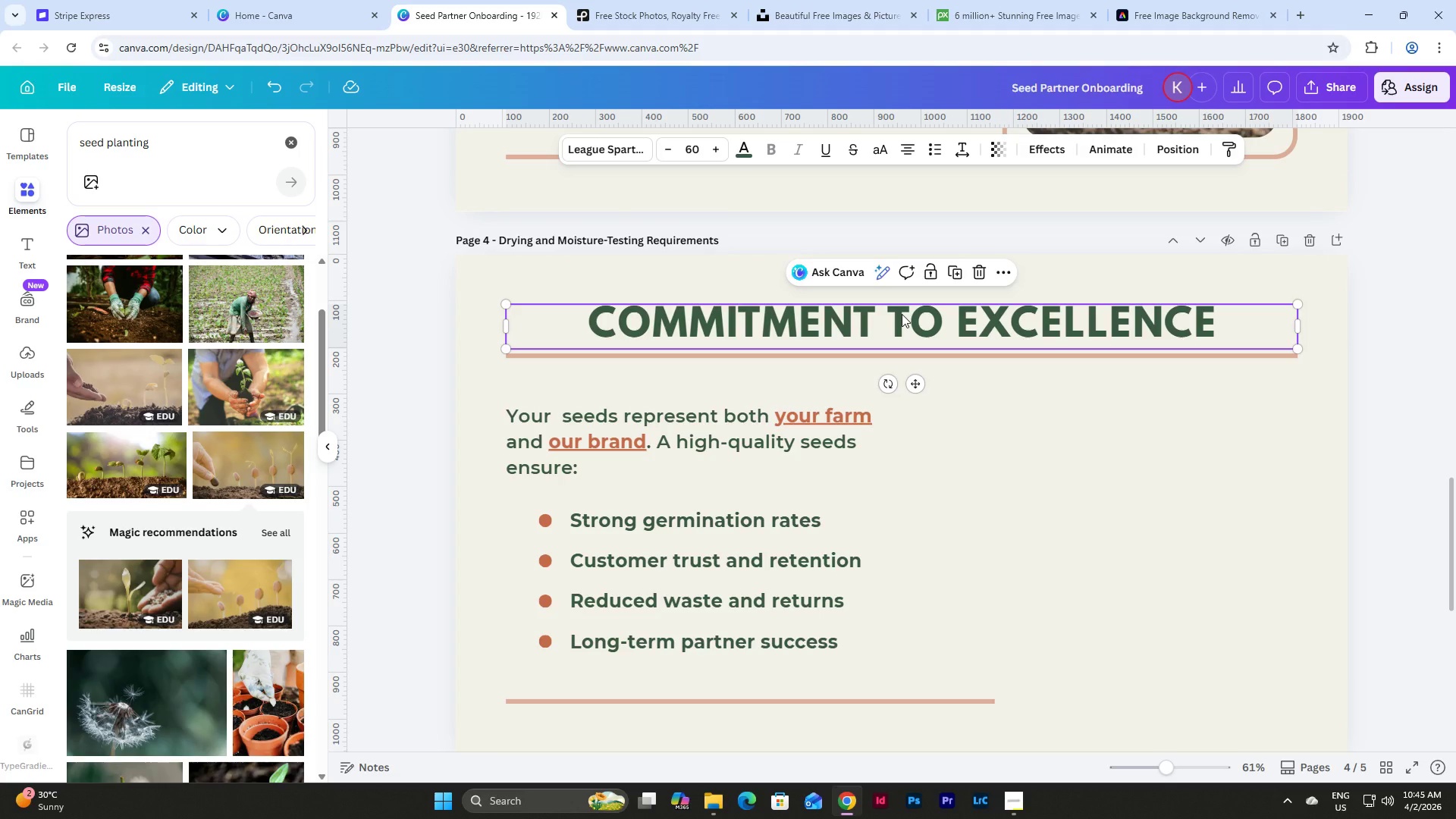 
left_click([902, 314])
 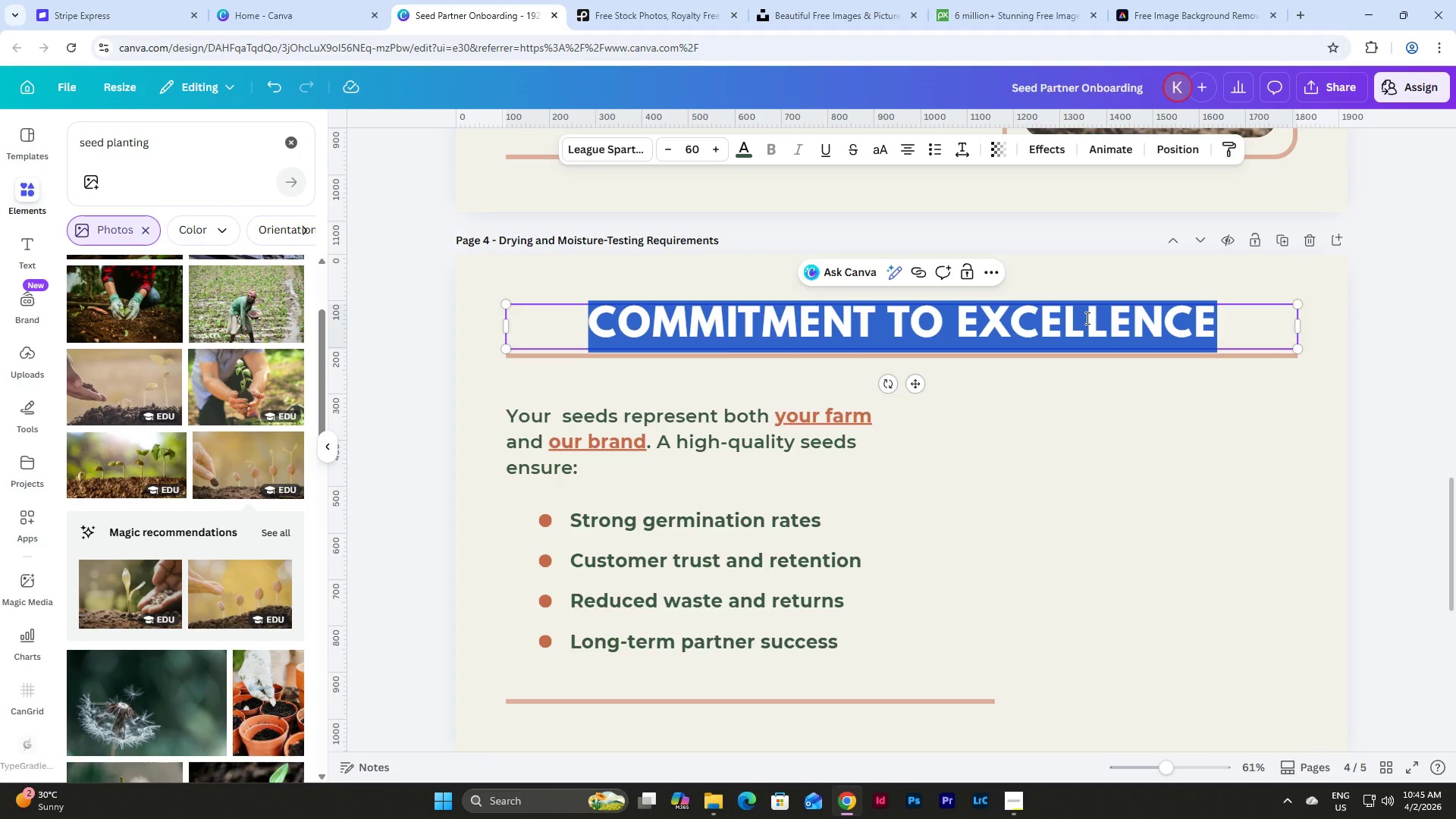 
type(DRYING AN)
key(Backspace)
key(Backspace)
type(& MOISTURE-TESTING)
 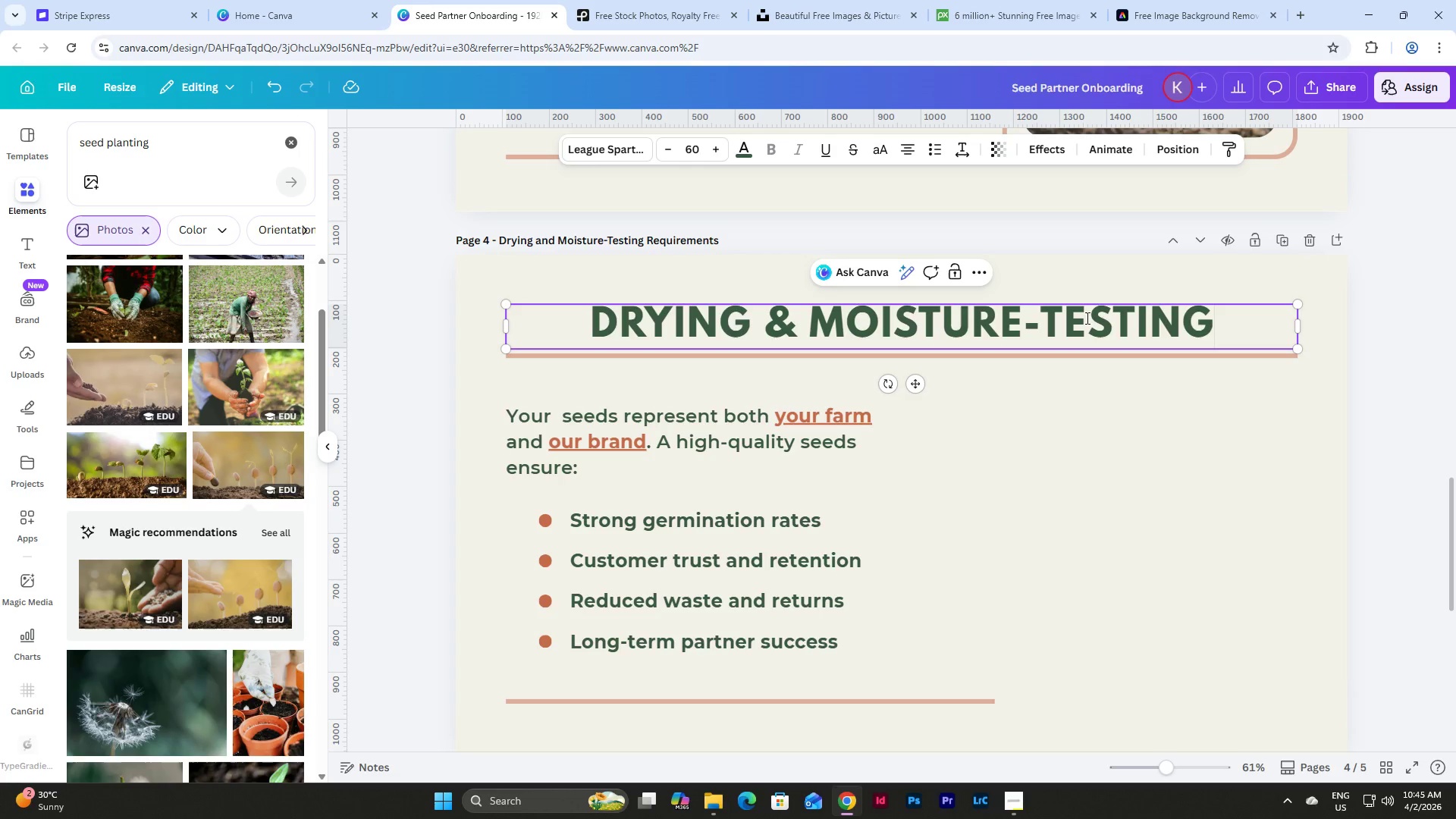 
left_click([1133, 438])
 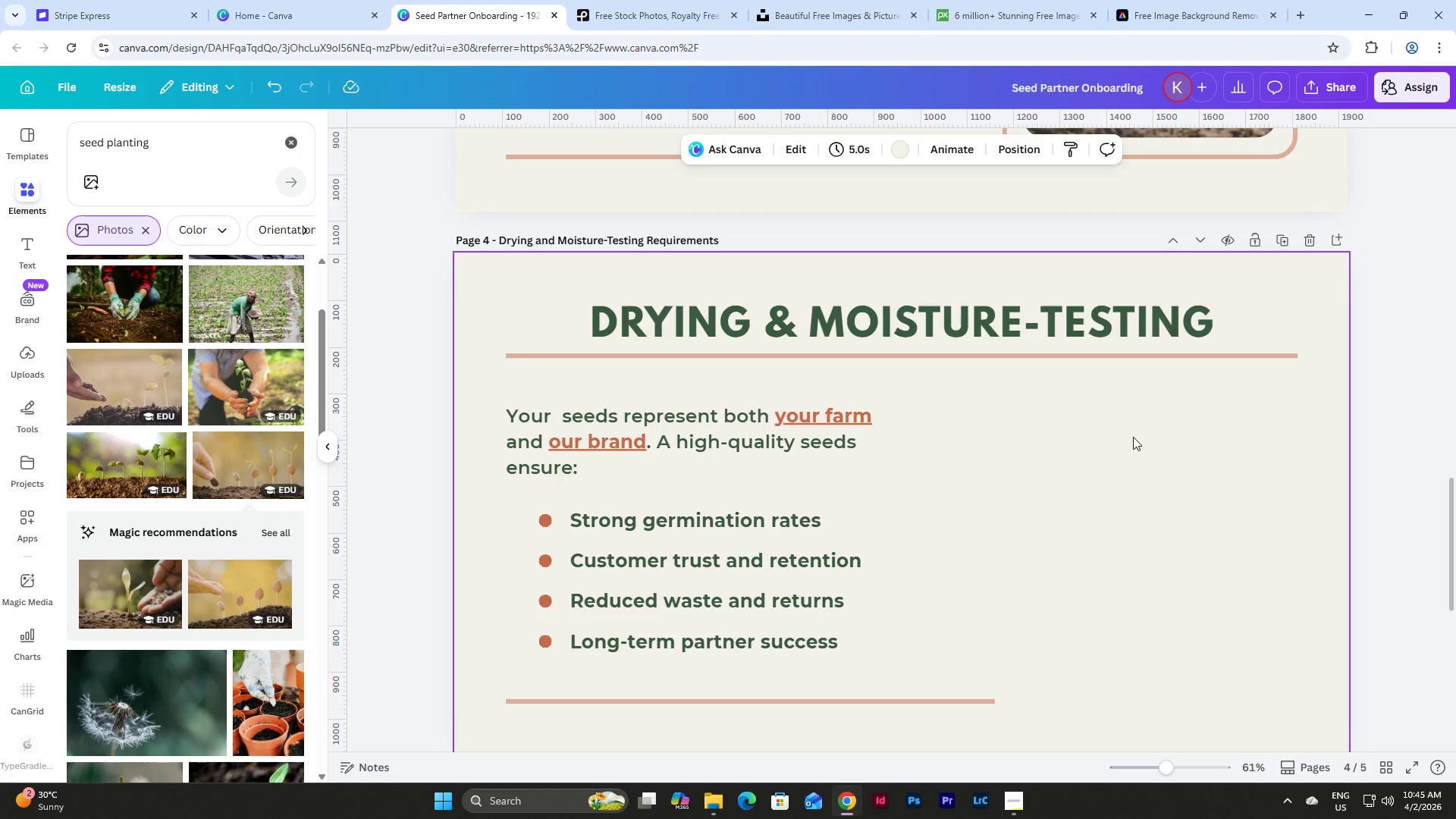 
wait(12.67)
 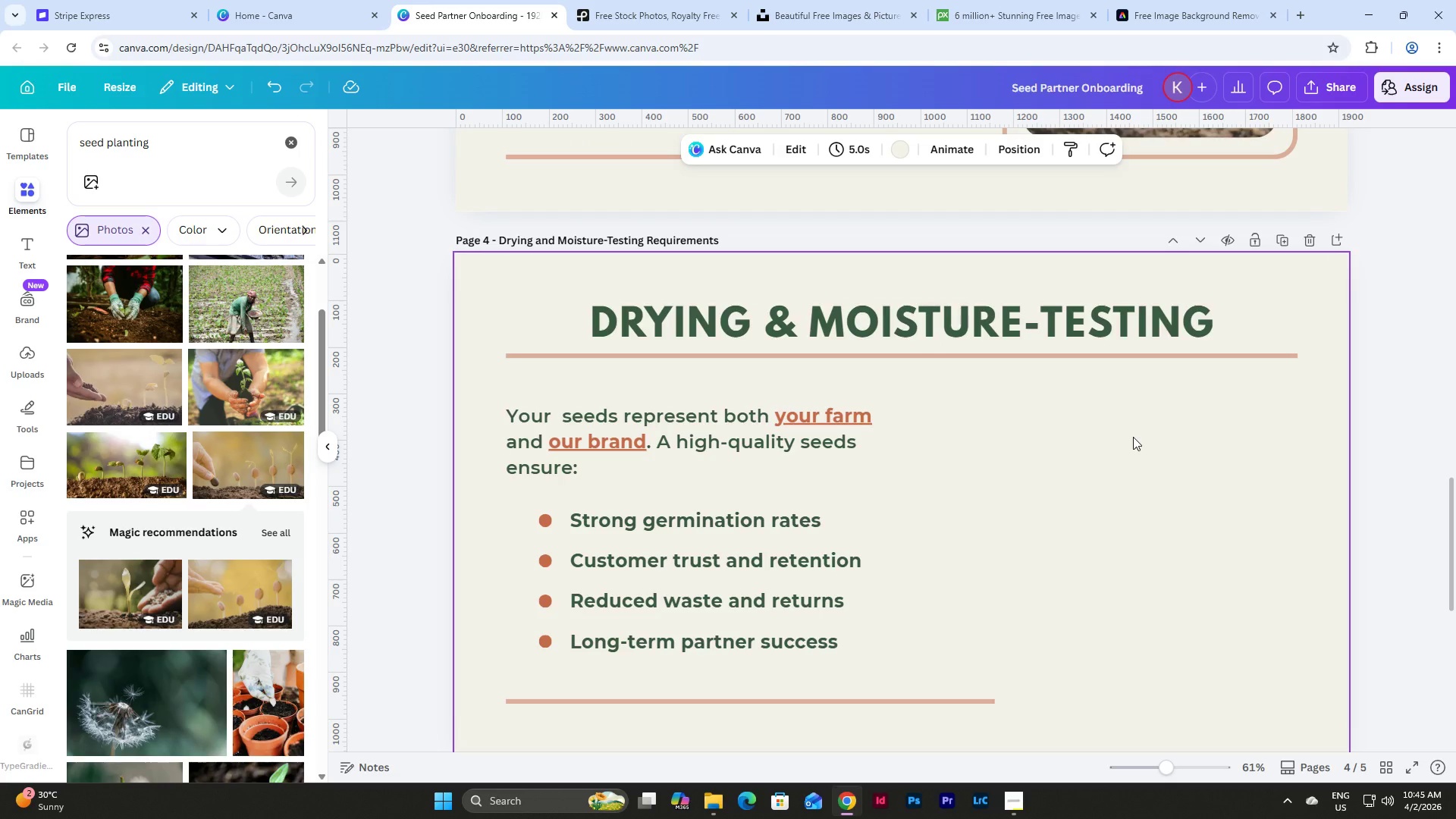 
scroll: coordinate [945, 416], scroll_direction: up, amount: 1.0
 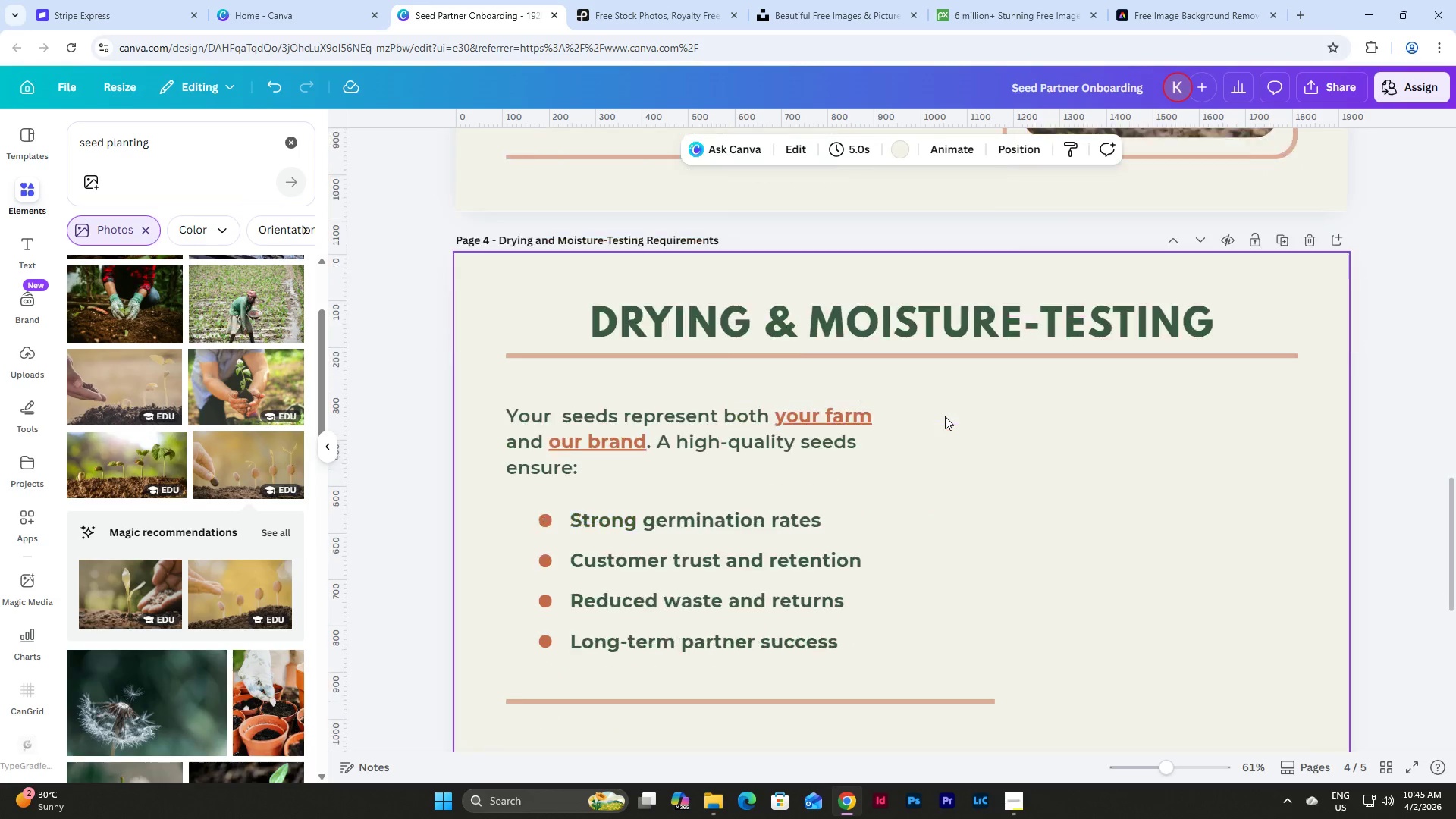 
scroll: coordinate [945, 416], scroll_direction: down, amount: 2.0
 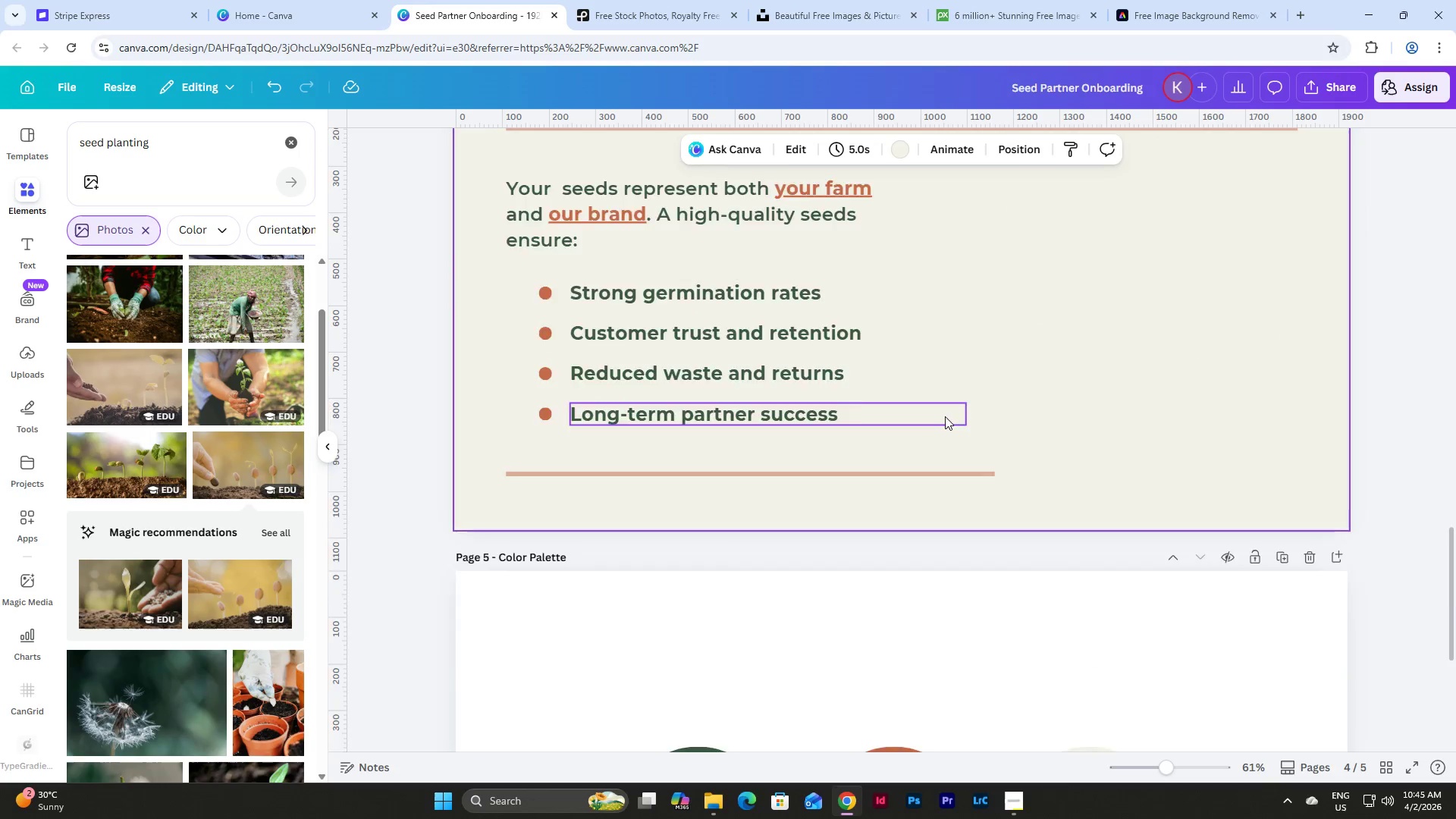 
scroll: coordinate [945, 416], scroll_direction: up, amount: 2.0
 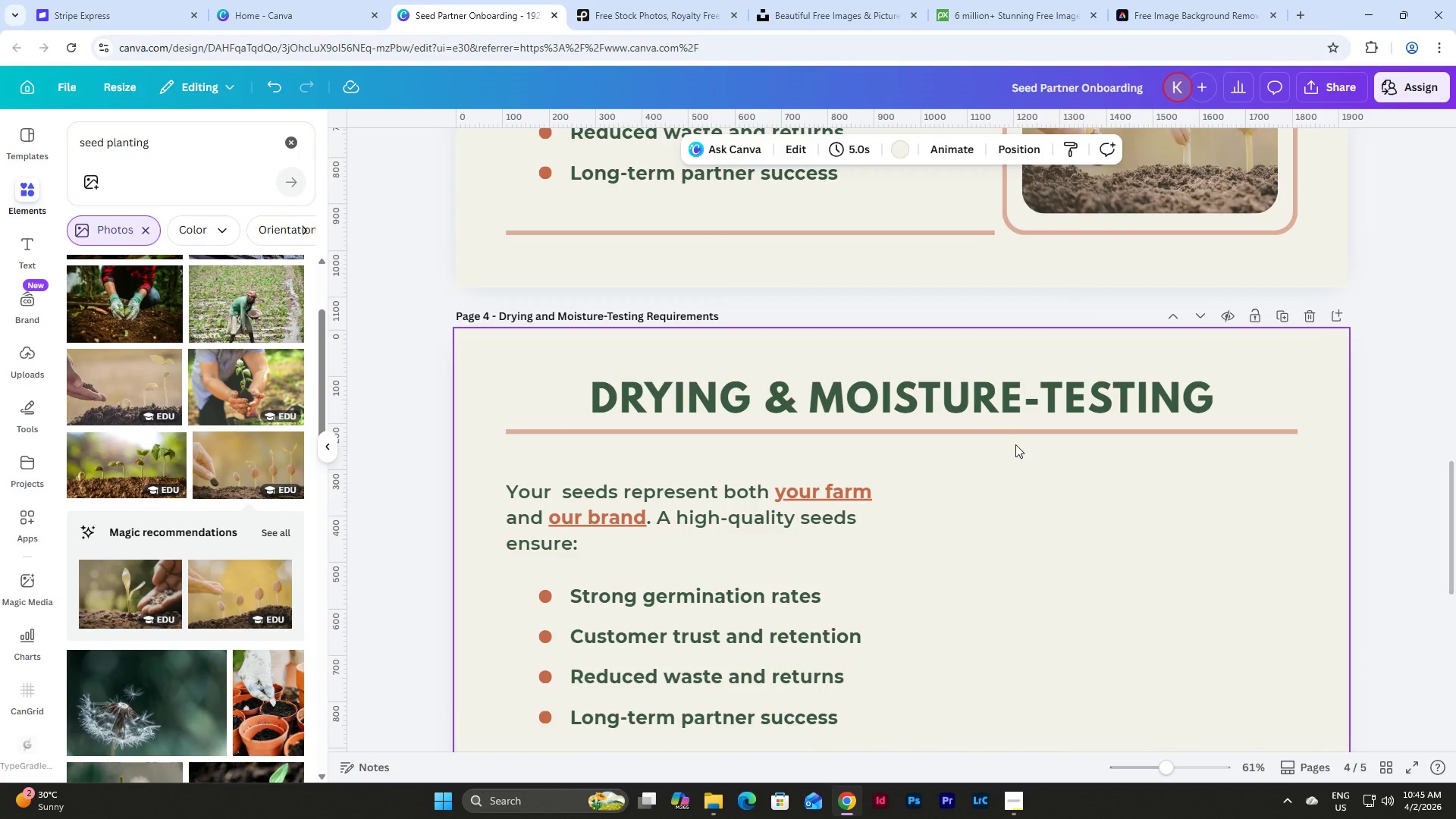 
wait(9.57)
 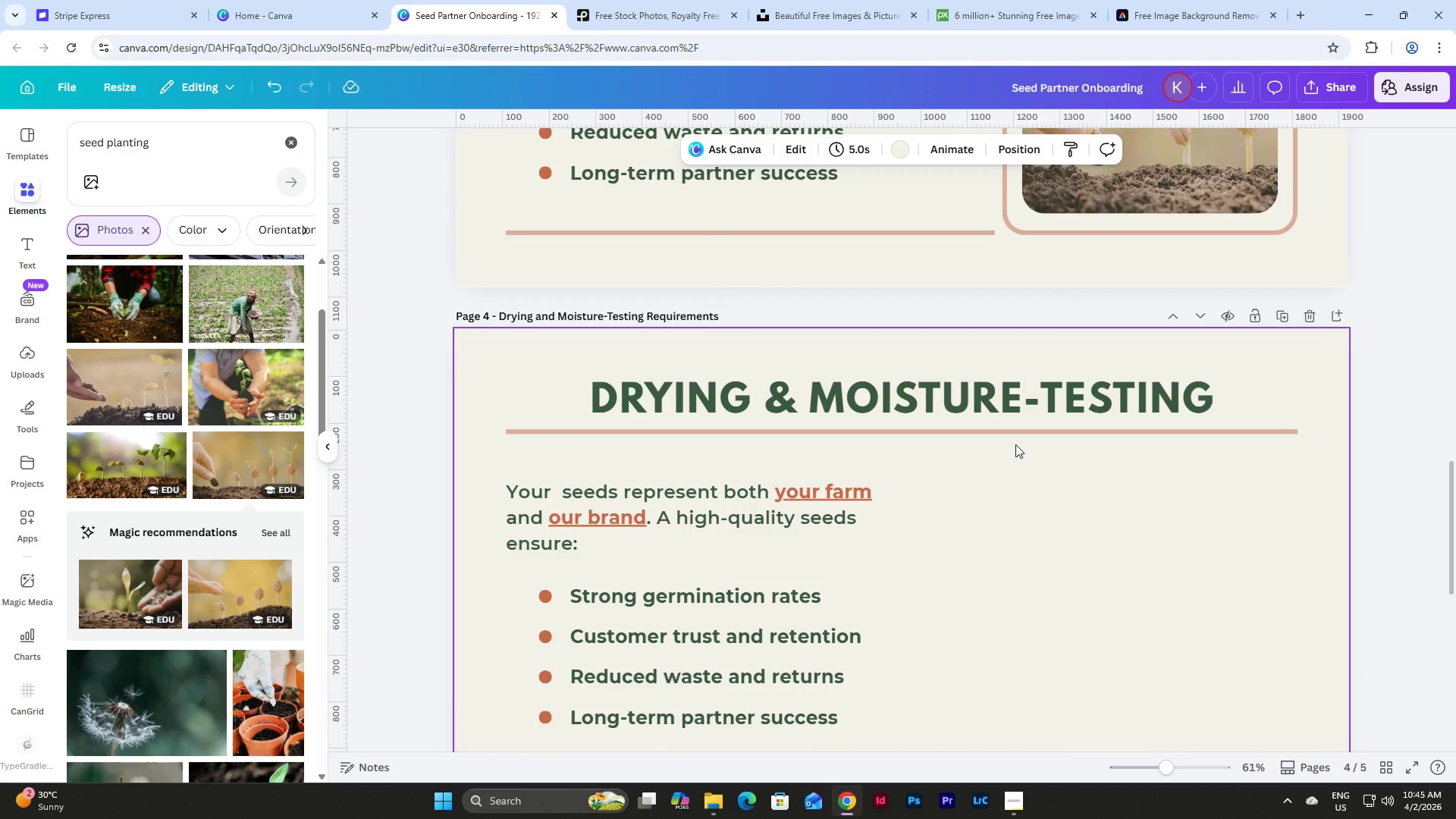 
scroll: coordinate [871, 429], scroll_direction: down, amount: 2.0
 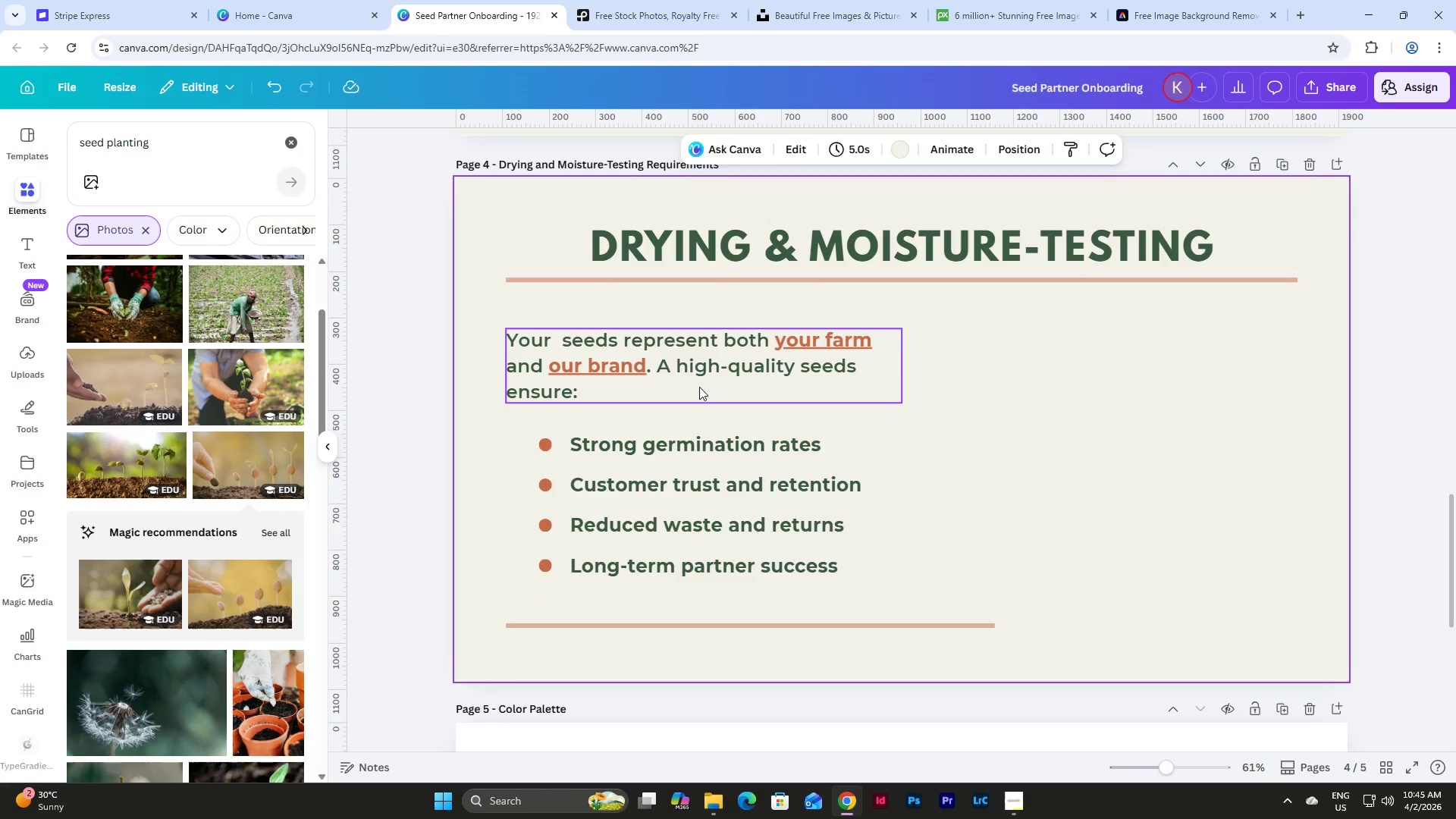 
left_click([699, 387])
 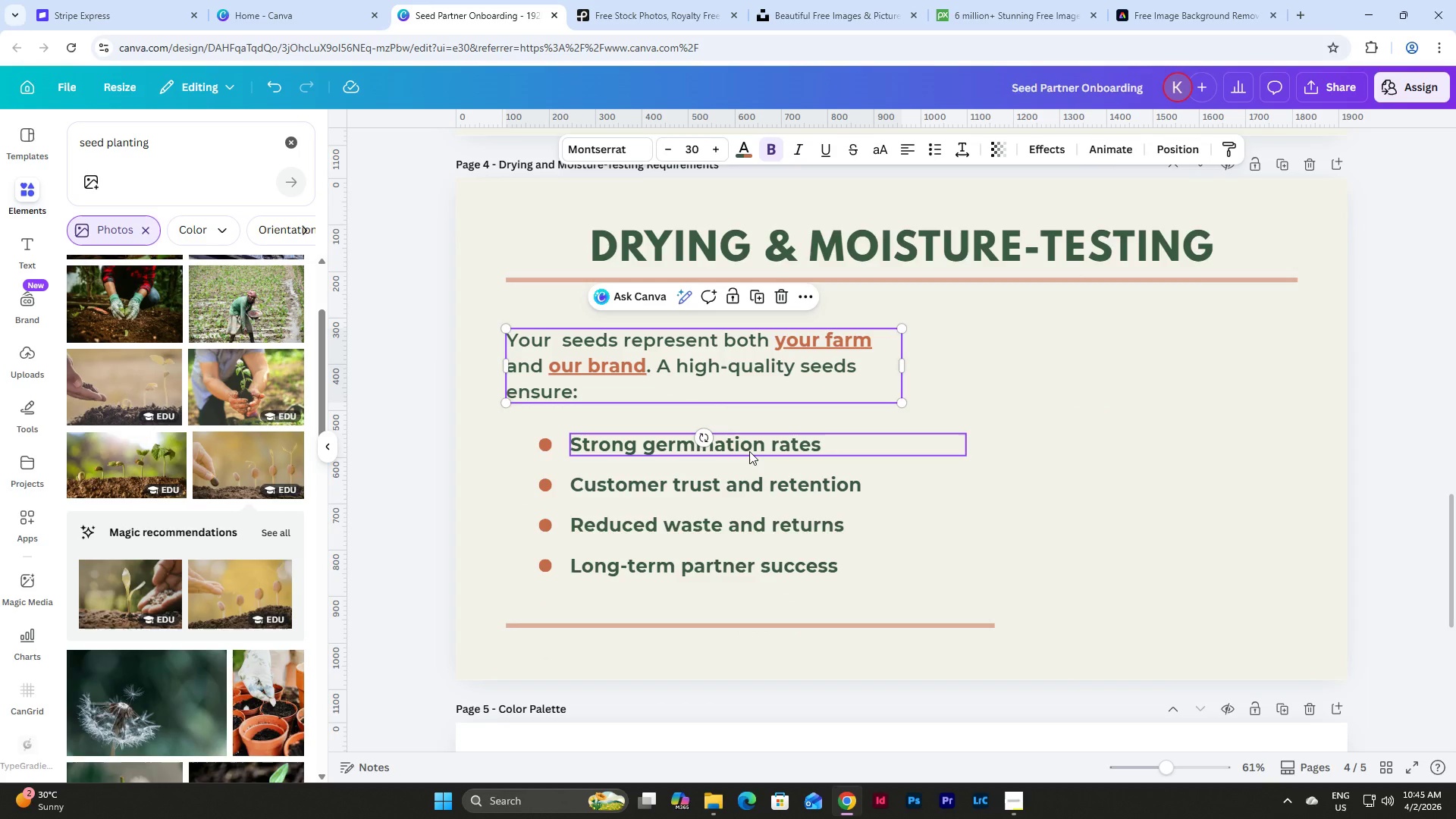 
left_click([749, 451])
 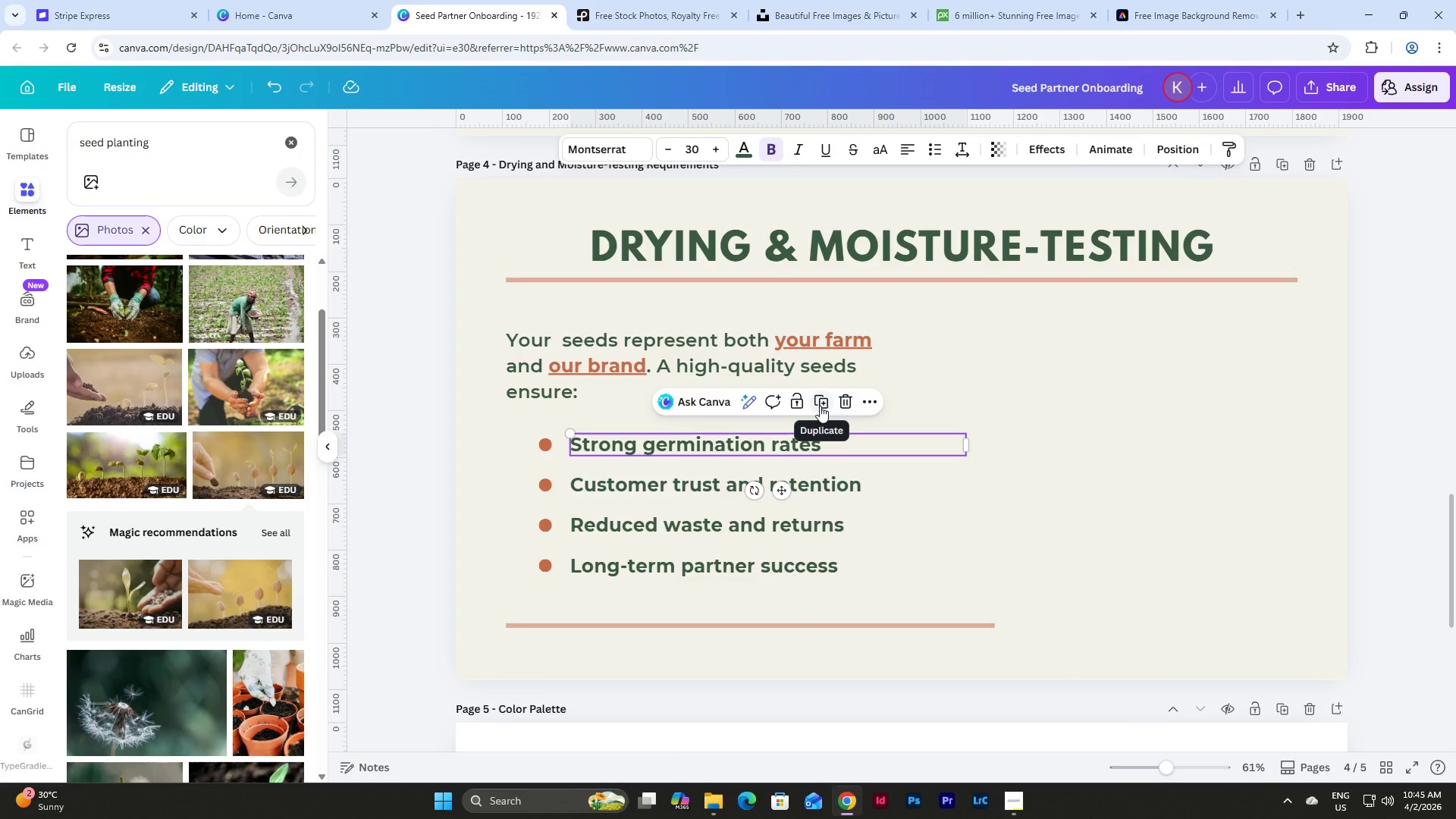 
left_click([820, 406])
 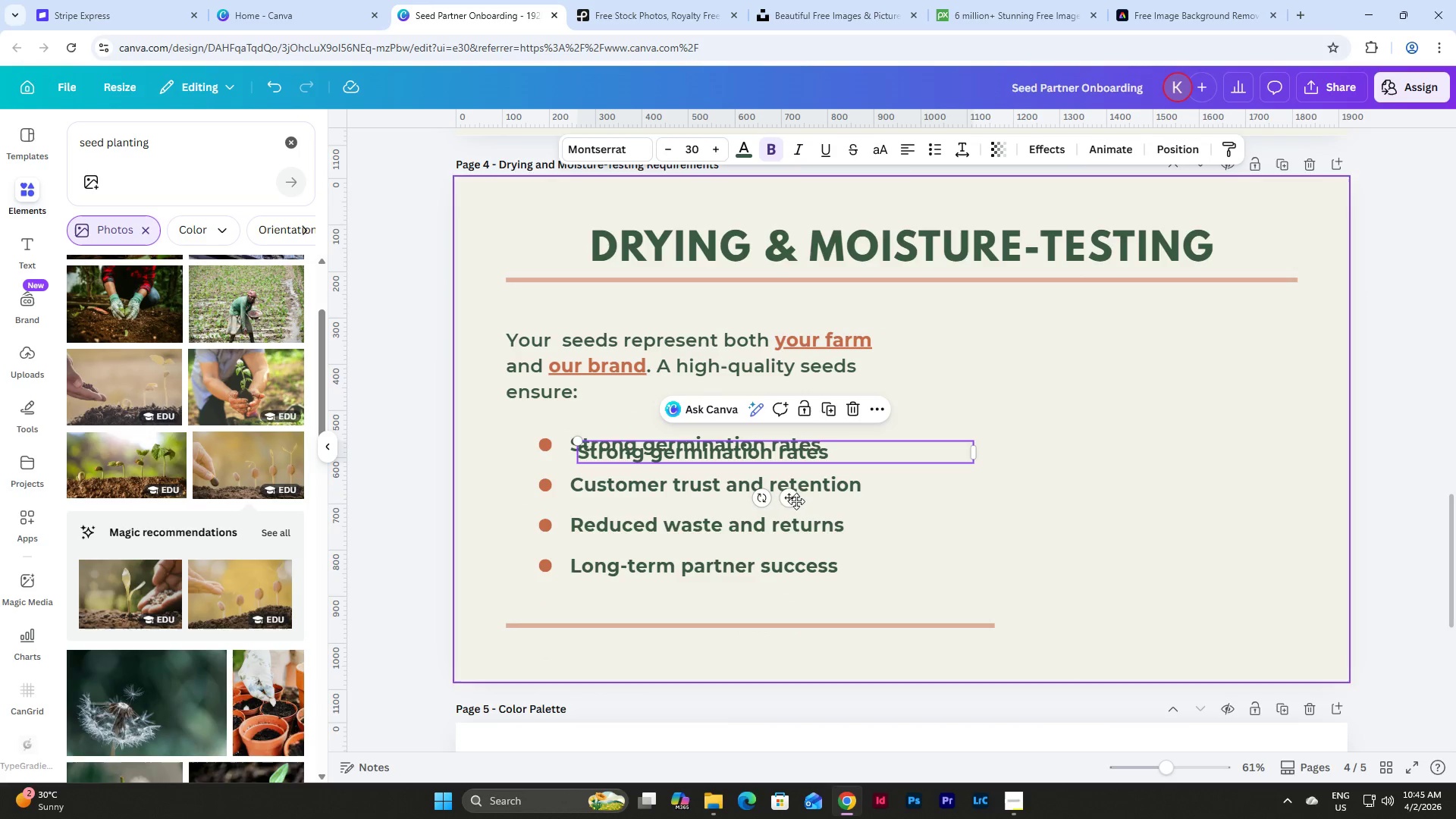 
left_click_drag(start_coordinate=[789, 500], to_coordinate=[717, 354])
 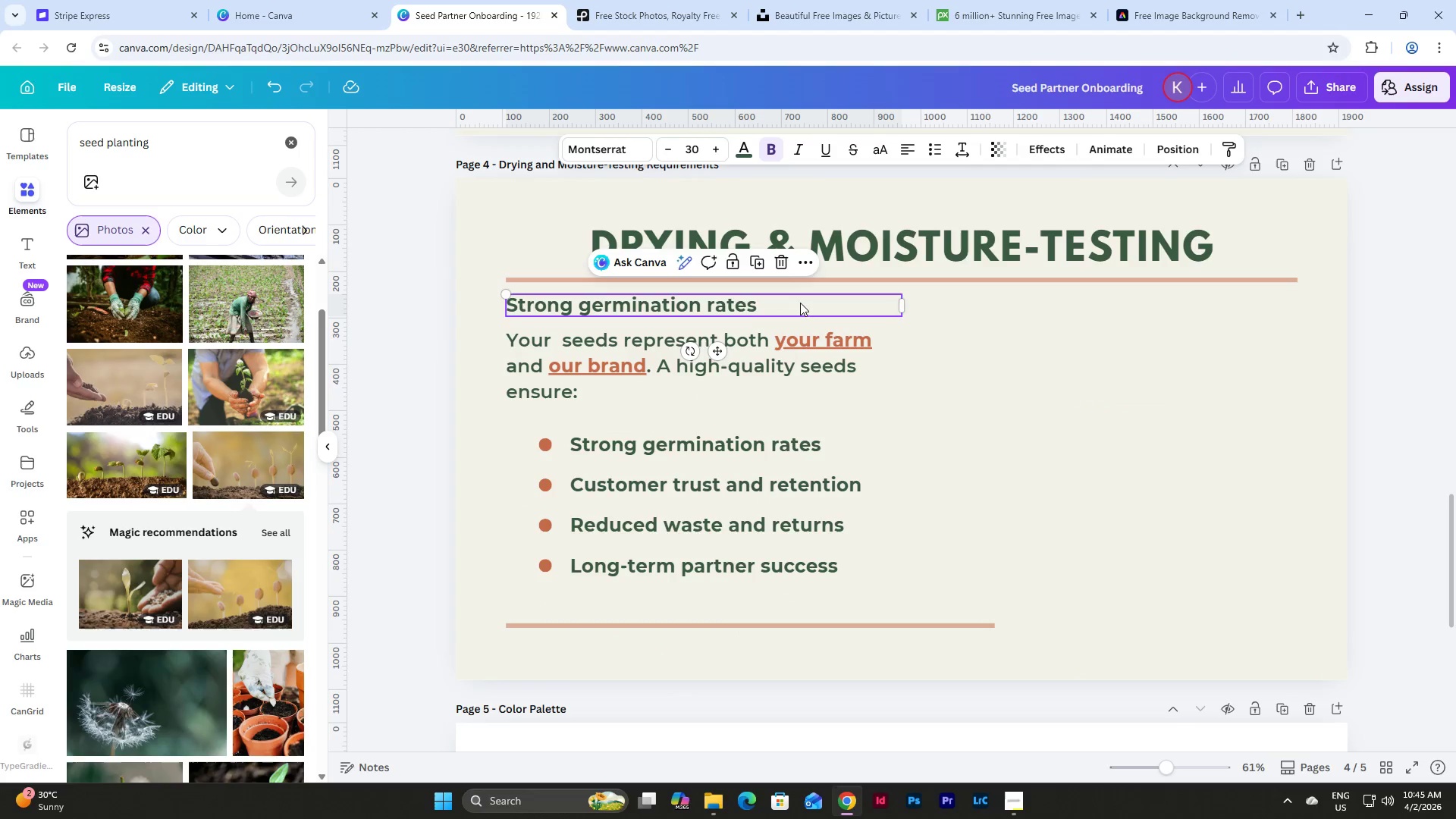 
left_click([798, 303])
 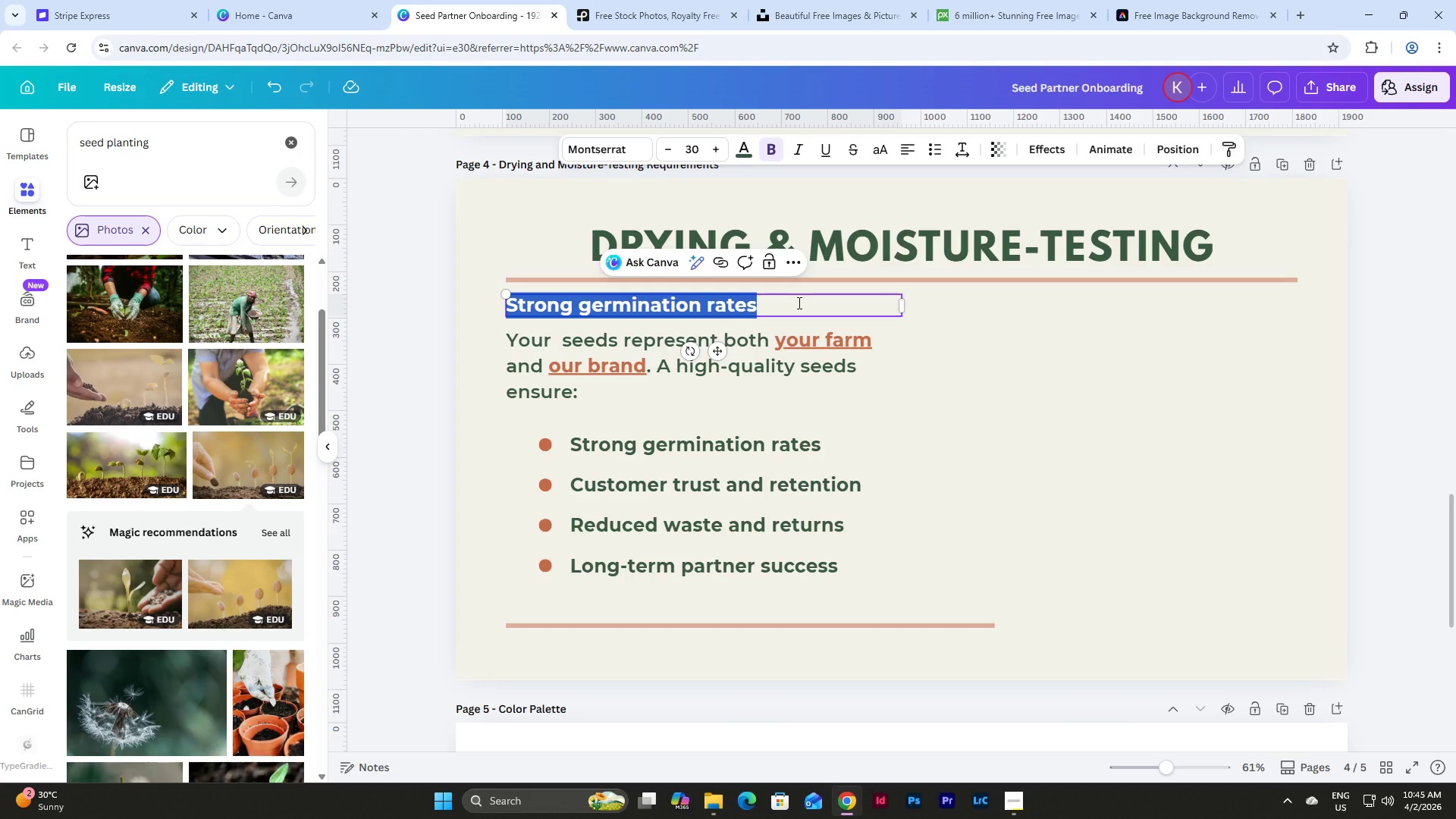 
type(PROPER SEED DYING)
 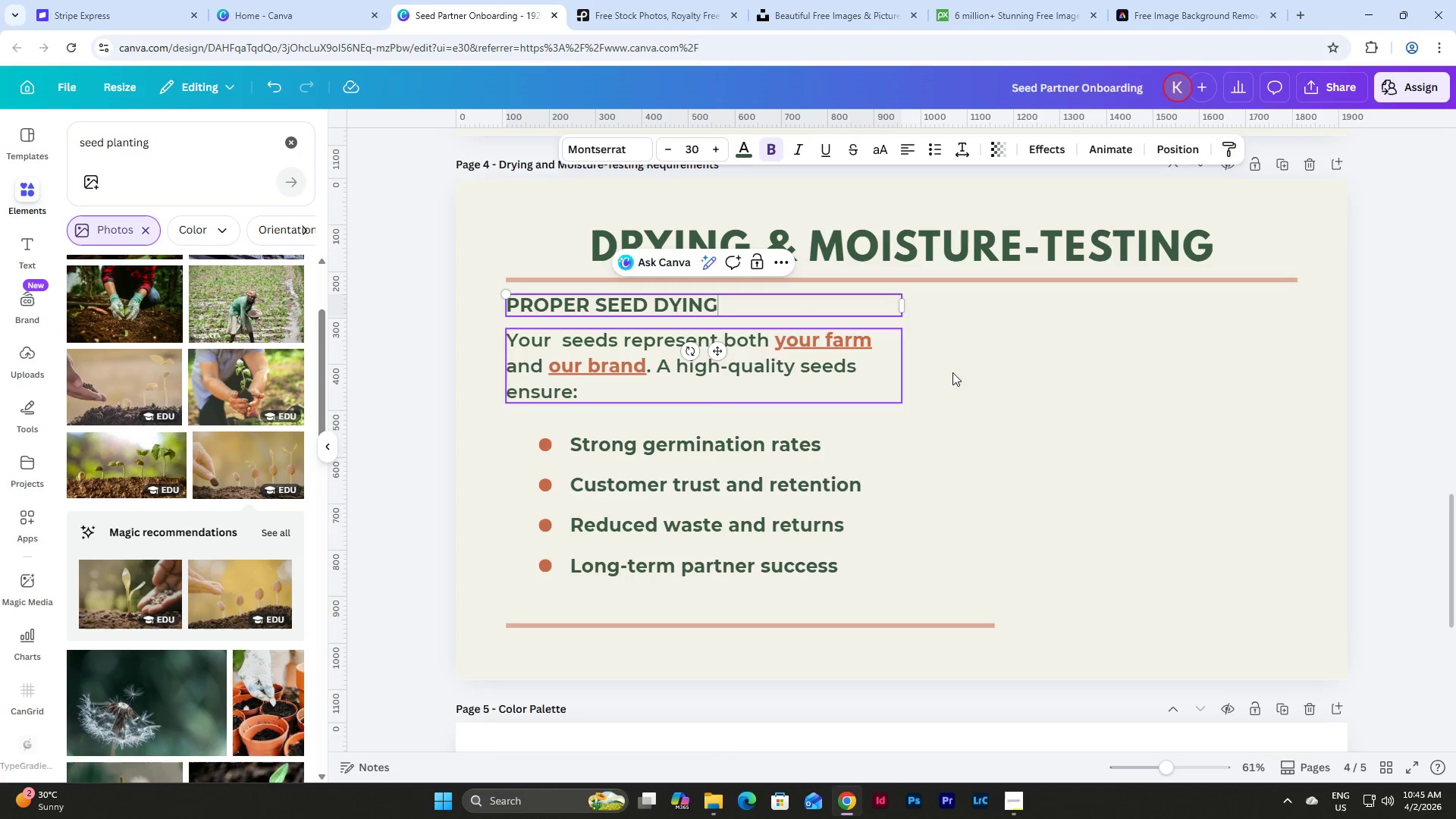 
left_click([1011, 388])
 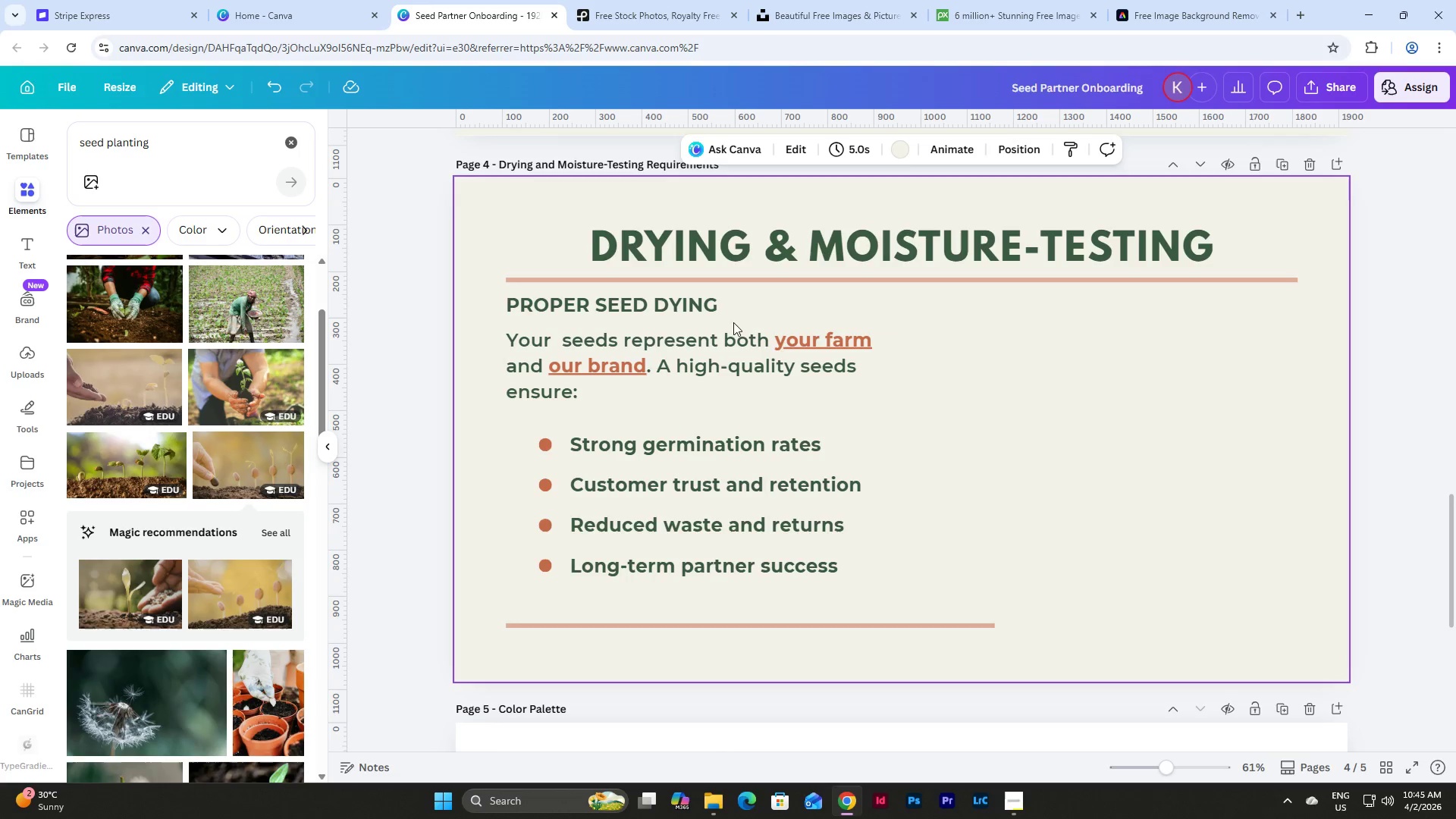 
left_click([727, 303])
 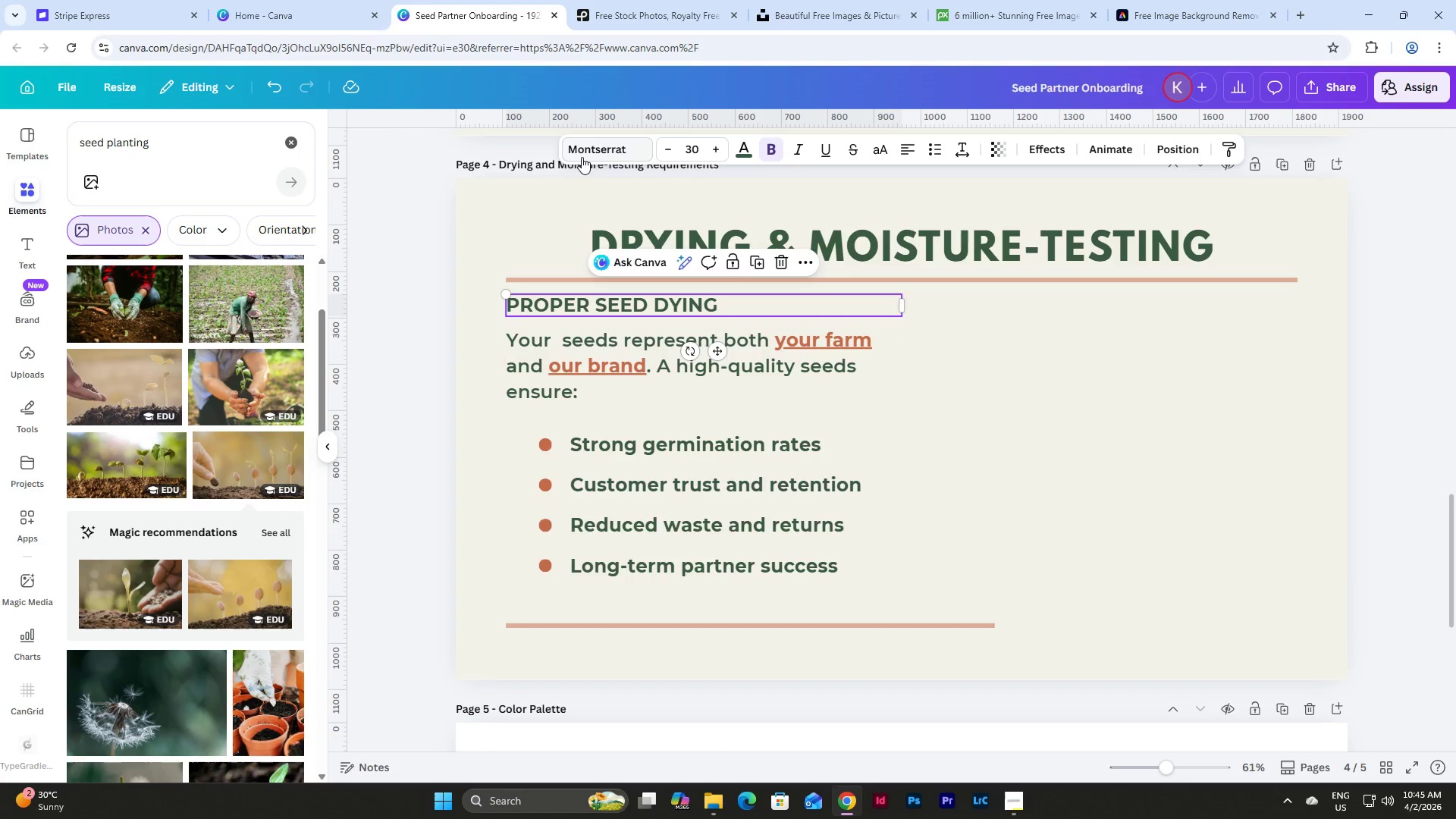 
left_click([598, 151])
 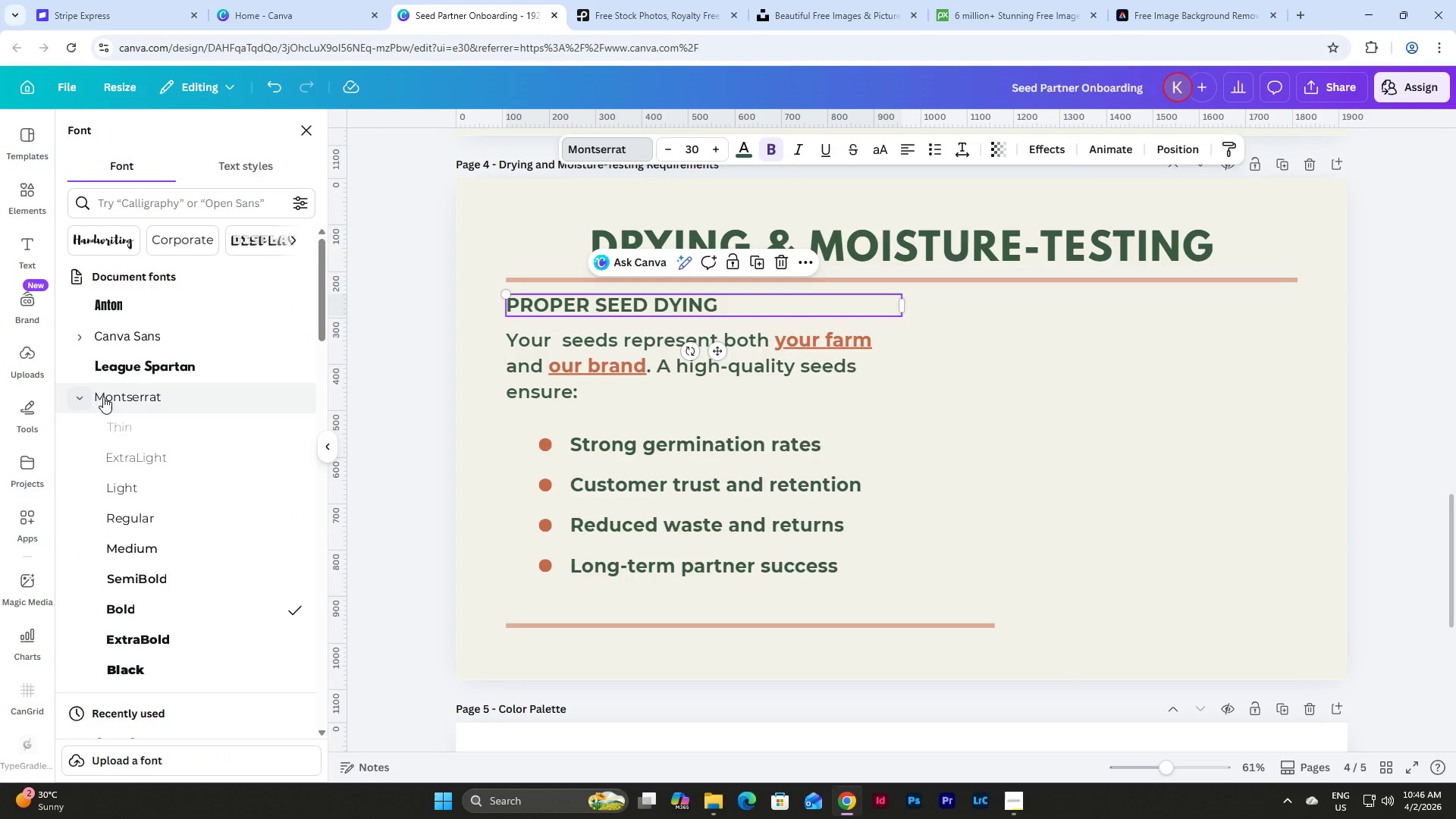 
left_click([198, 637])
 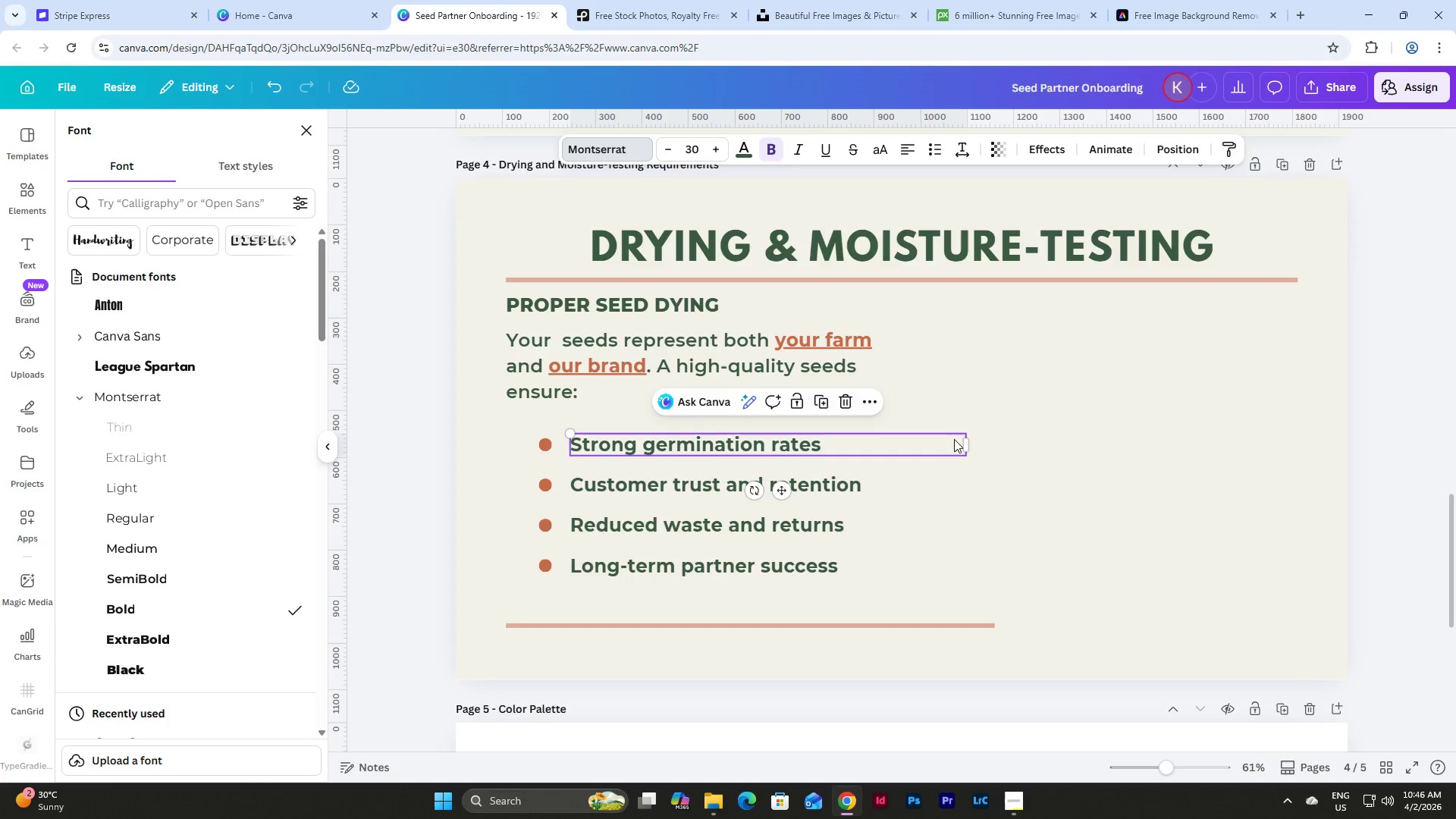 
left_click([1043, 428])
 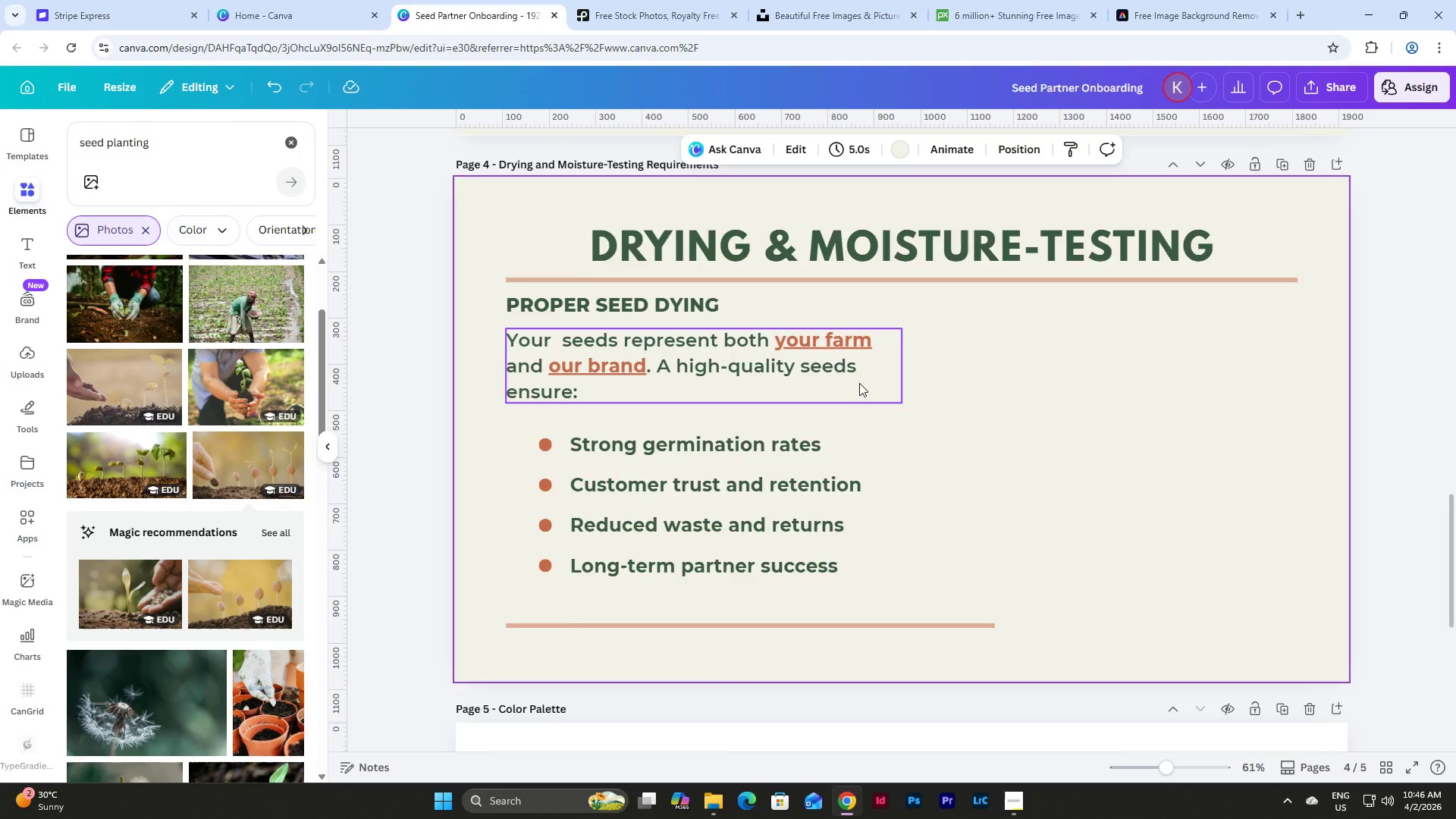 
scroll: coordinate [855, 375], scroll_direction: up, amount: 1.0
 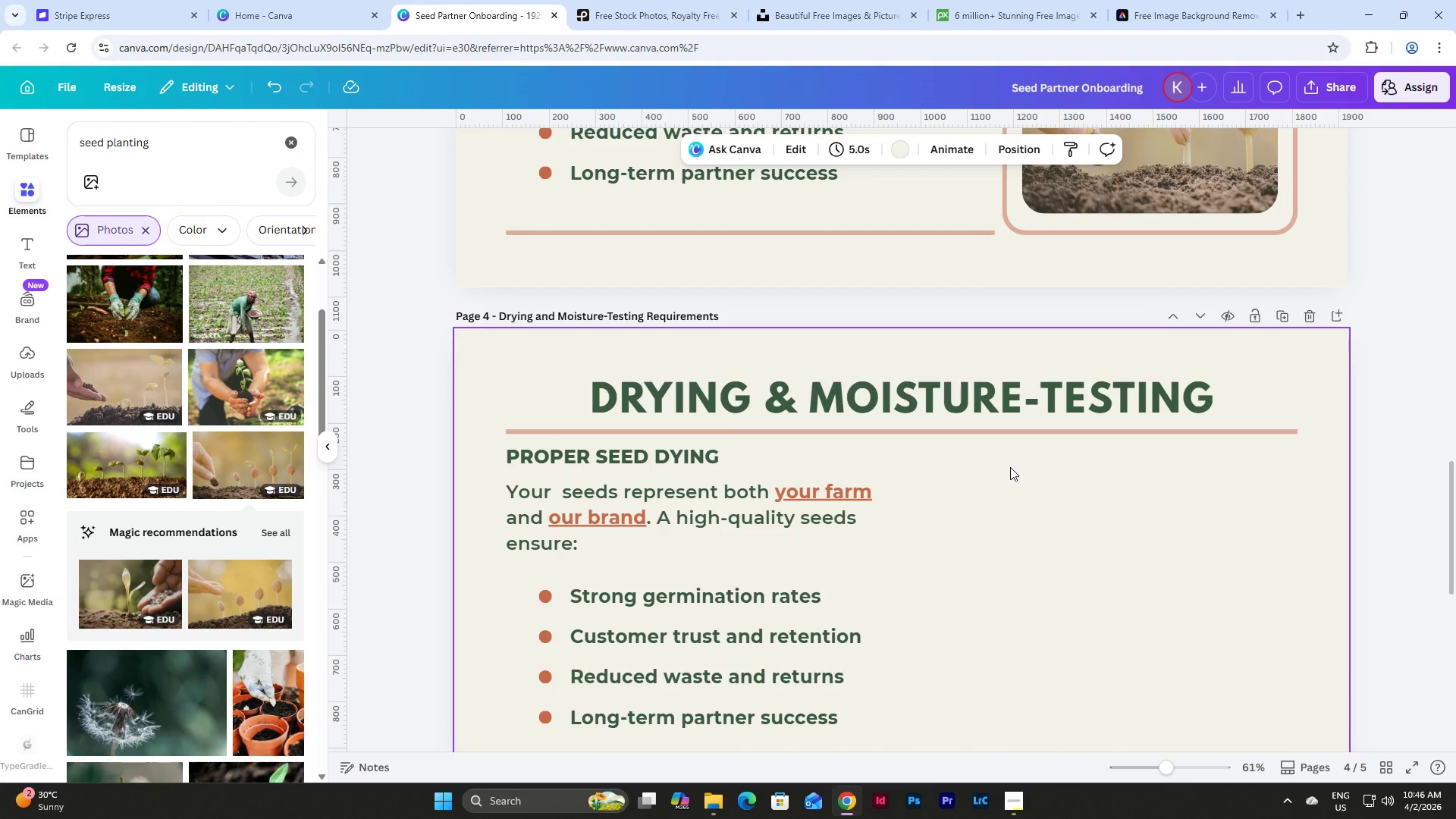 
scroll: coordinate [1010, 467], scroll_direction: down, amount: 1.0
 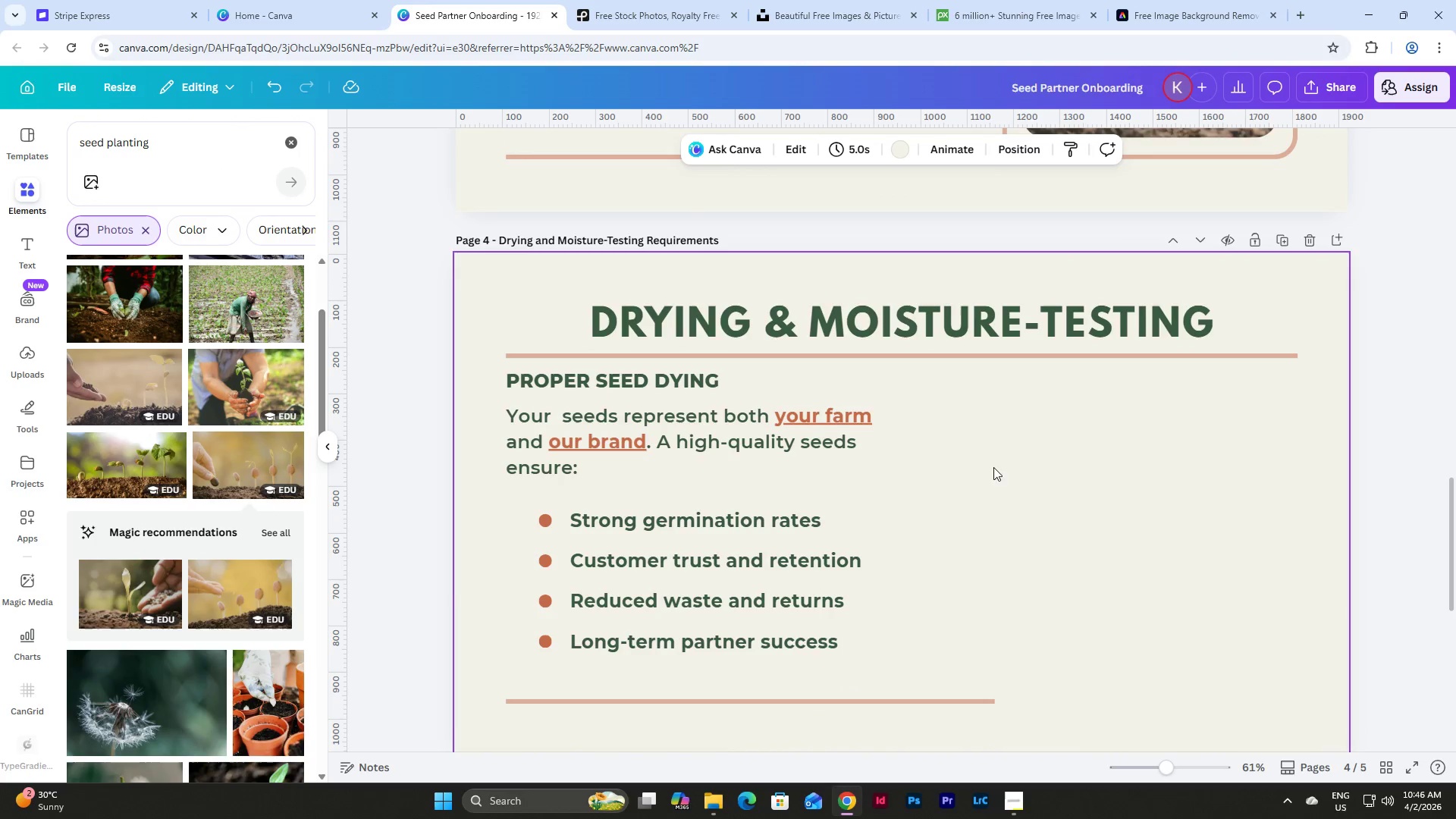 
double_click([638, 471])
 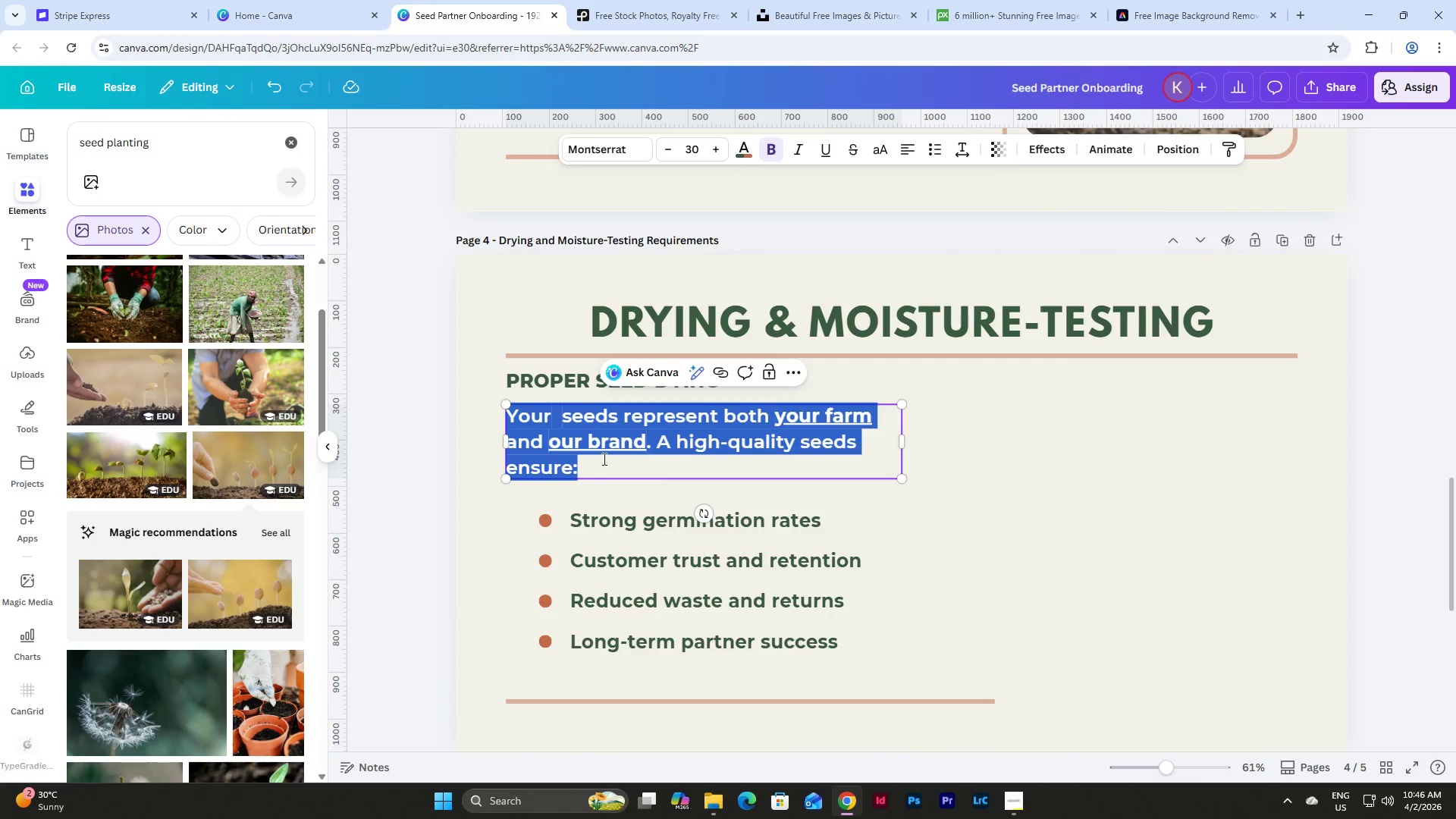 
key(Shift+B)
 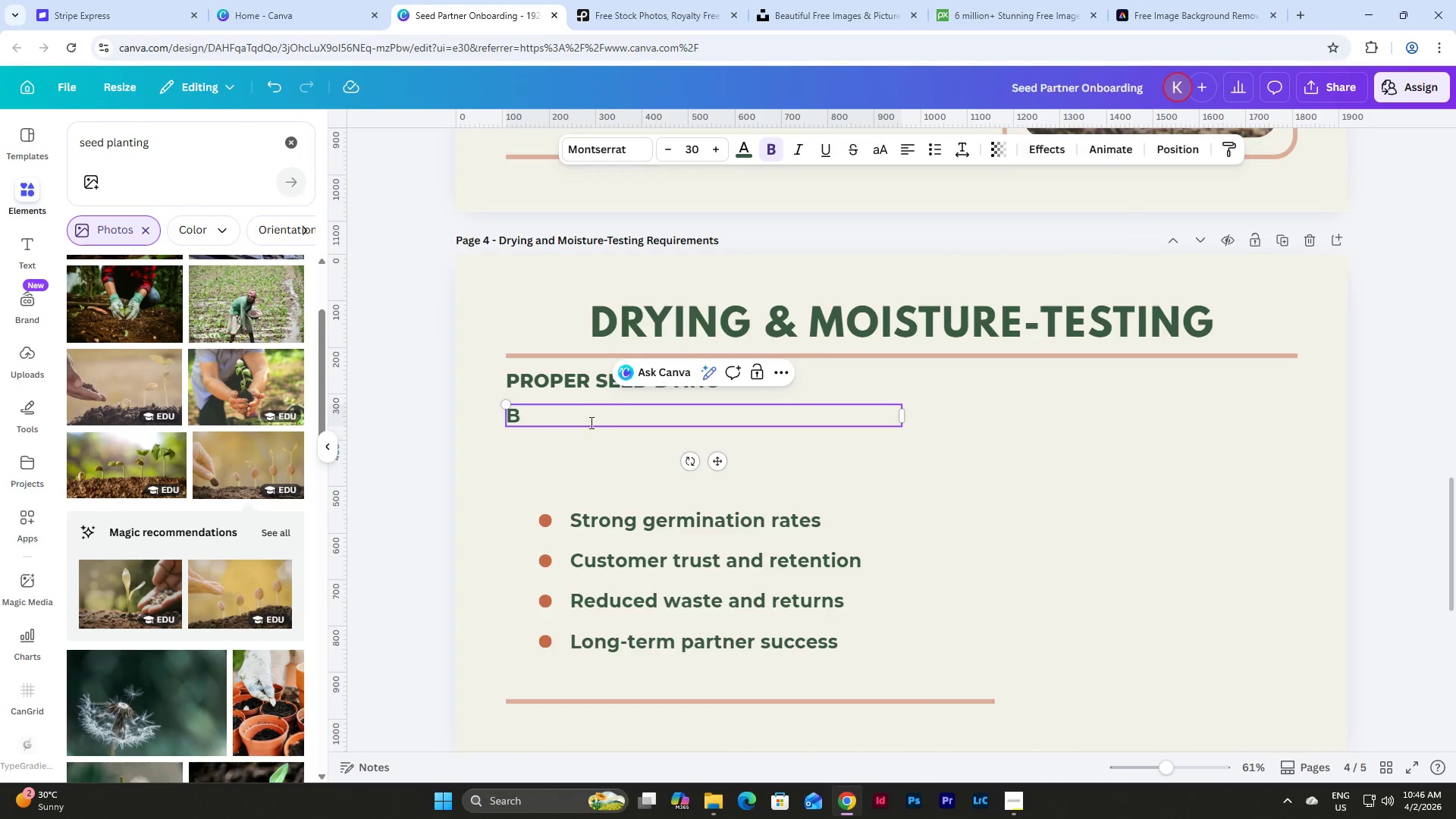 
double_click([586, 417])
 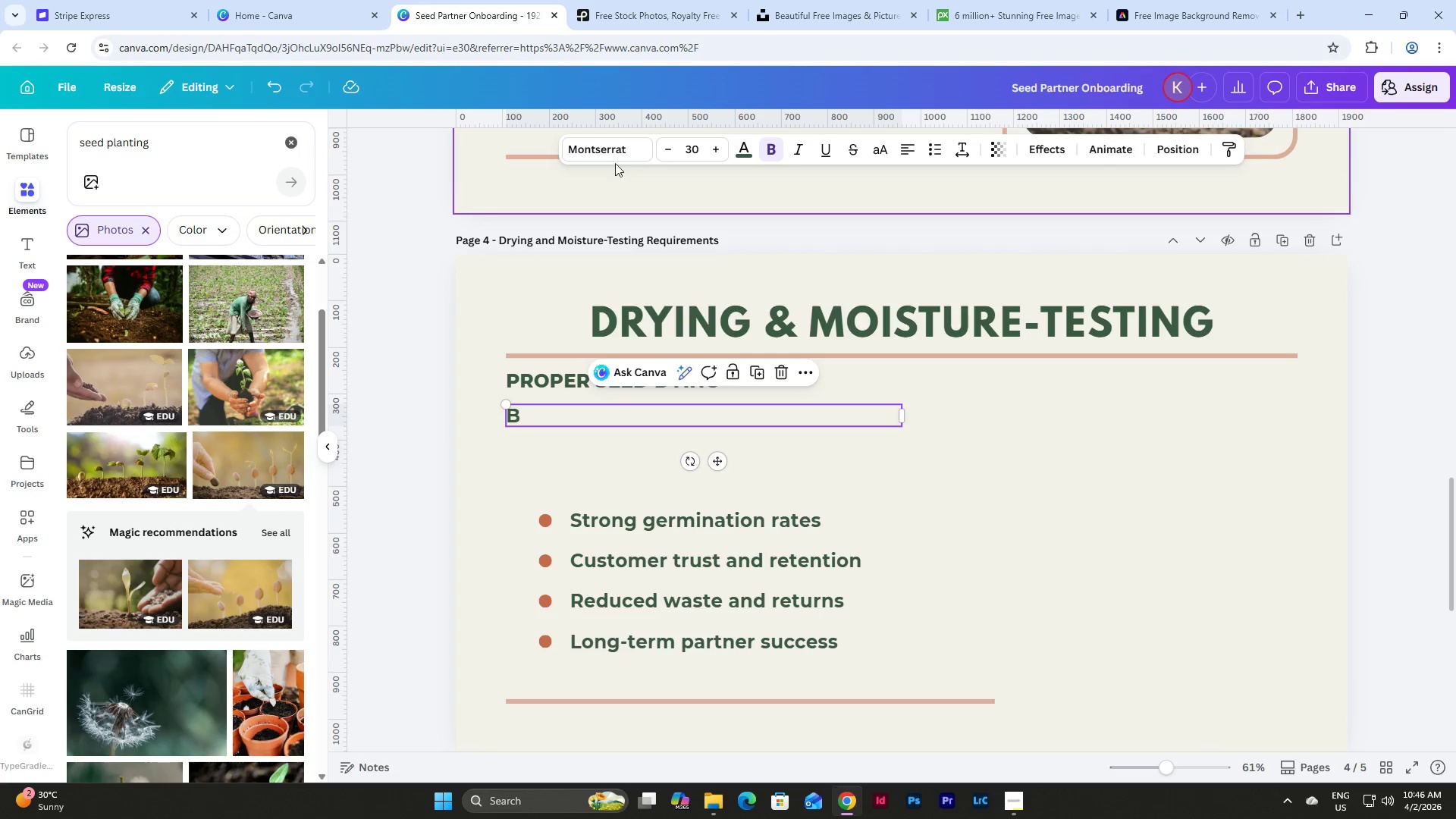 
left_click([617, 146])
 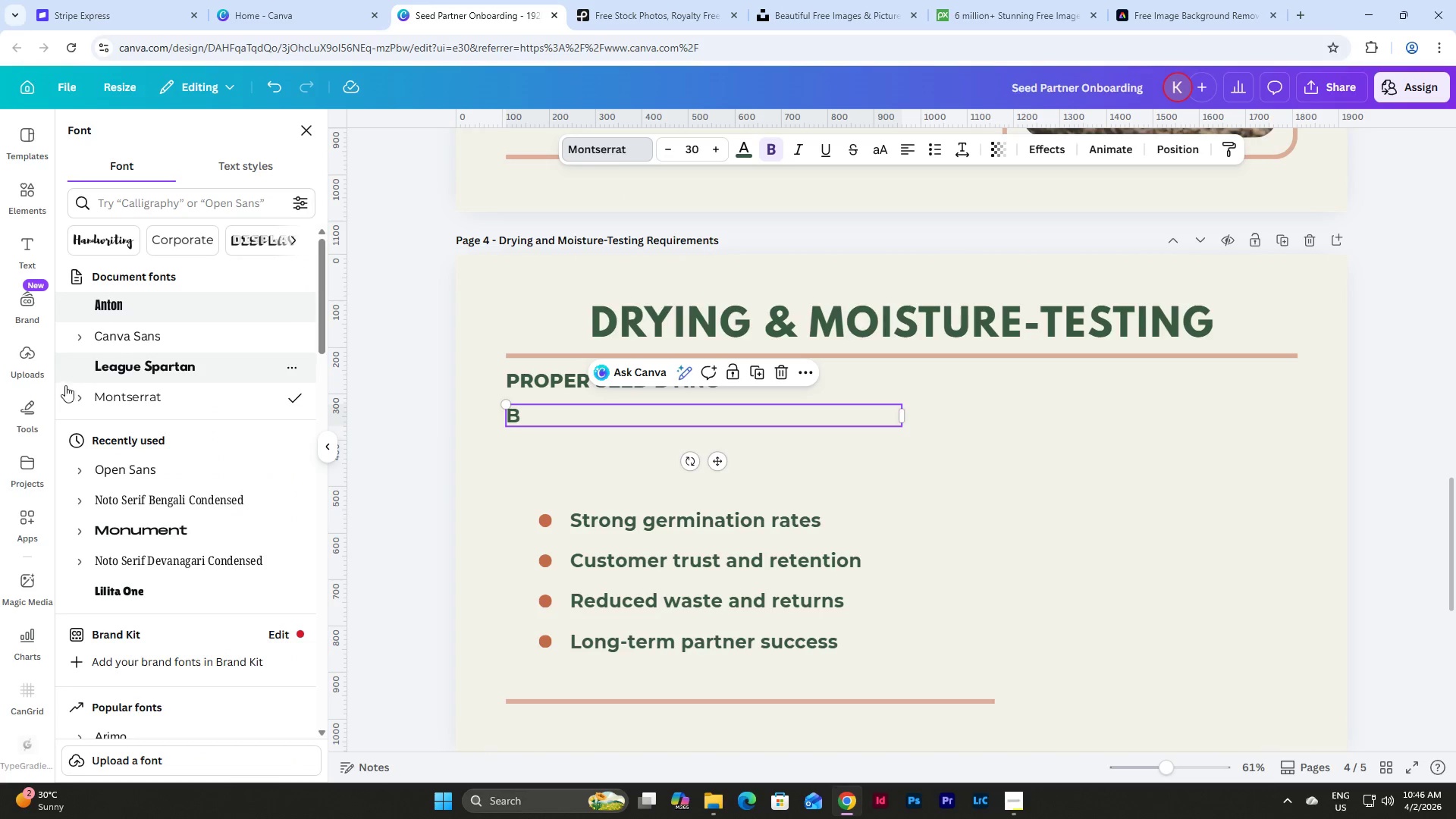 
left_click([70, 399])
 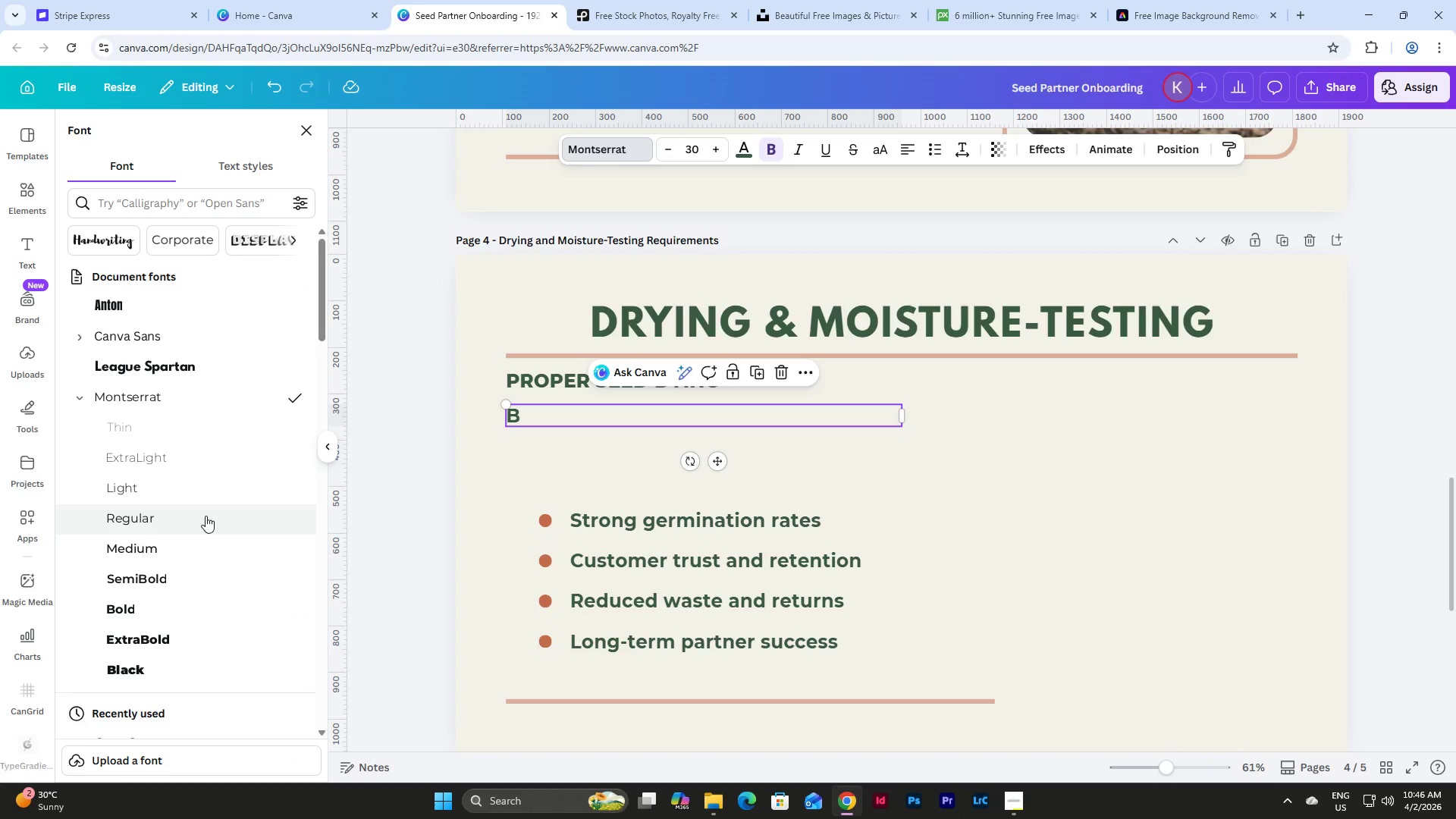 
left_click([184, 582])
 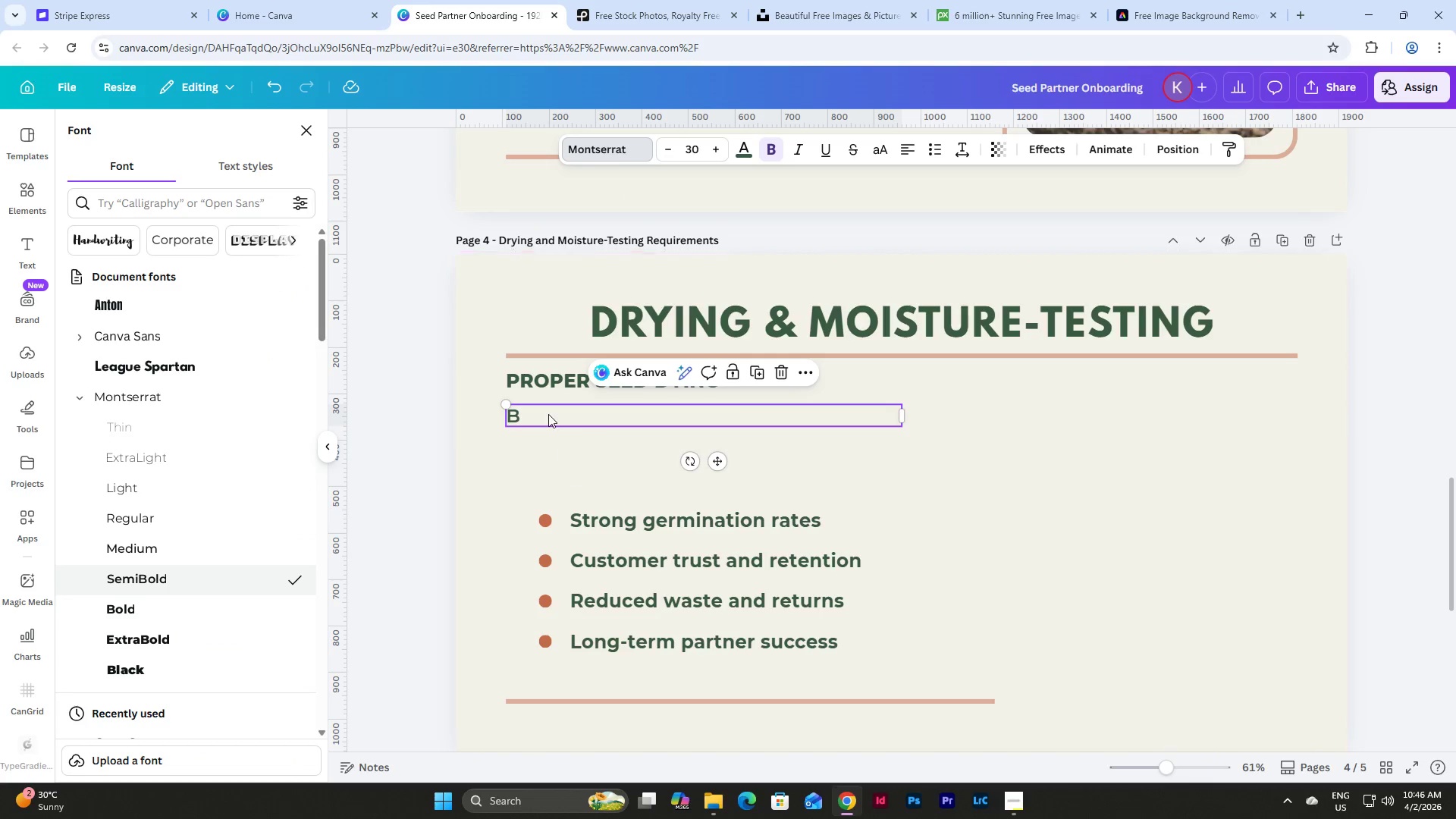 
left_click([547, 414])
 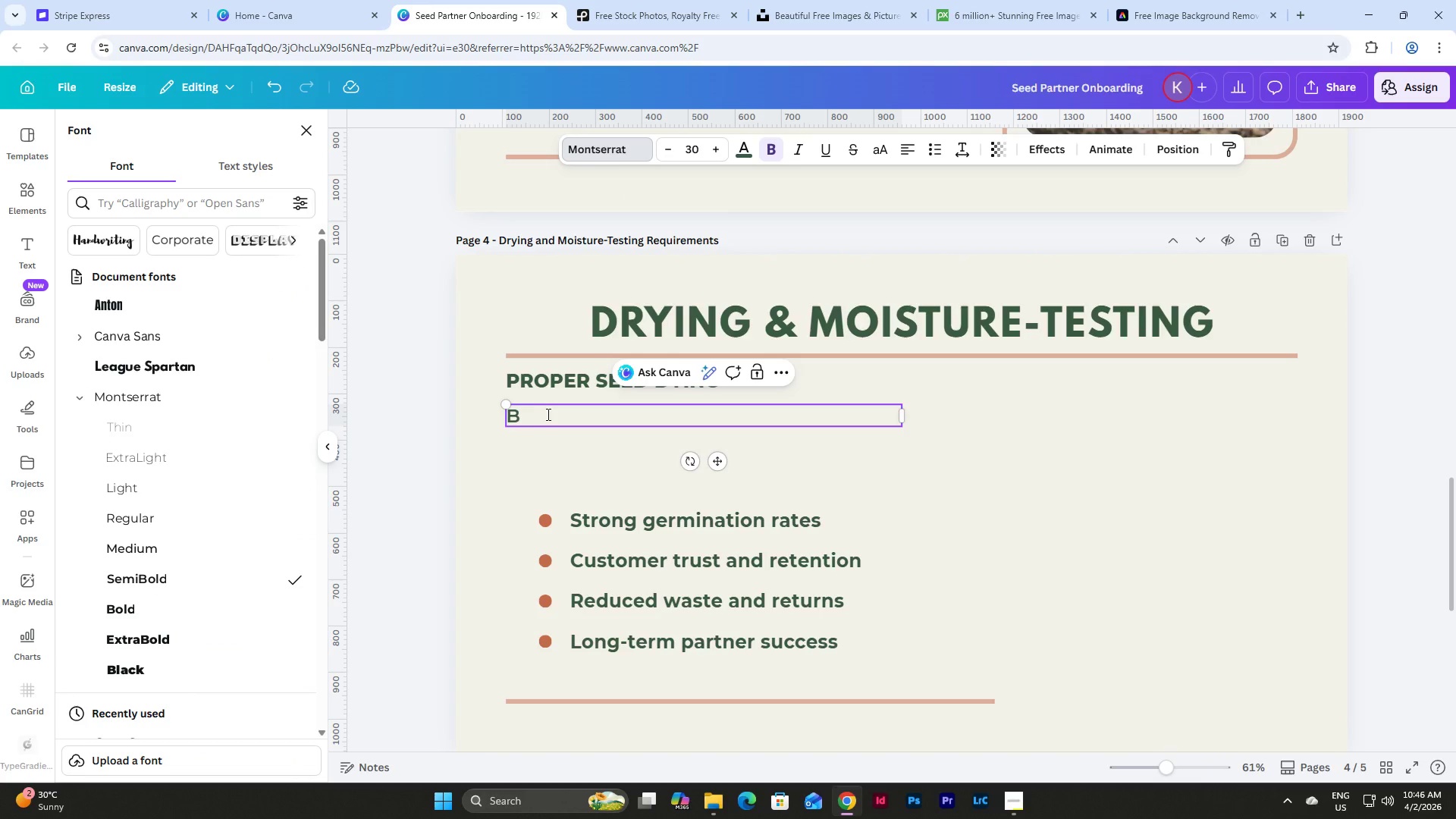 
type(efore packaging )
key(Backspace)
type(, seeds must be fully dried to prevent )
 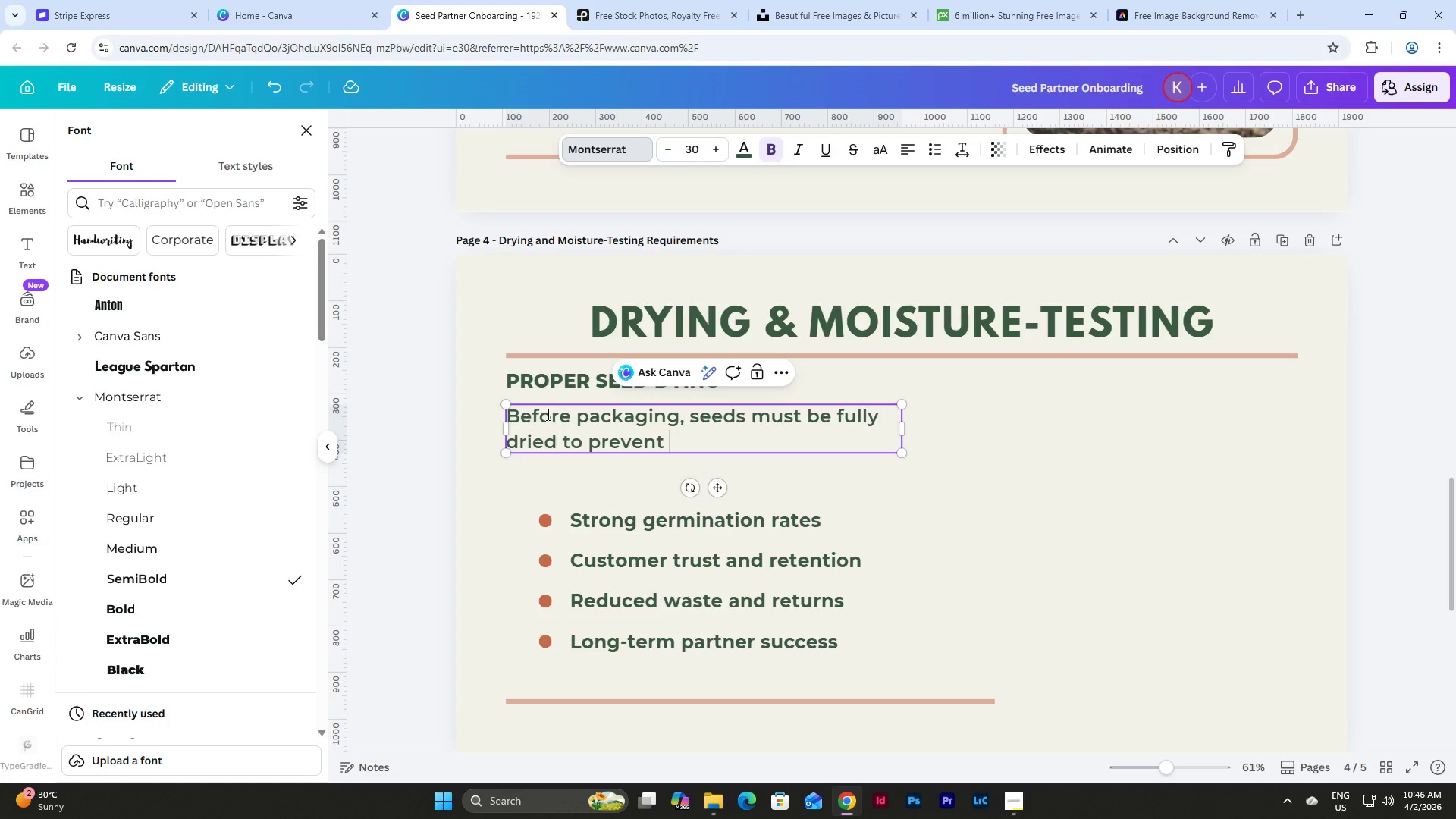 
wait(5.92)
 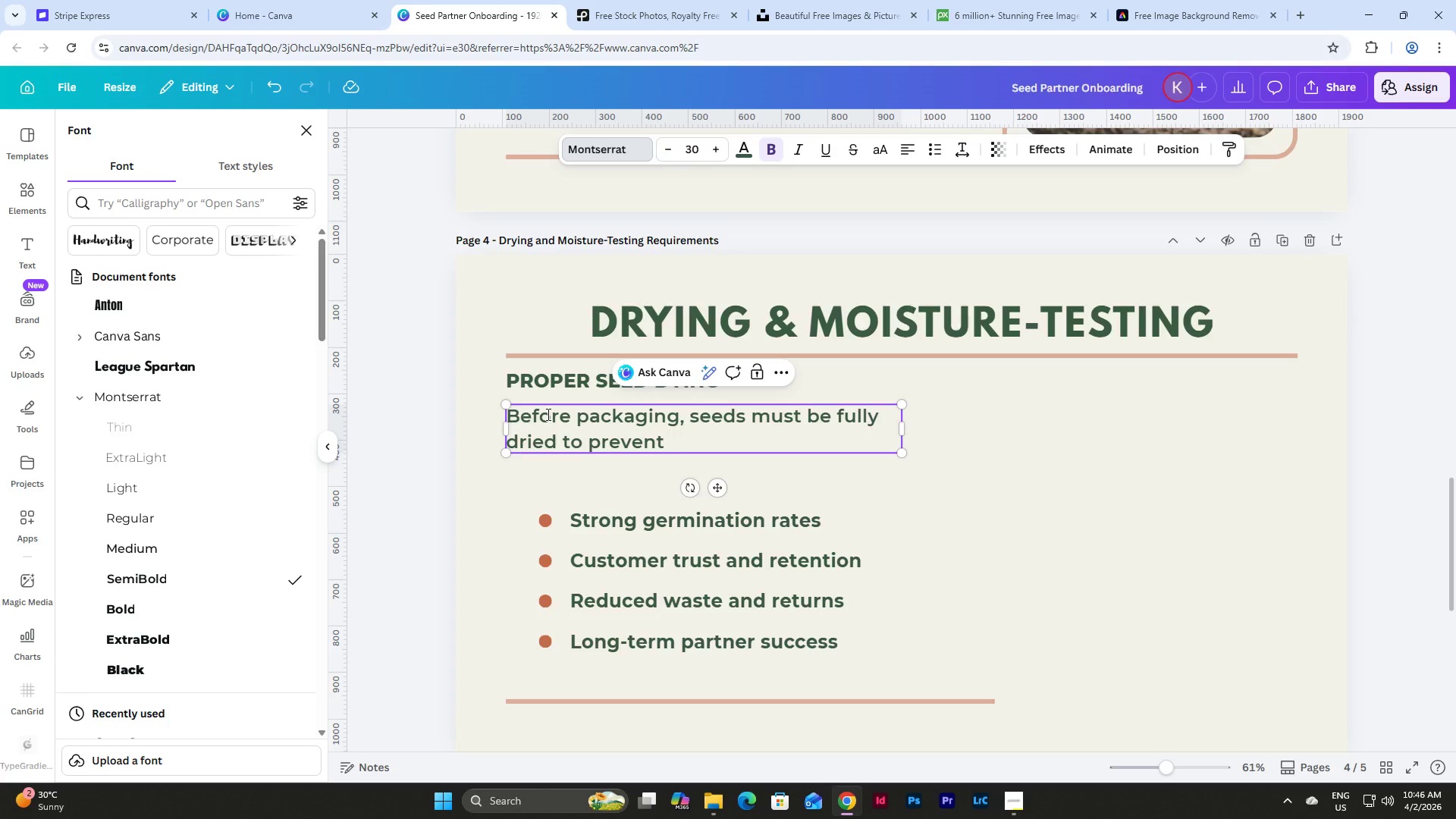 
type(mold and spoilage.)
 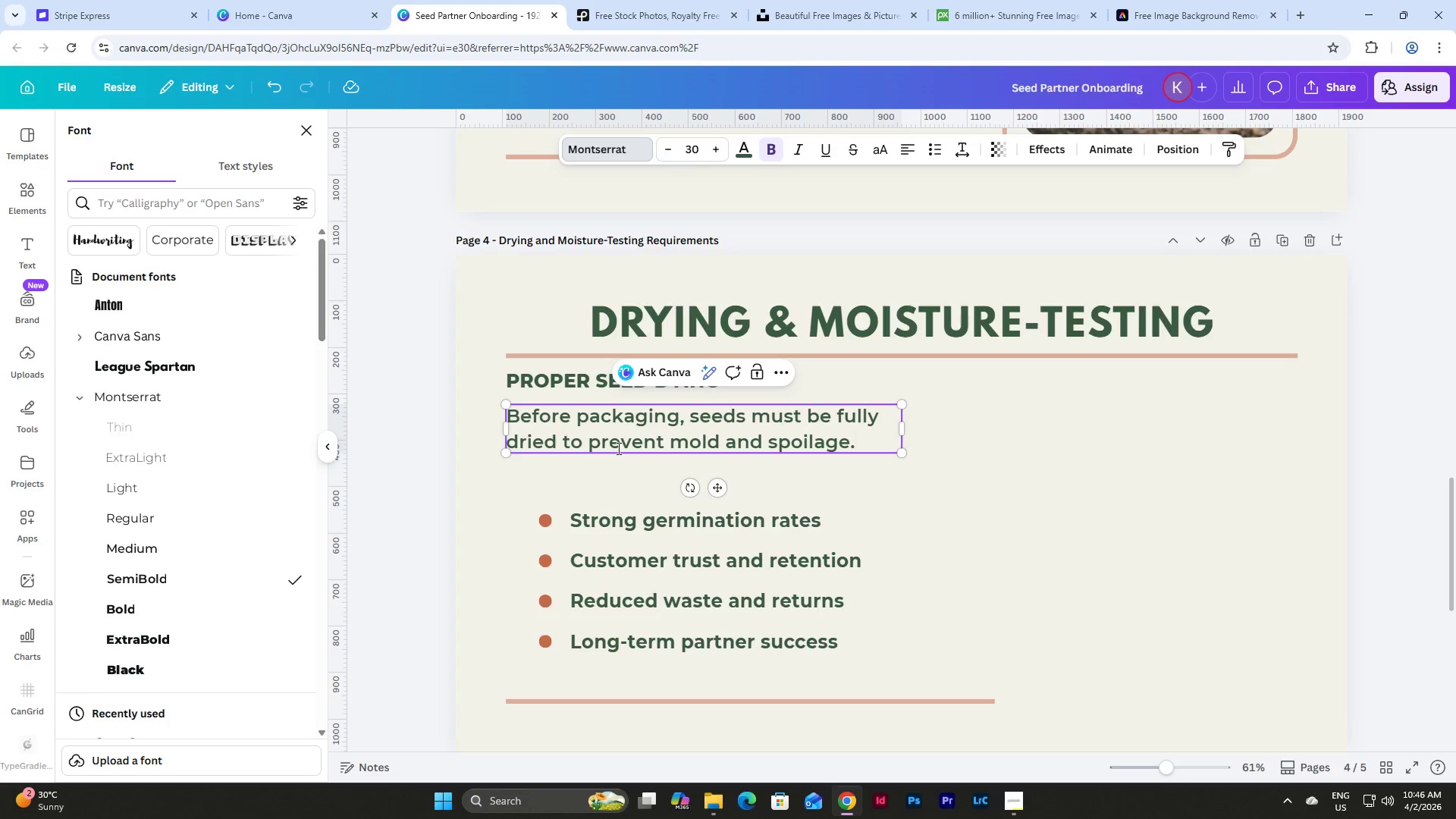 
left_click([1166, 510])
 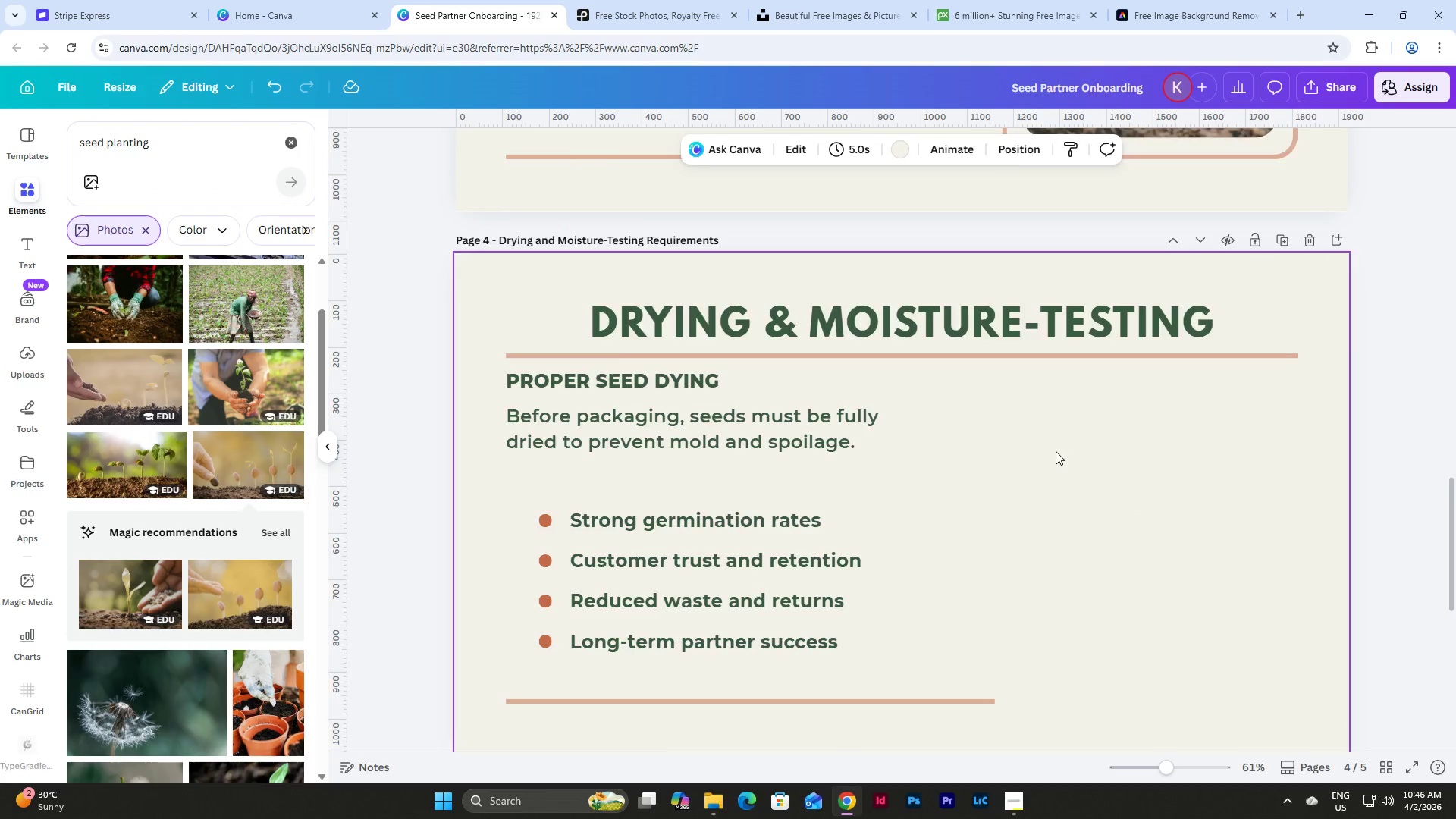 
scroll: coordinate [1056, 451], scroll_direction: up, amount: 2.0
 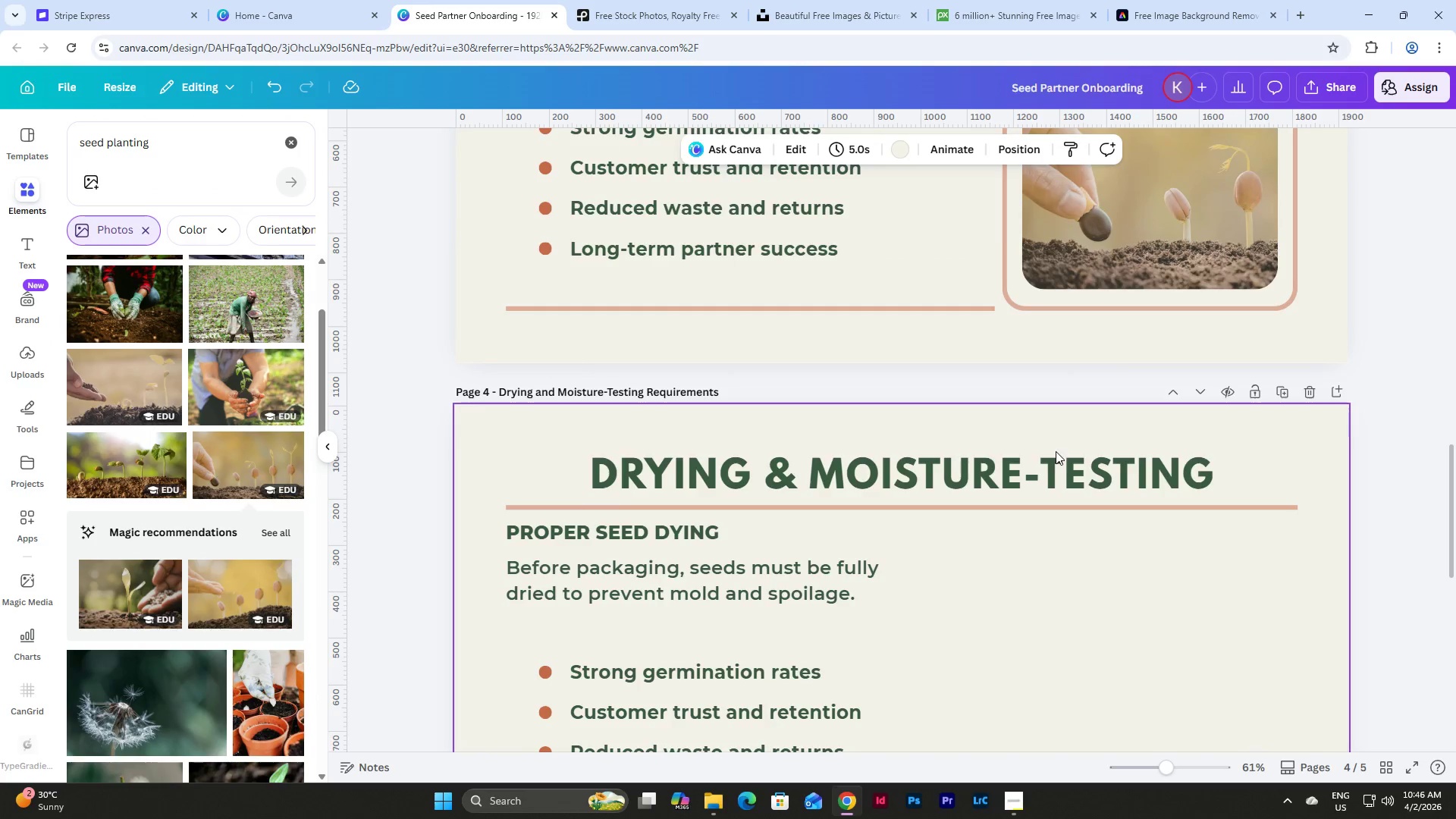 
scroll: coordinate [1055, 451], scroll_direction: down, amount: 2.0
 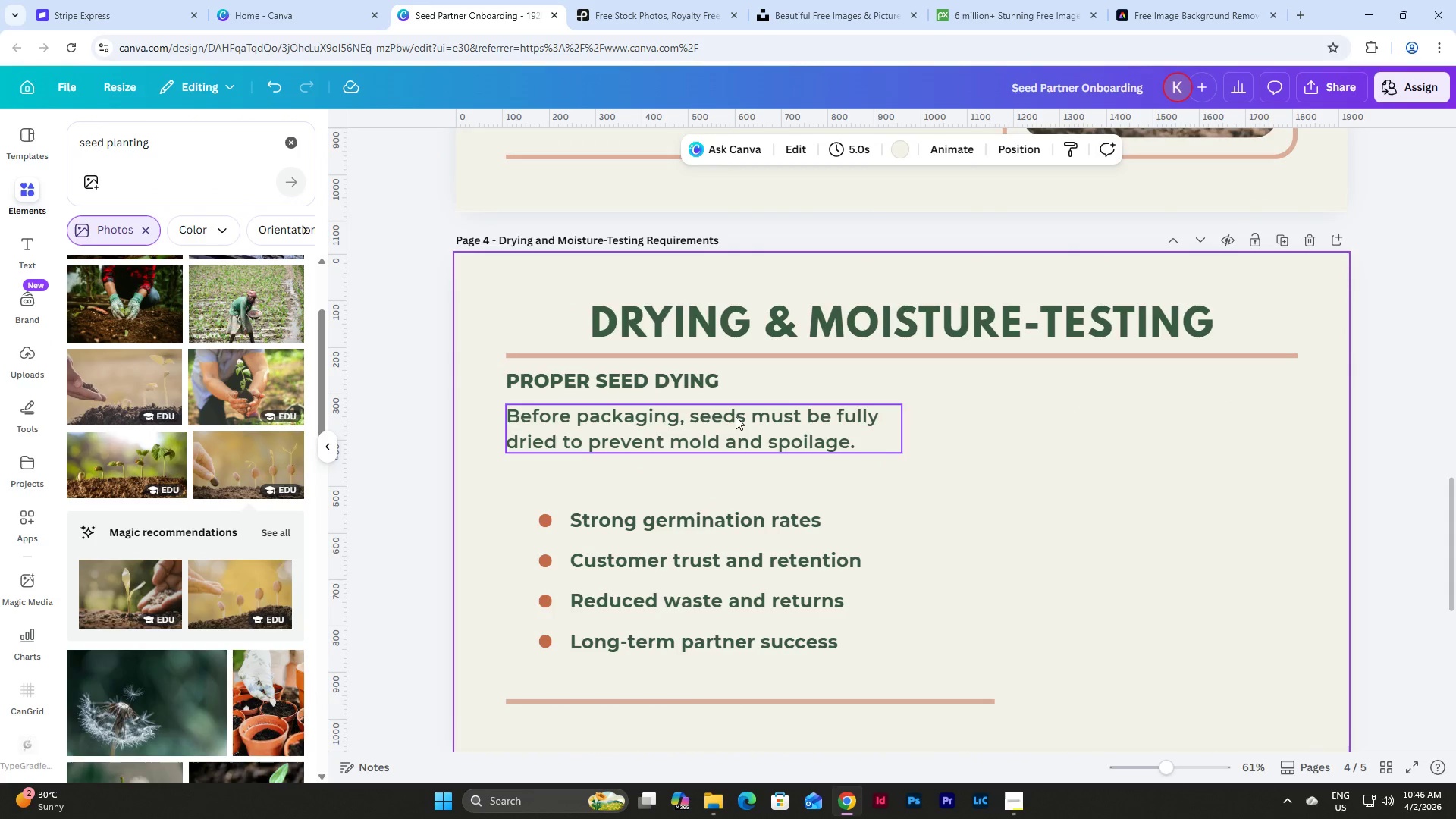 
left_click([697, 381])
 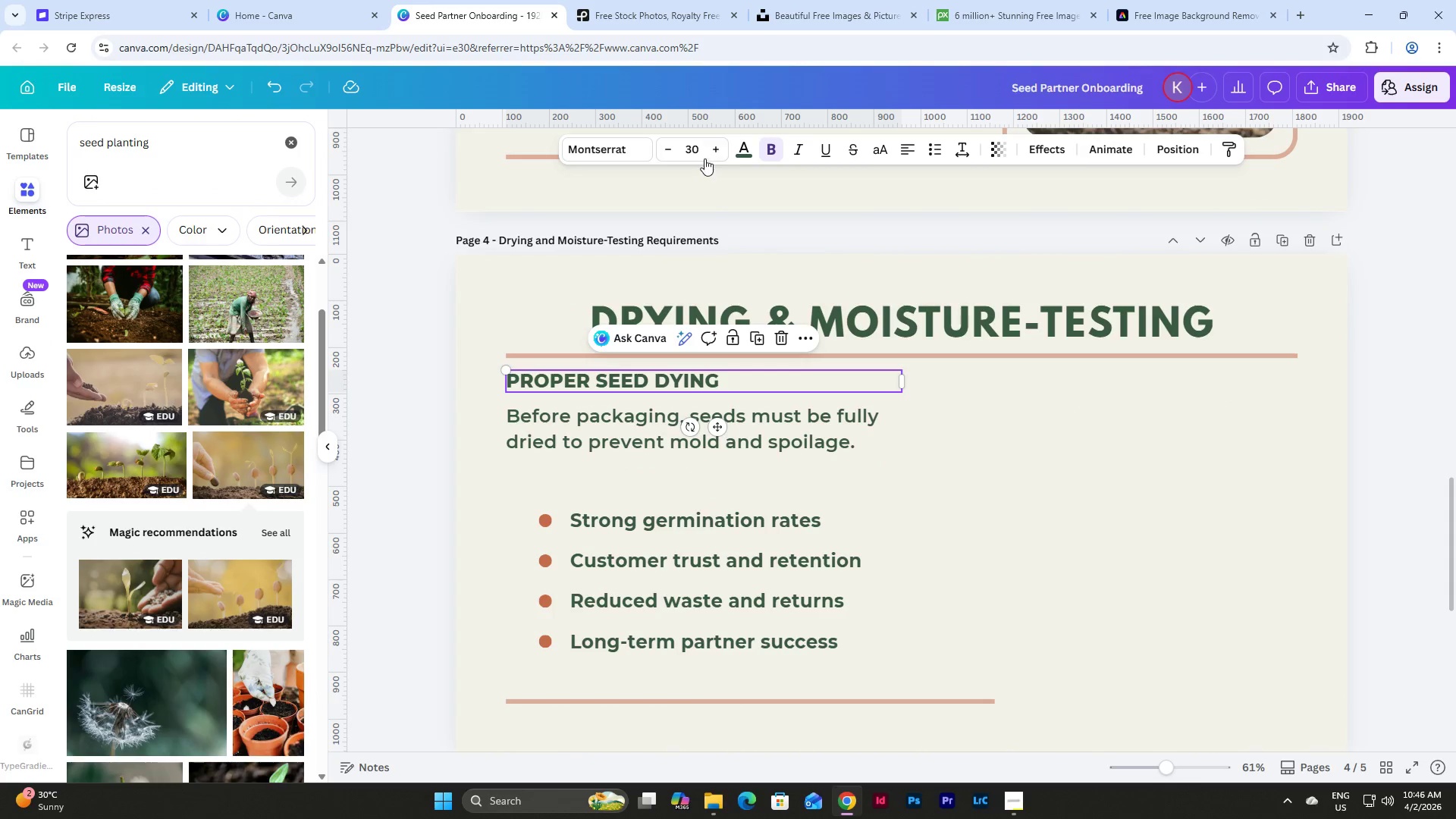 
left_click_drag(start_coordinate=[703, 156], to_coordinate=[699, 155])
 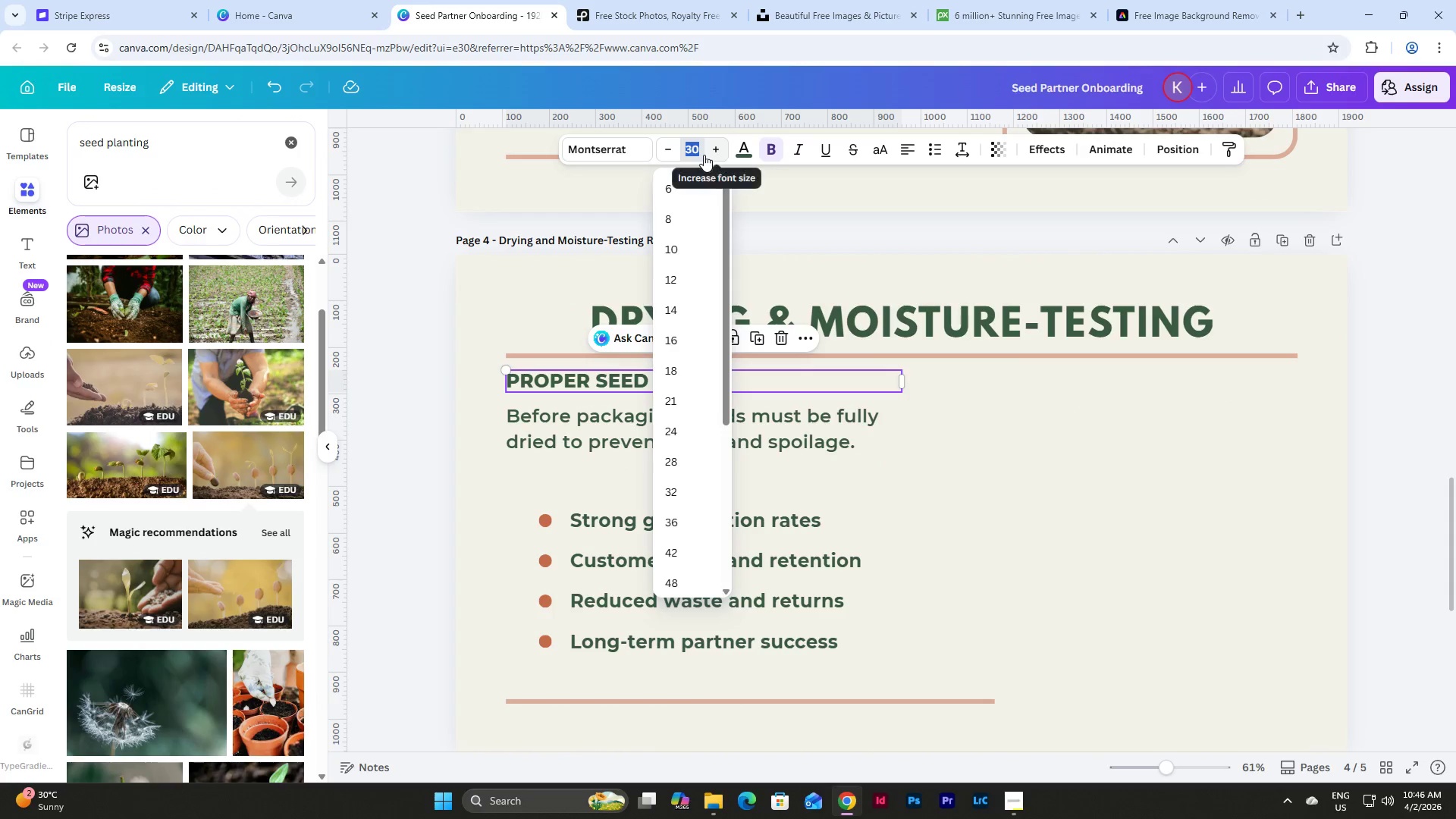 
key(Numpad4)
 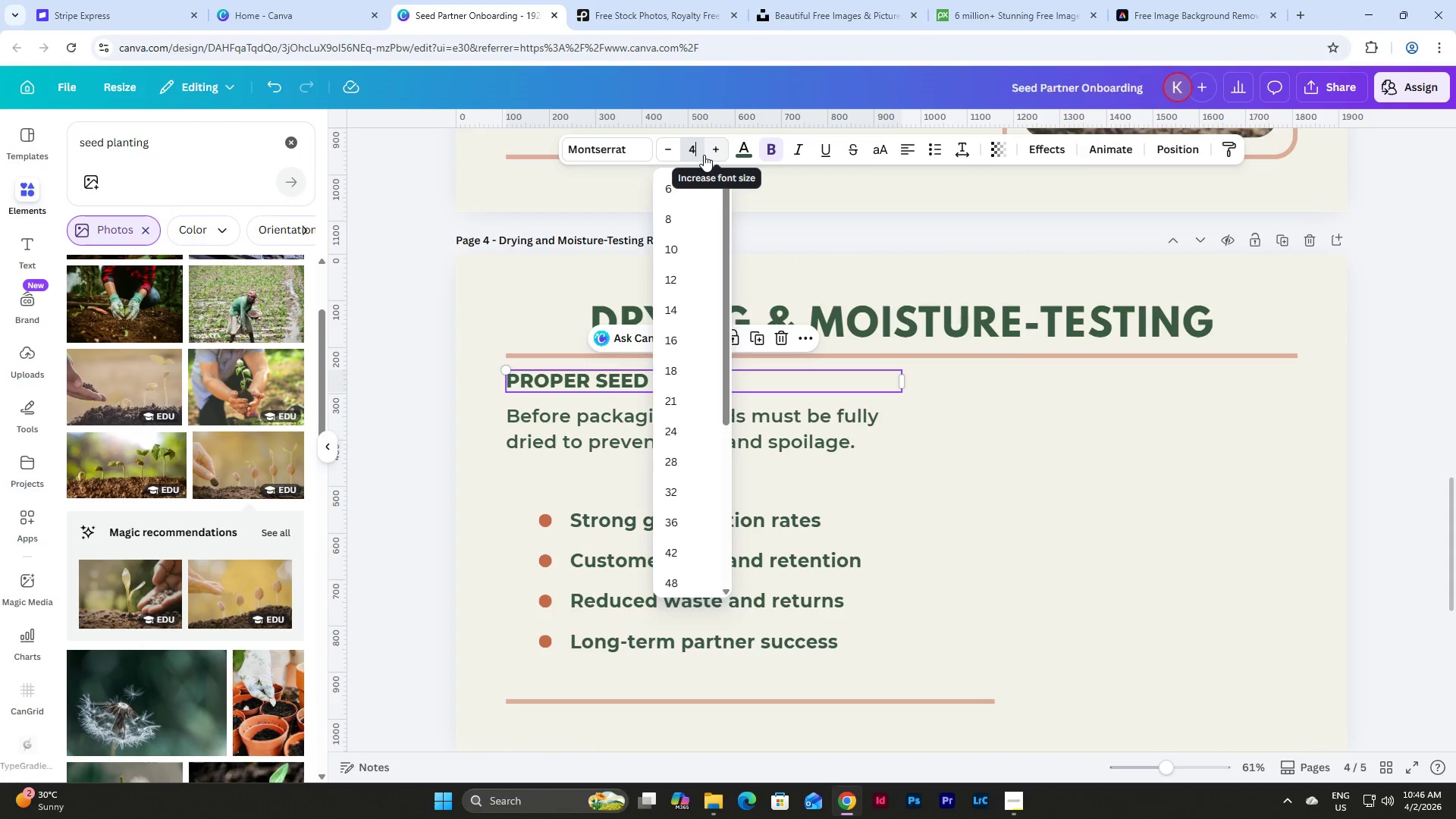 
key(Numpad0)
 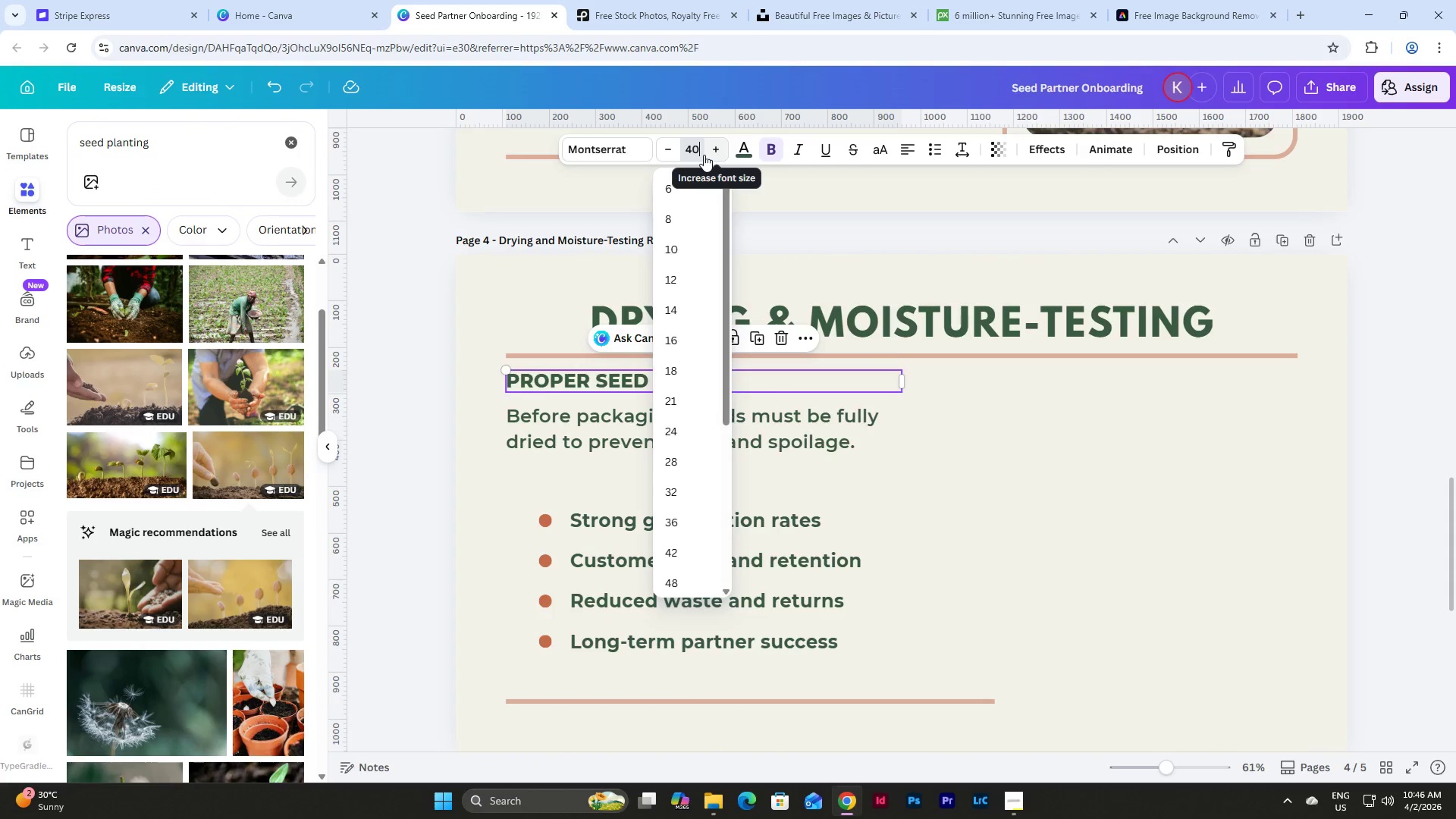 
key(NumpadEnter)
 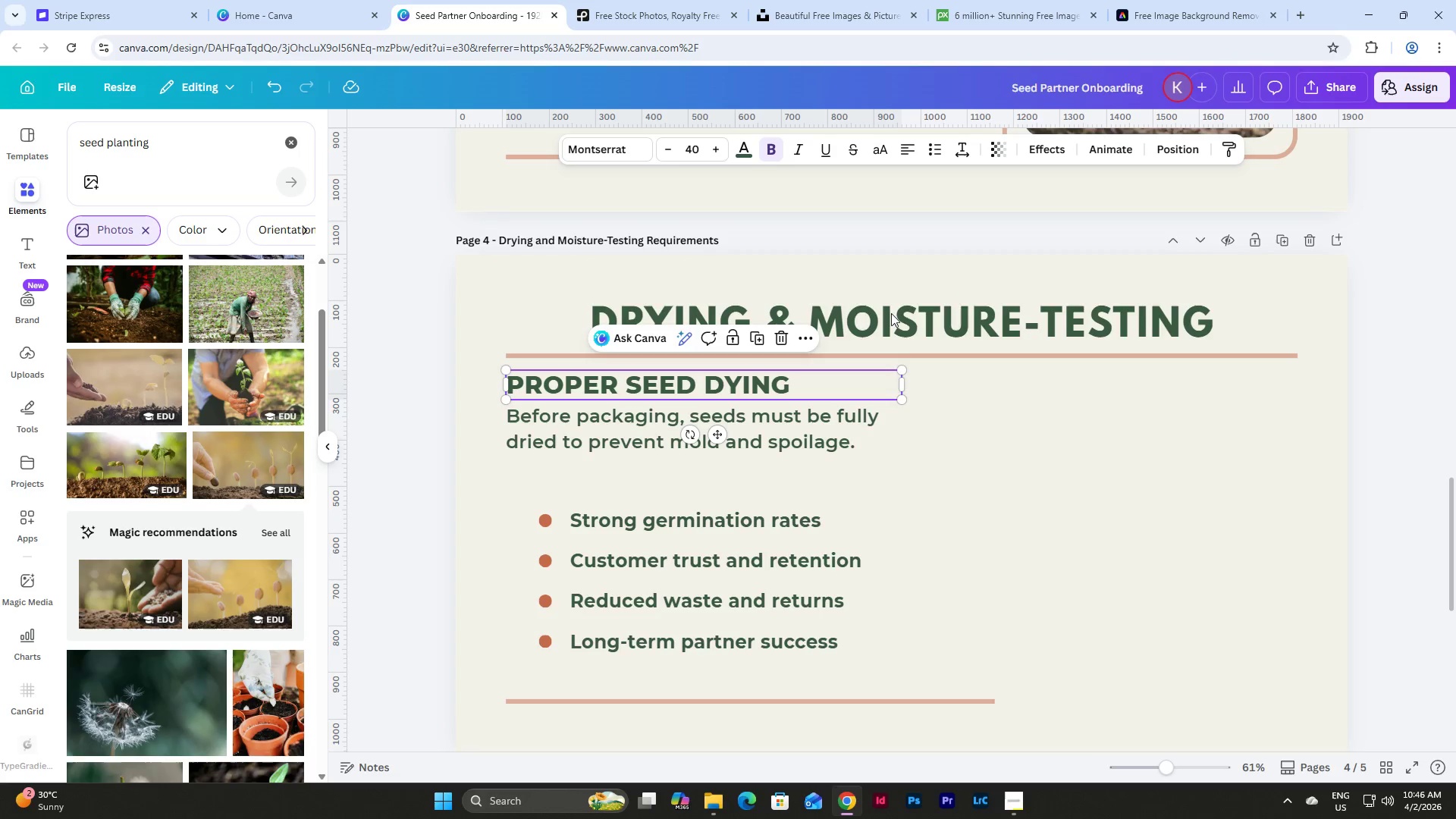 
left_click([939, 438])
 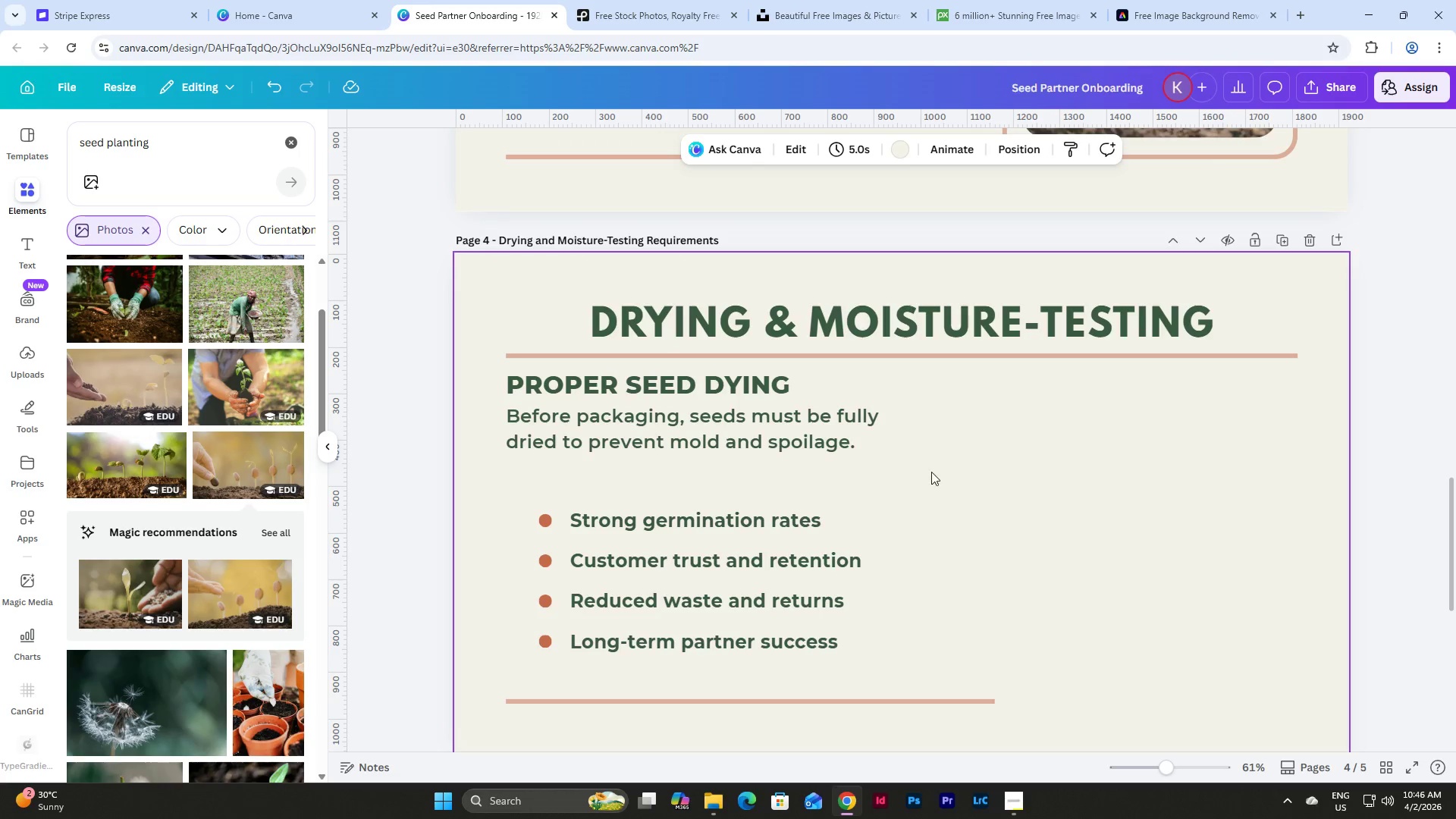 
left_click_drag(start_coordinate=[921, 474], to_coordinate=[787, 413])
 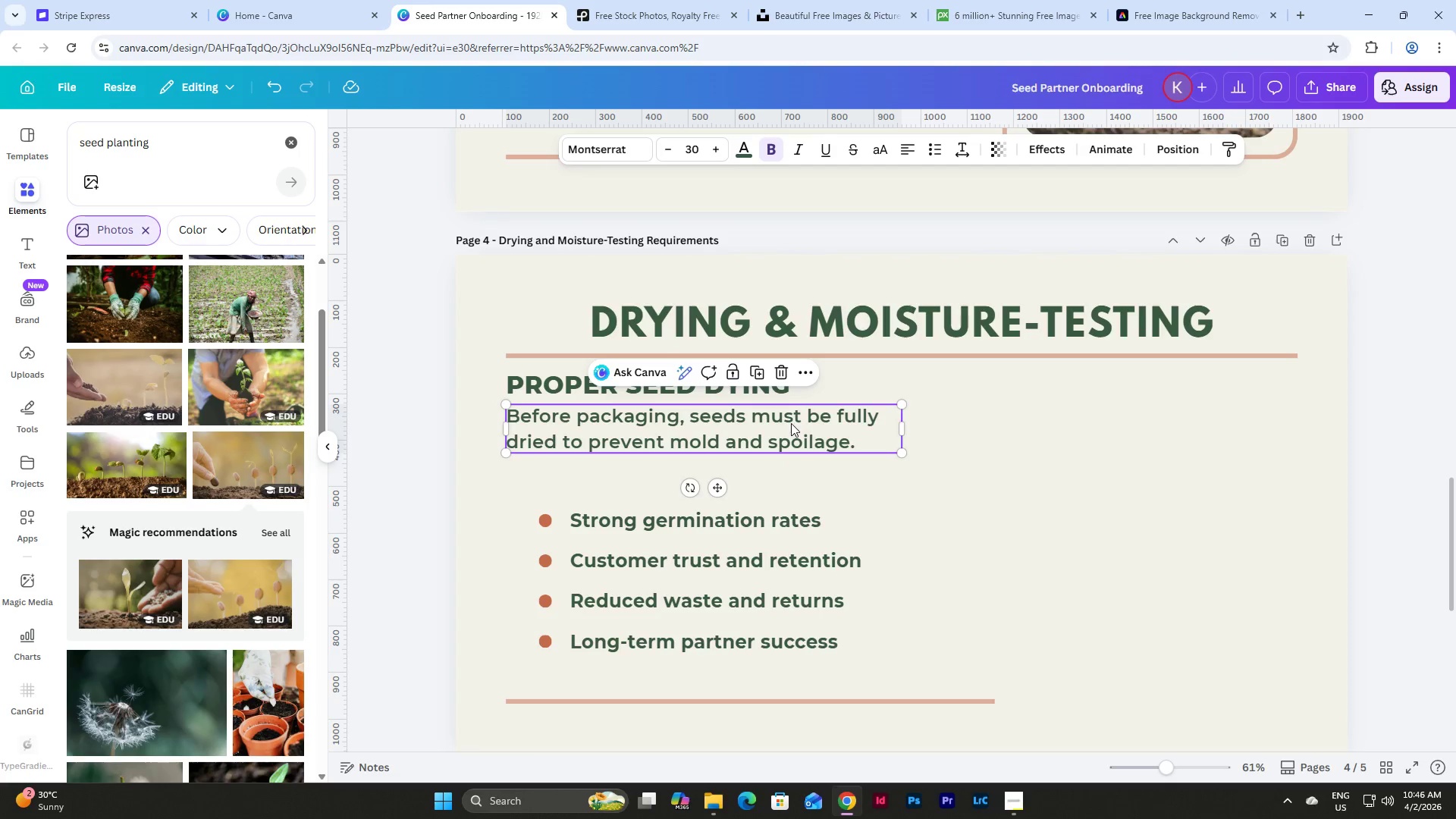 
left_click_drag(start_coordinate=[791, 423], to_coordinate=[791, 435])
 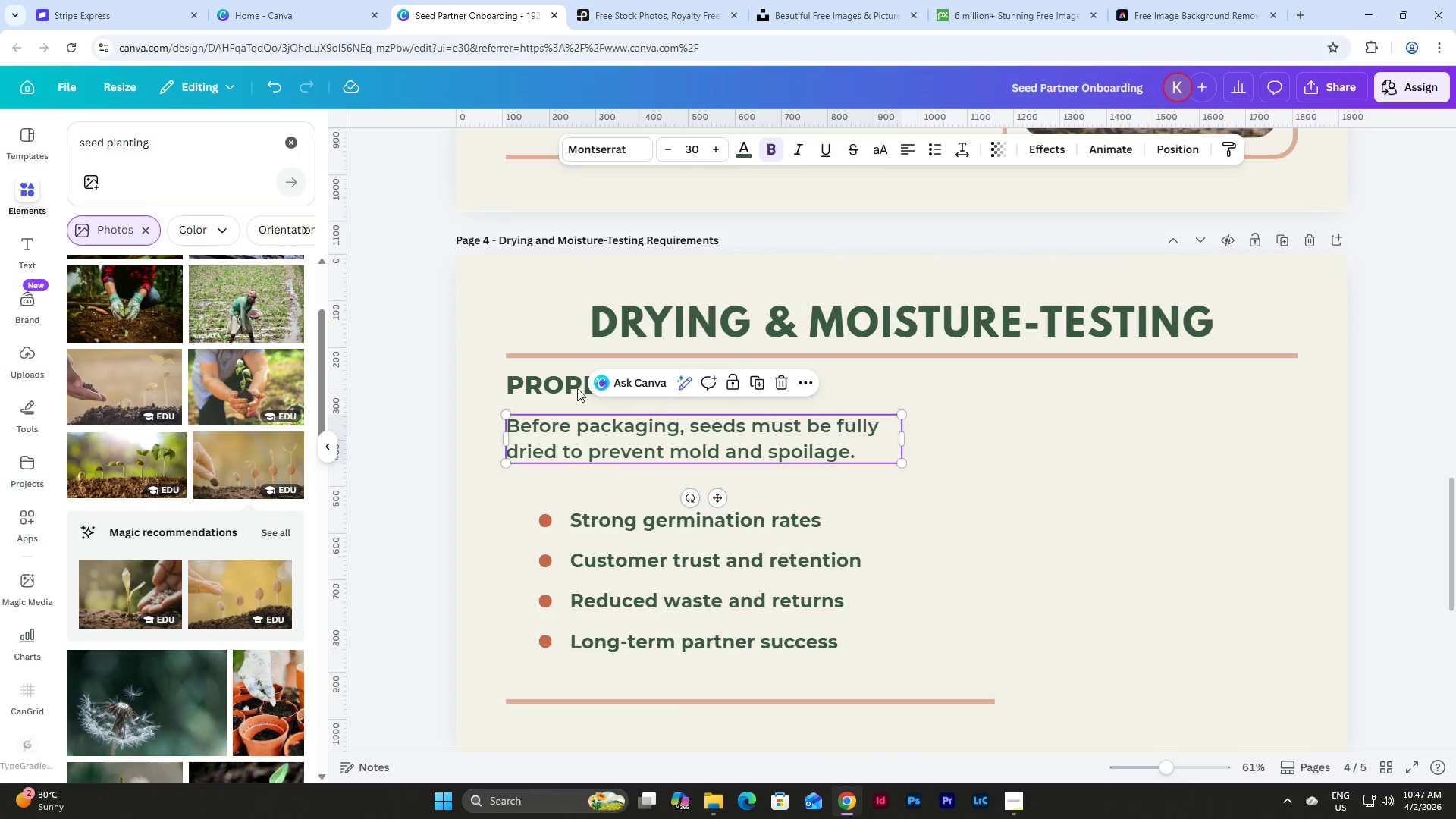 
left_click([563, 383])
 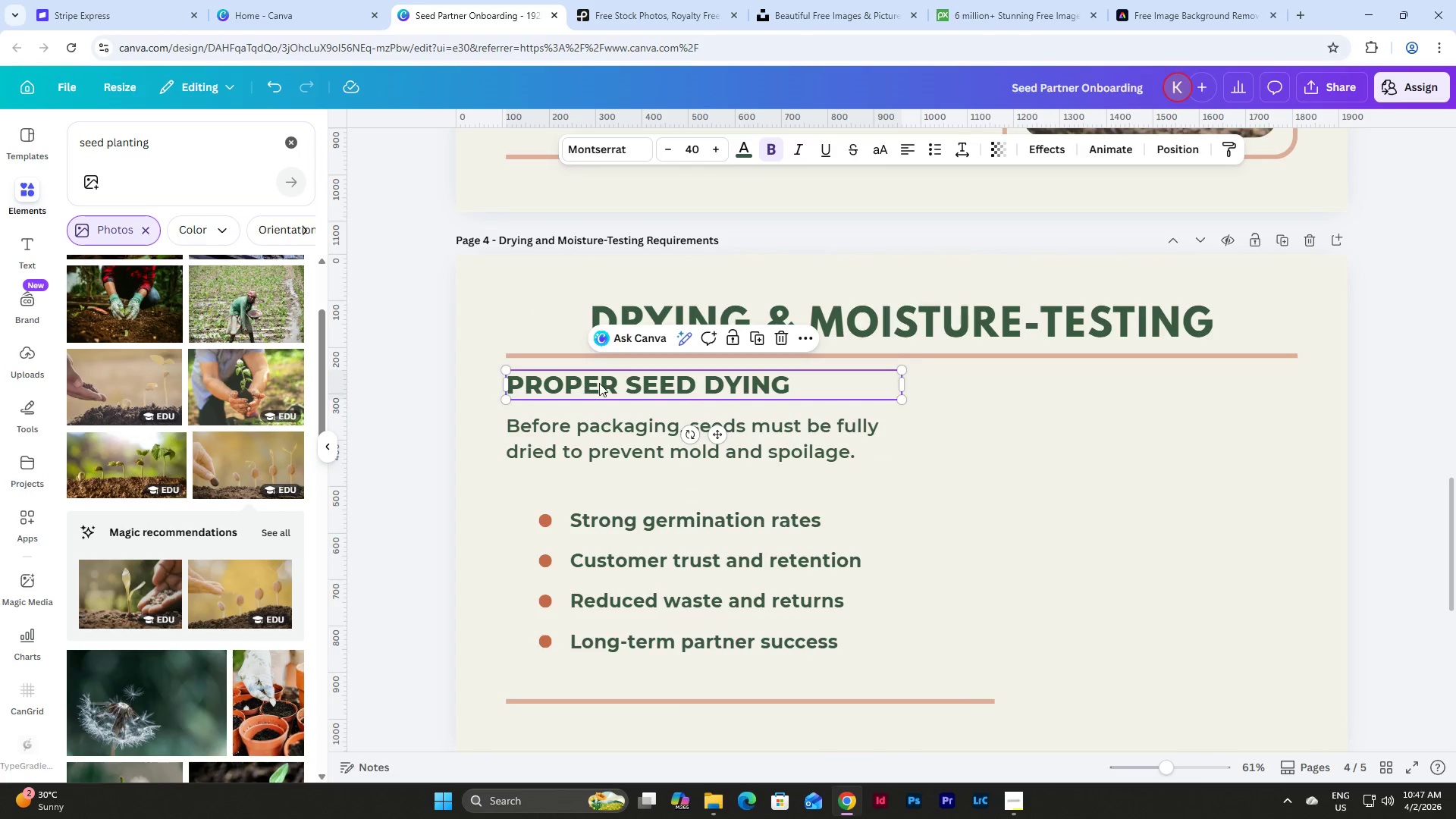 
left_click_drag(start_coordinate=[604, 383], to_coordinate=[602, 389])
 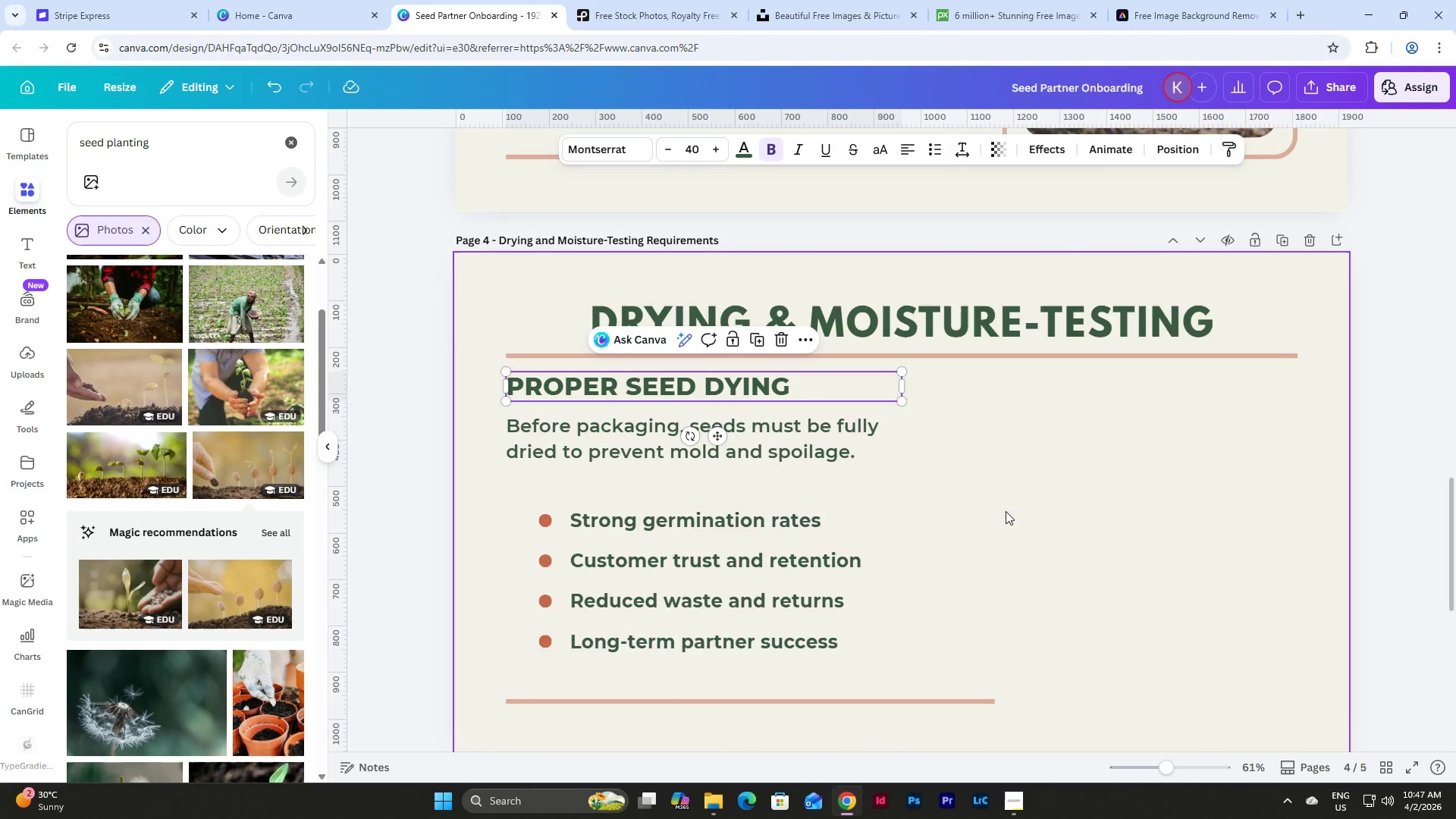 
left_click([1021, 512])
 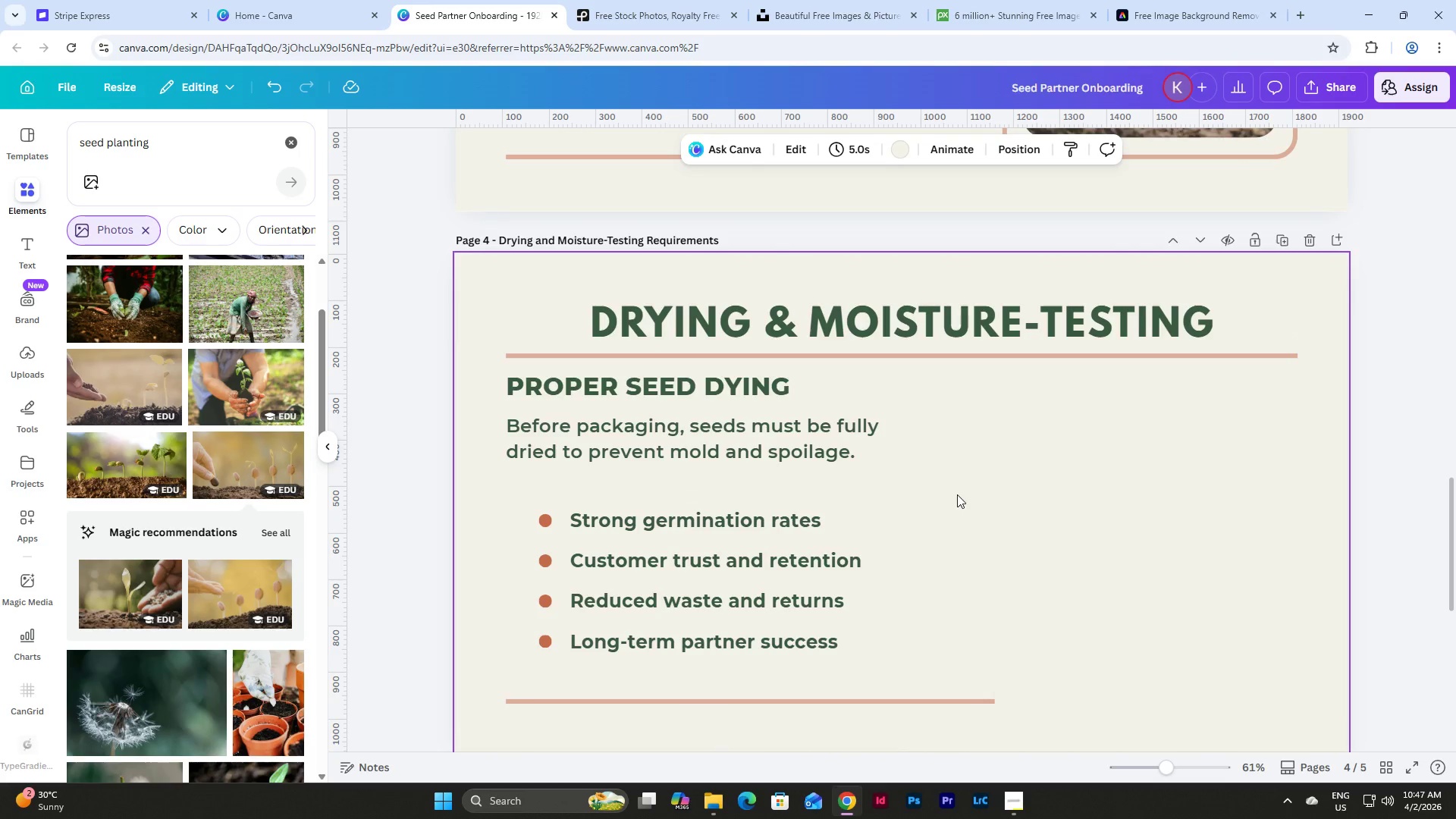 
left_click_drag(start_coordinate=[940, 494], to_coordinate=[498, 371])
 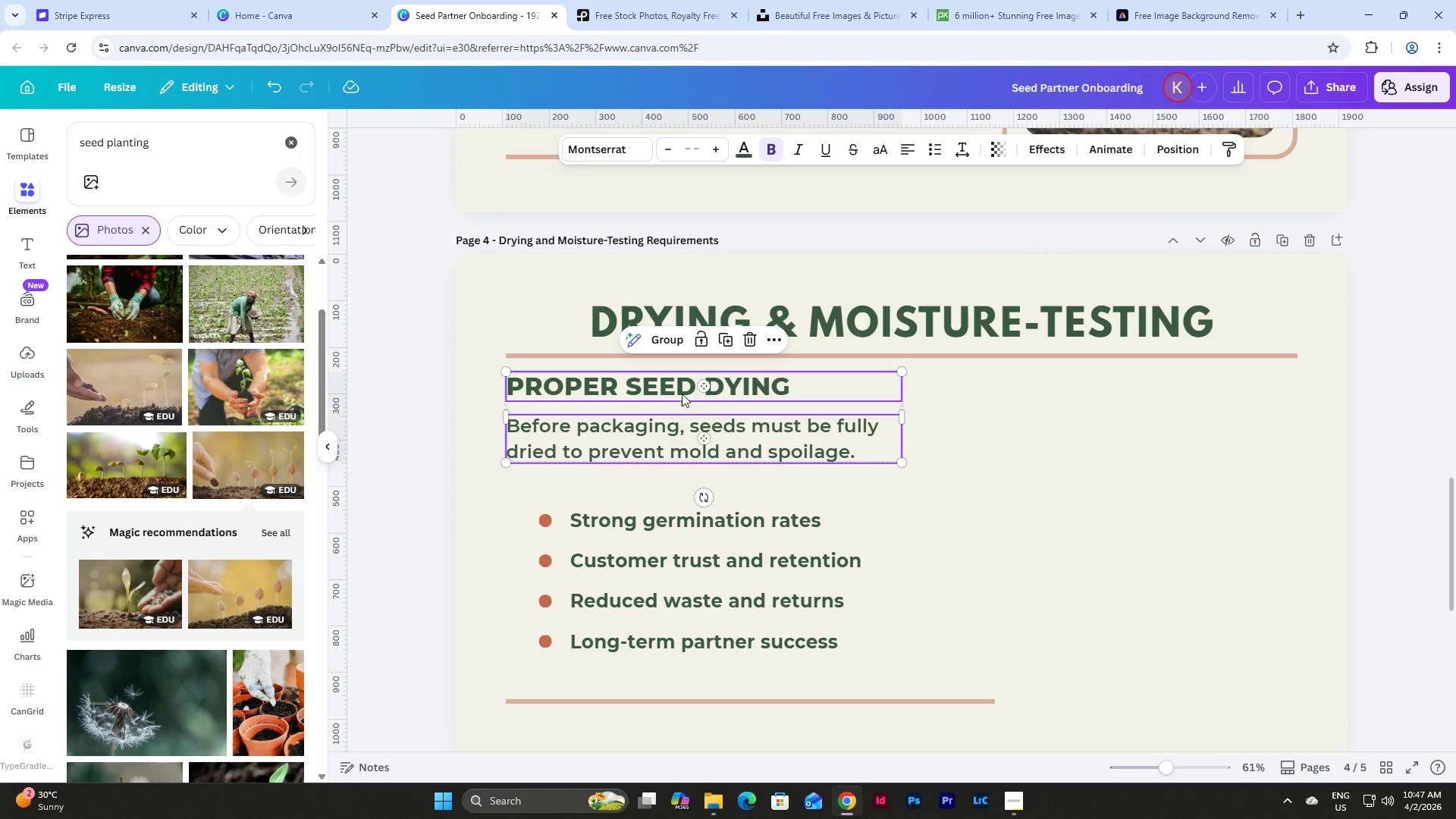 
left_click_drag(start_coordinate=[676, 391], to_coordinate=[676, 402])
 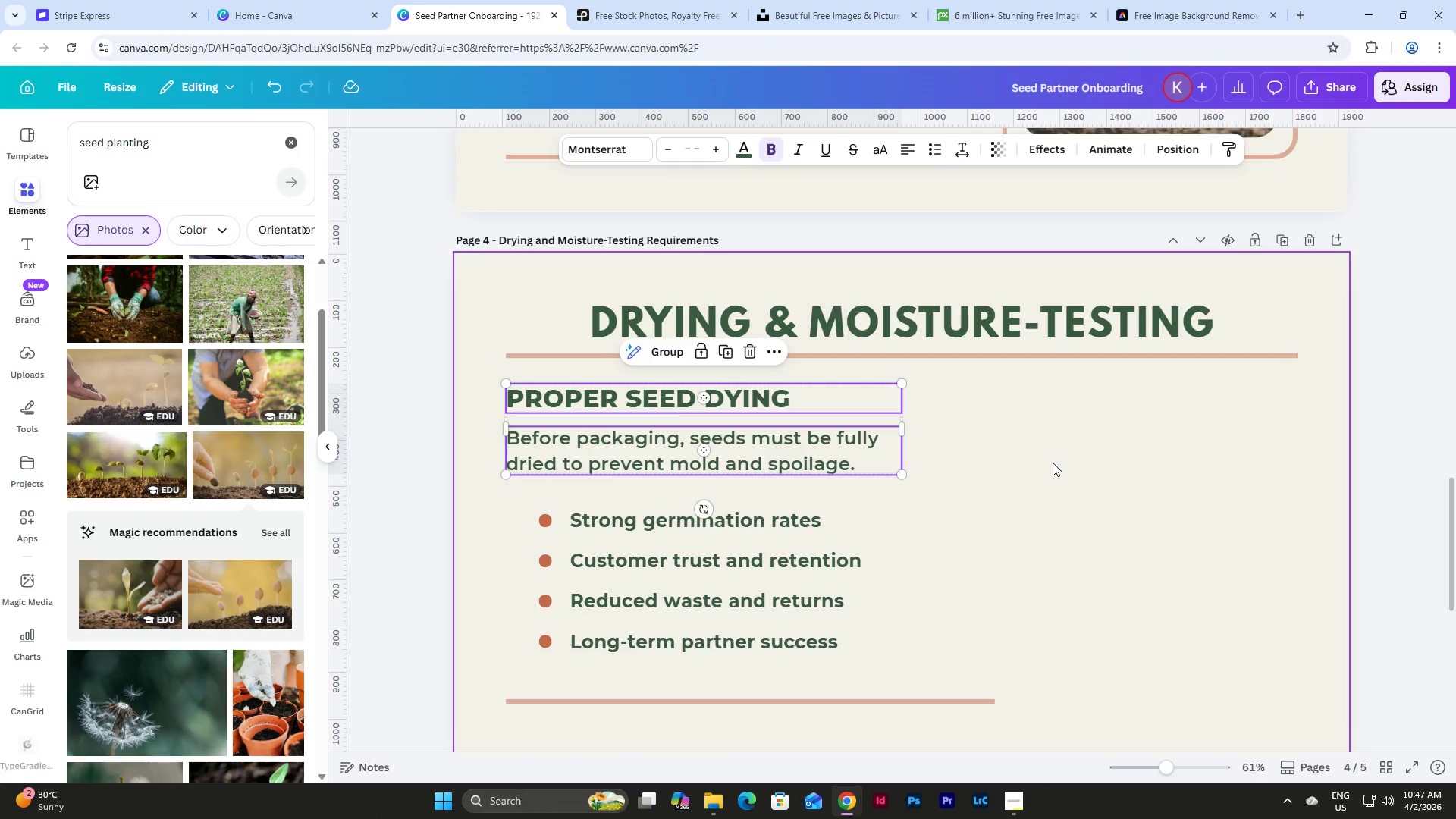 
left_click([1053, 463])
 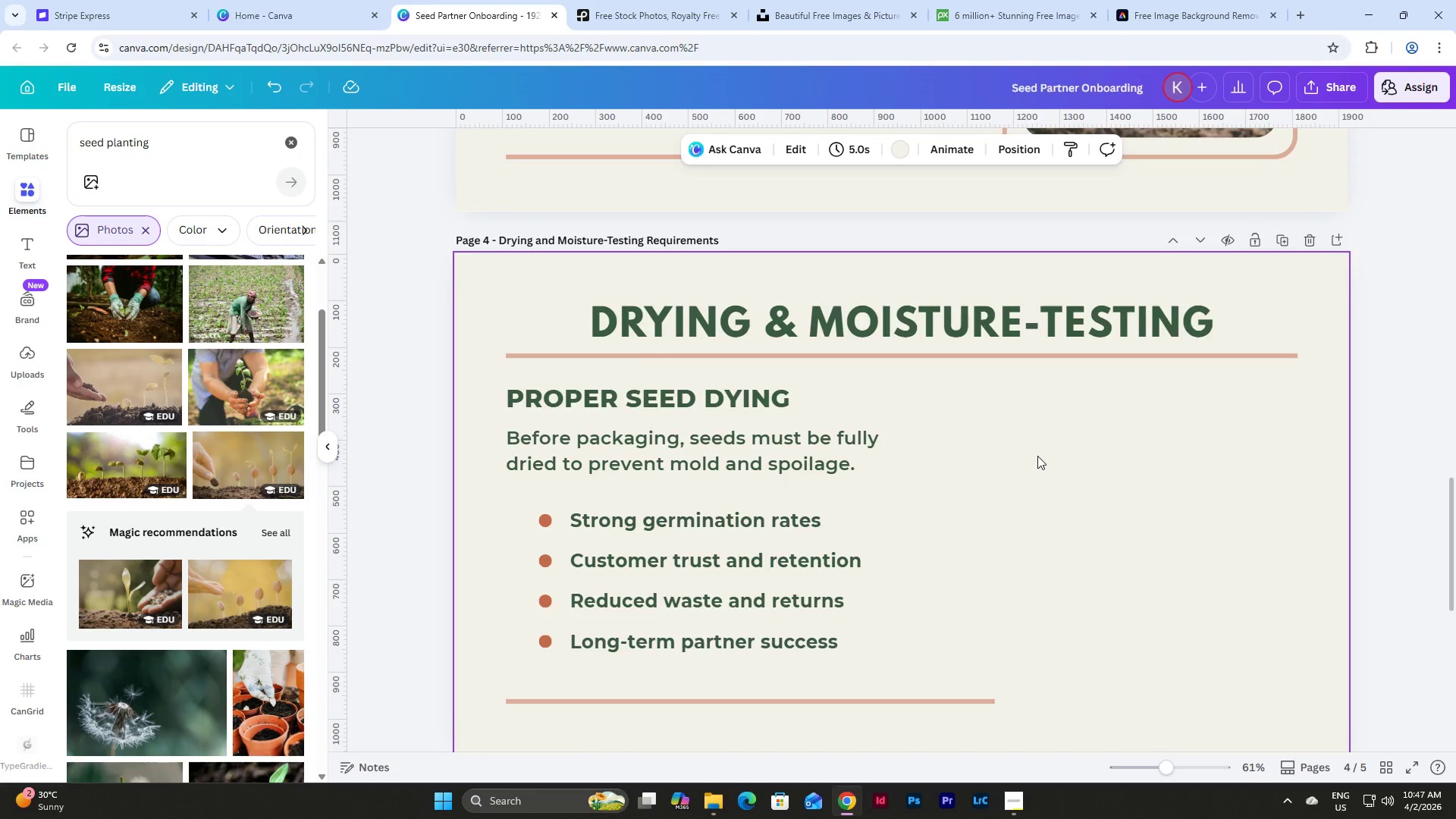 
scroll: coordinate [1037, 456], scroll_direction: down, amount: 1.0
 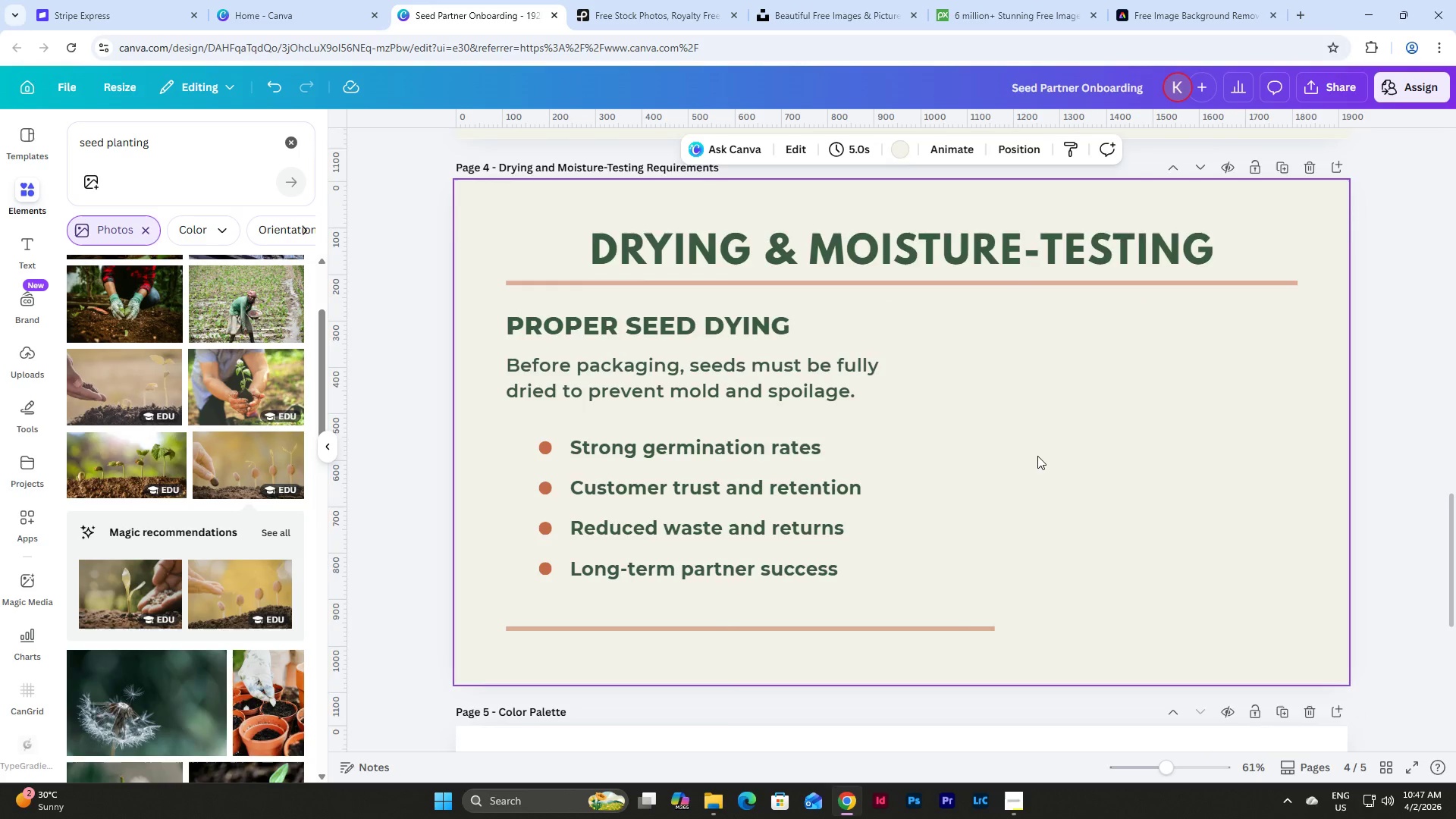 
scroll: coordinate [1037, 456], scroll_direction: up, amount: 1.0
 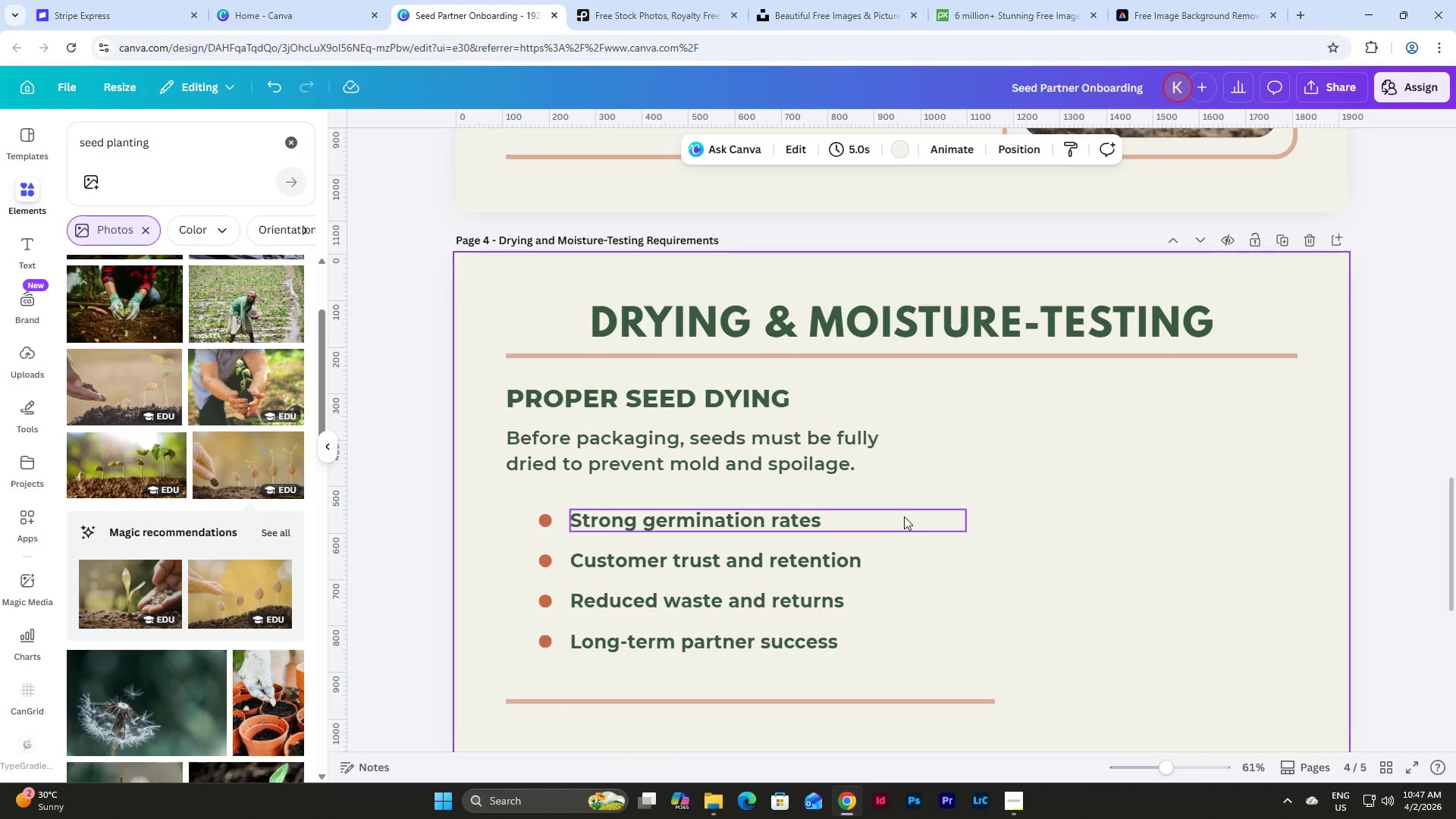 
wait(6.98)
 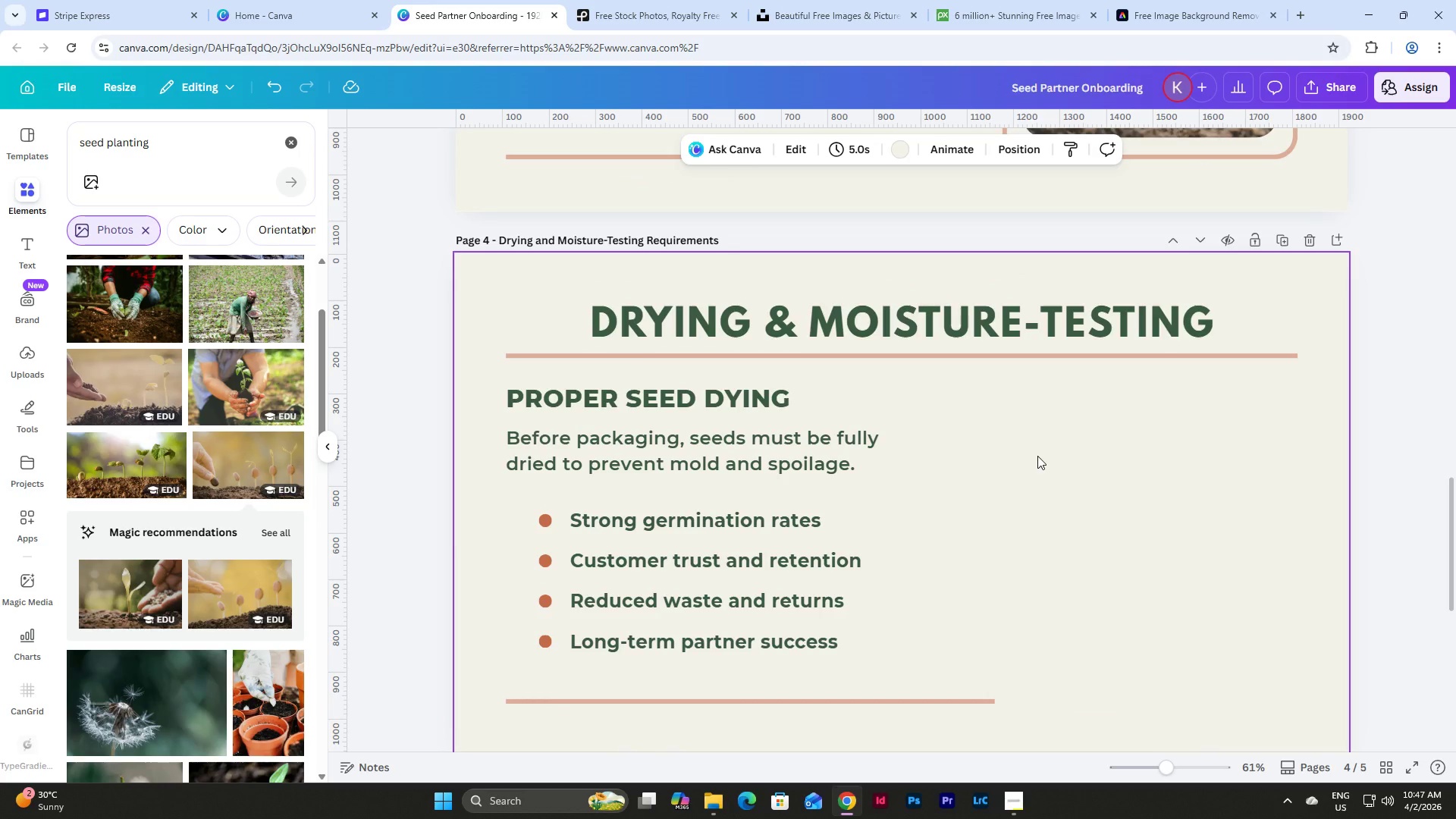 
left_click([977, 449])
 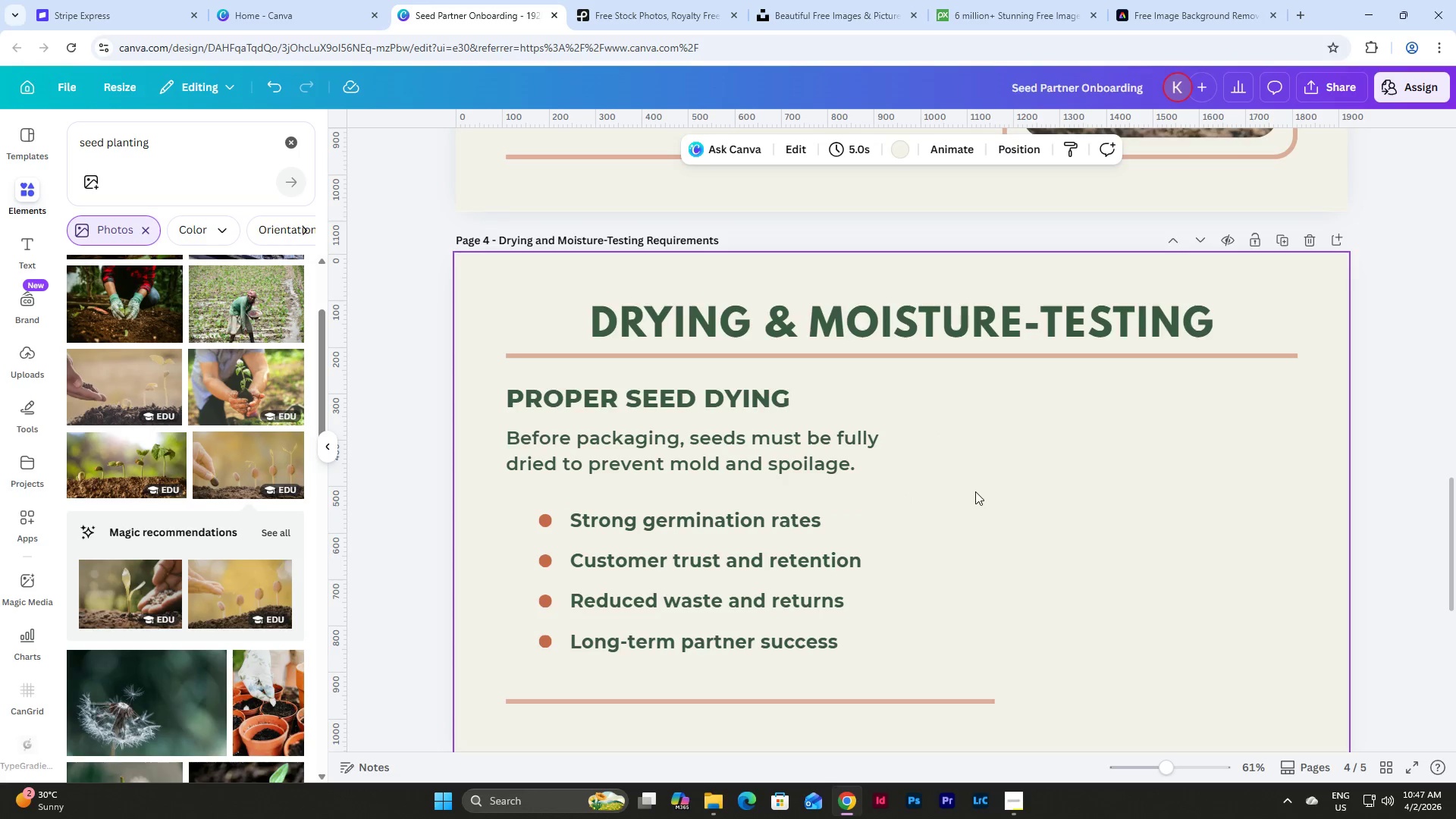 
left_click_drag(start_coordinate=[975, 491], to_coordinate=[498, 381])
 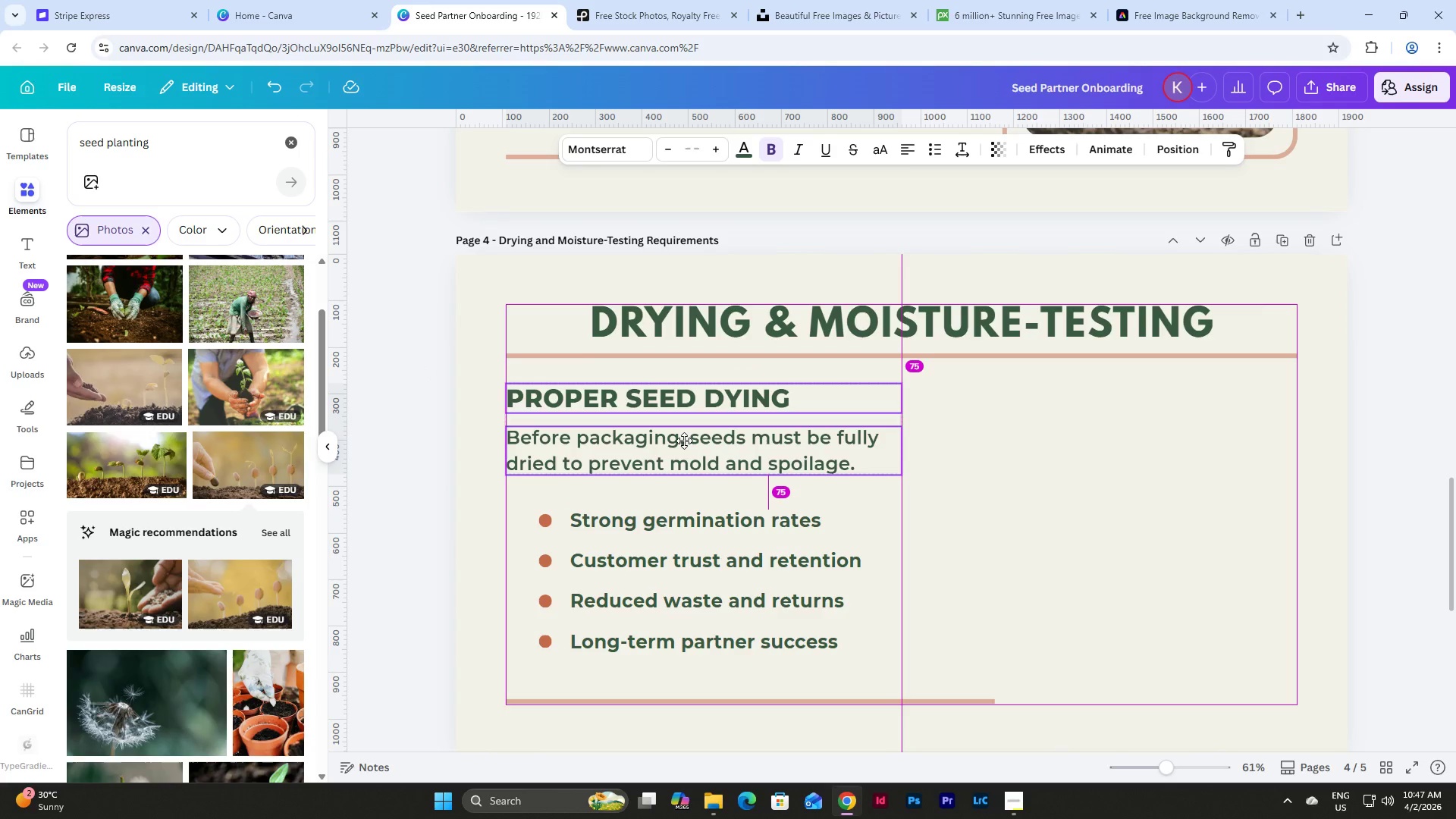 
left_click([1039, 511])
 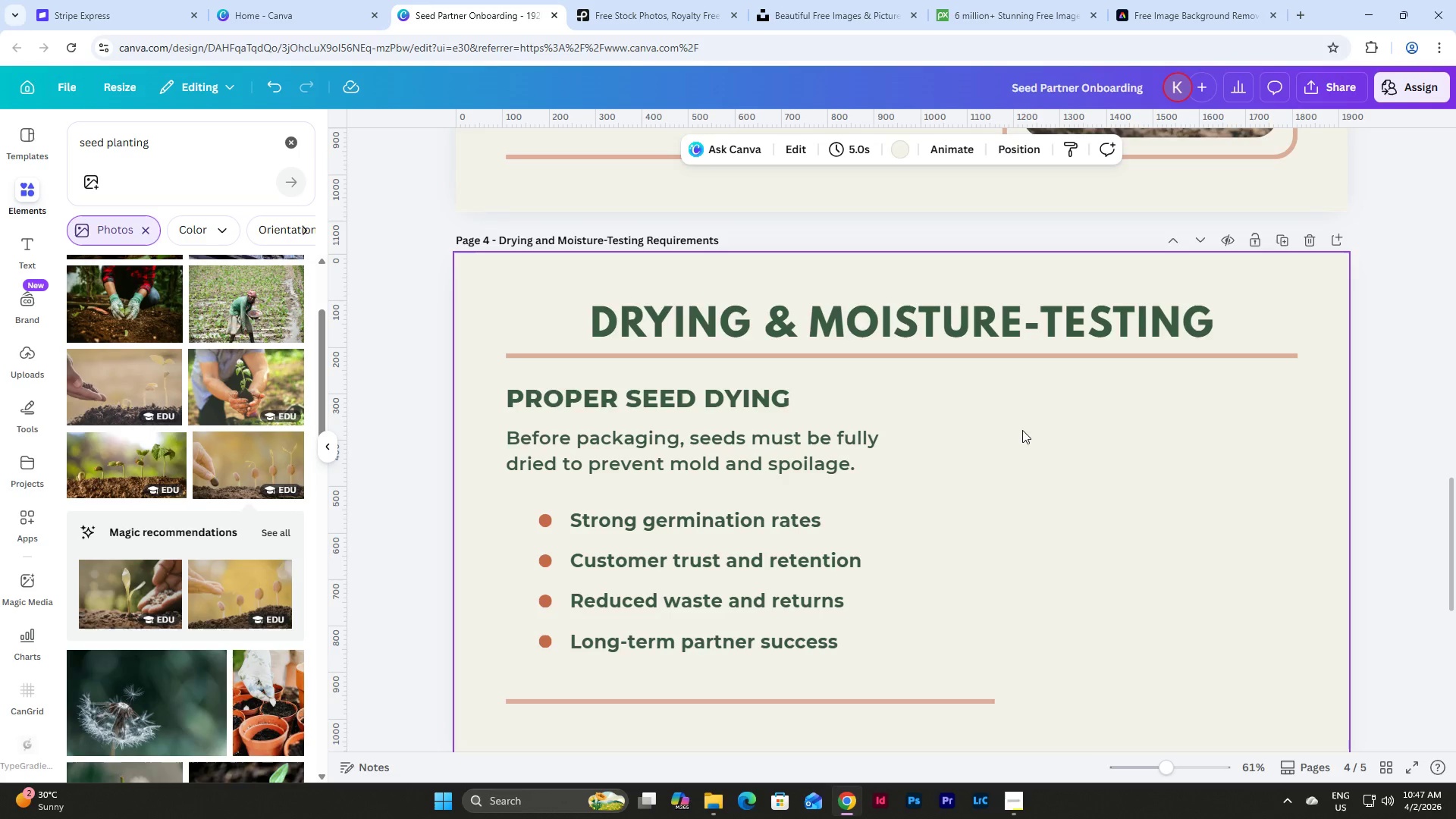 
wait(7.91)
 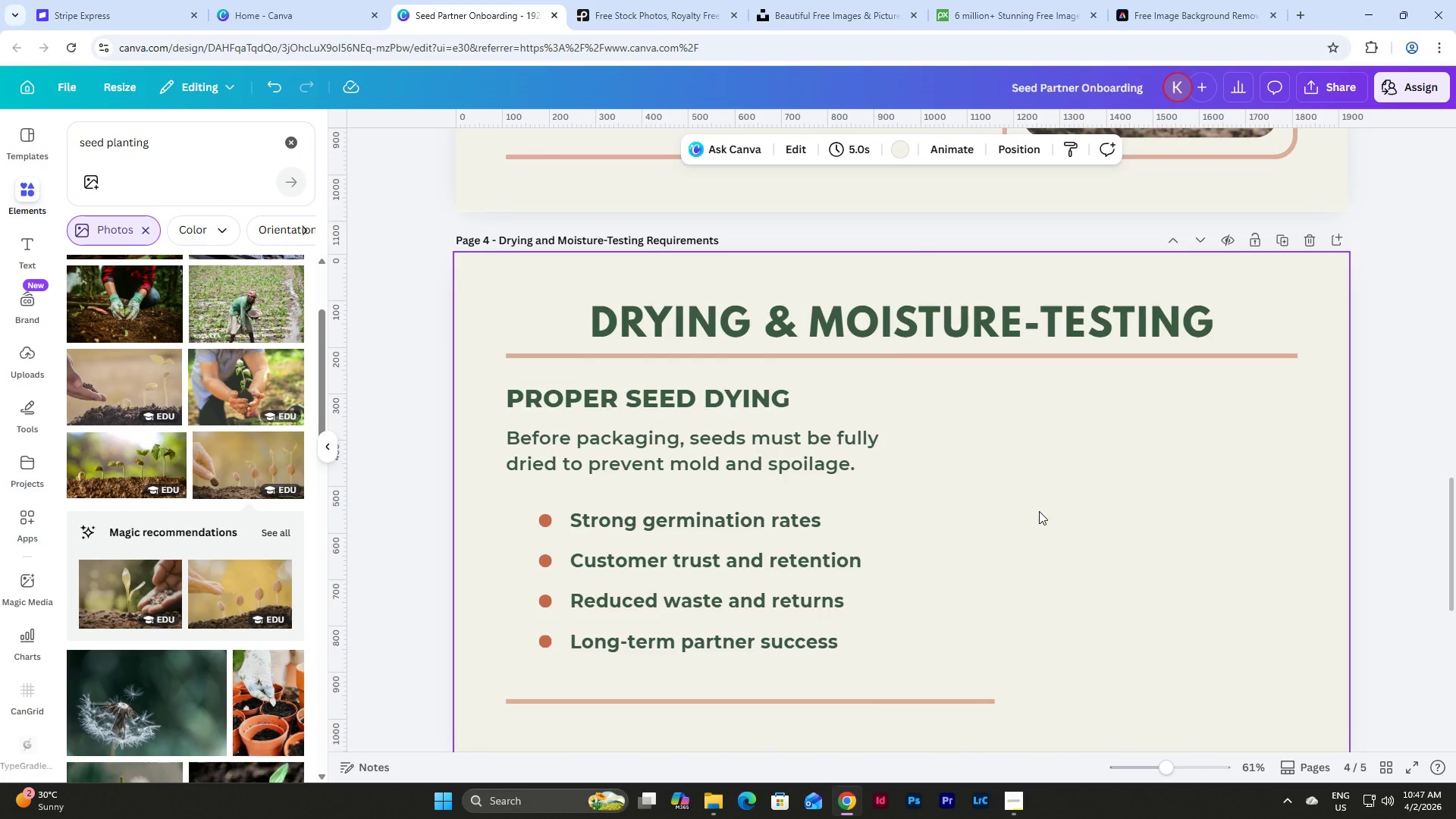 
scroll: coordinate [984, 532], scroll_direction: down, amount: 2.0
 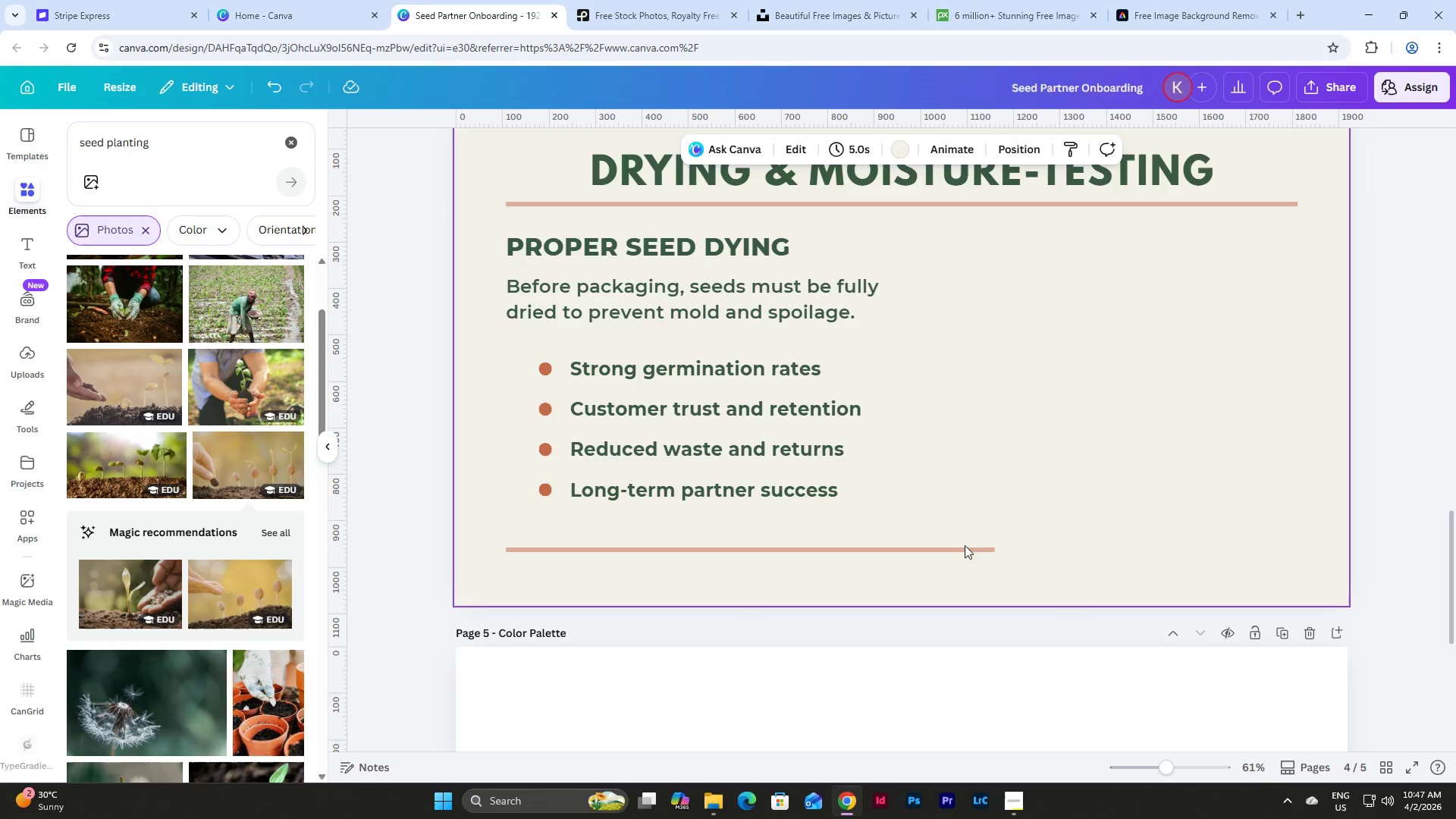 
double_click([969, 548])
 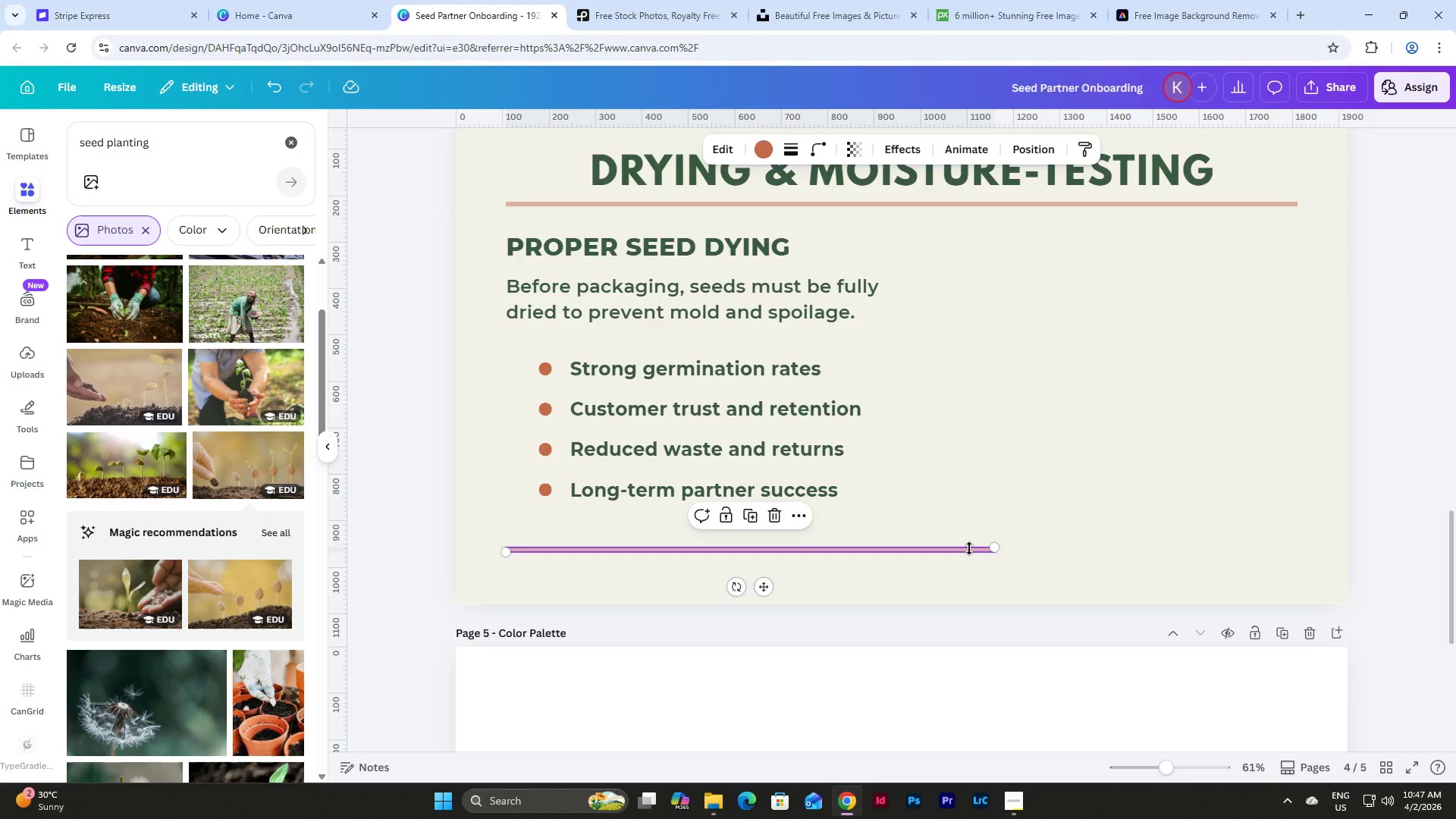 
key(Backspace)
 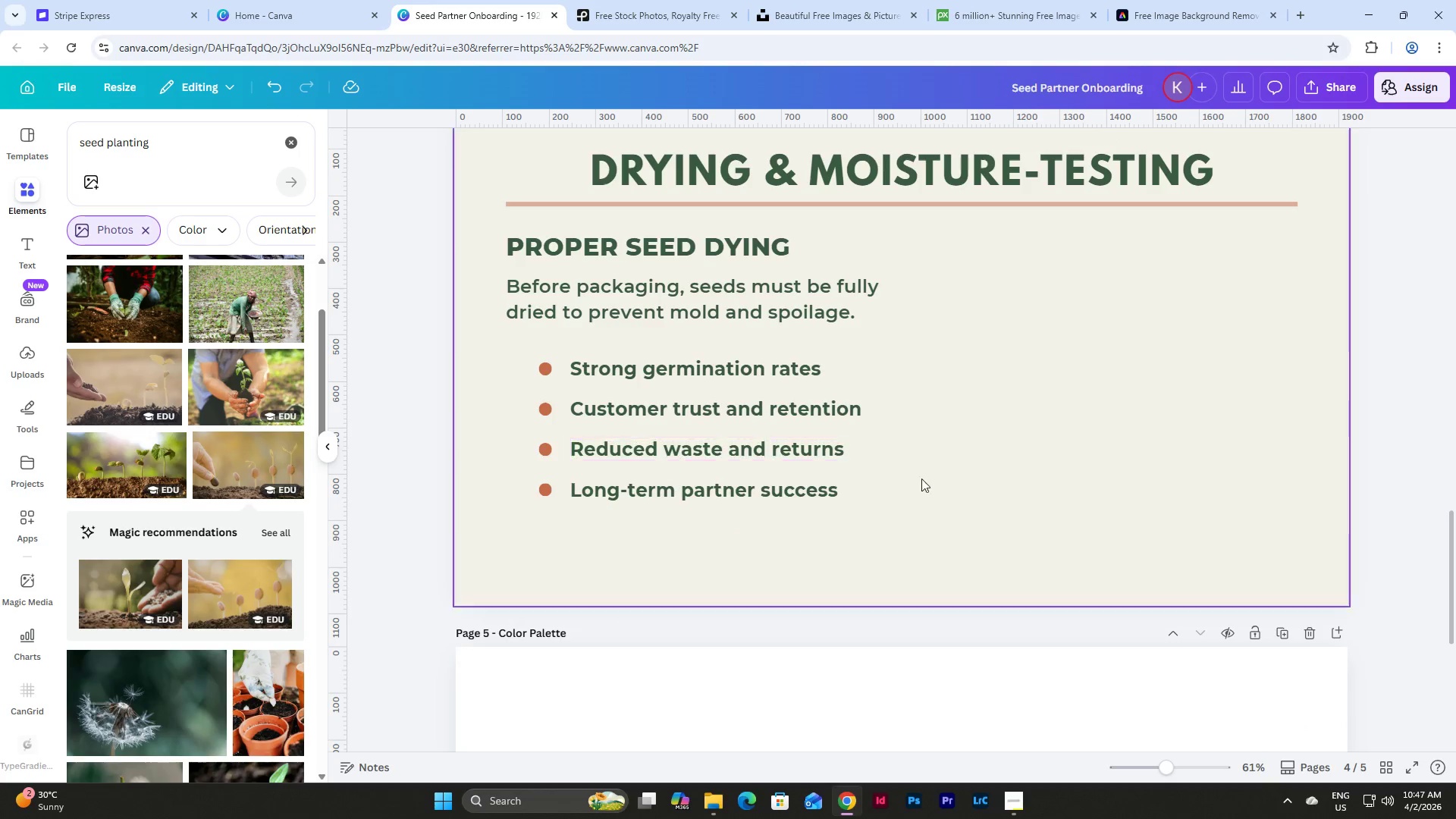 
left_click_drag(start_coordinate=[947, 550], to_coordinate=[504, 356])
 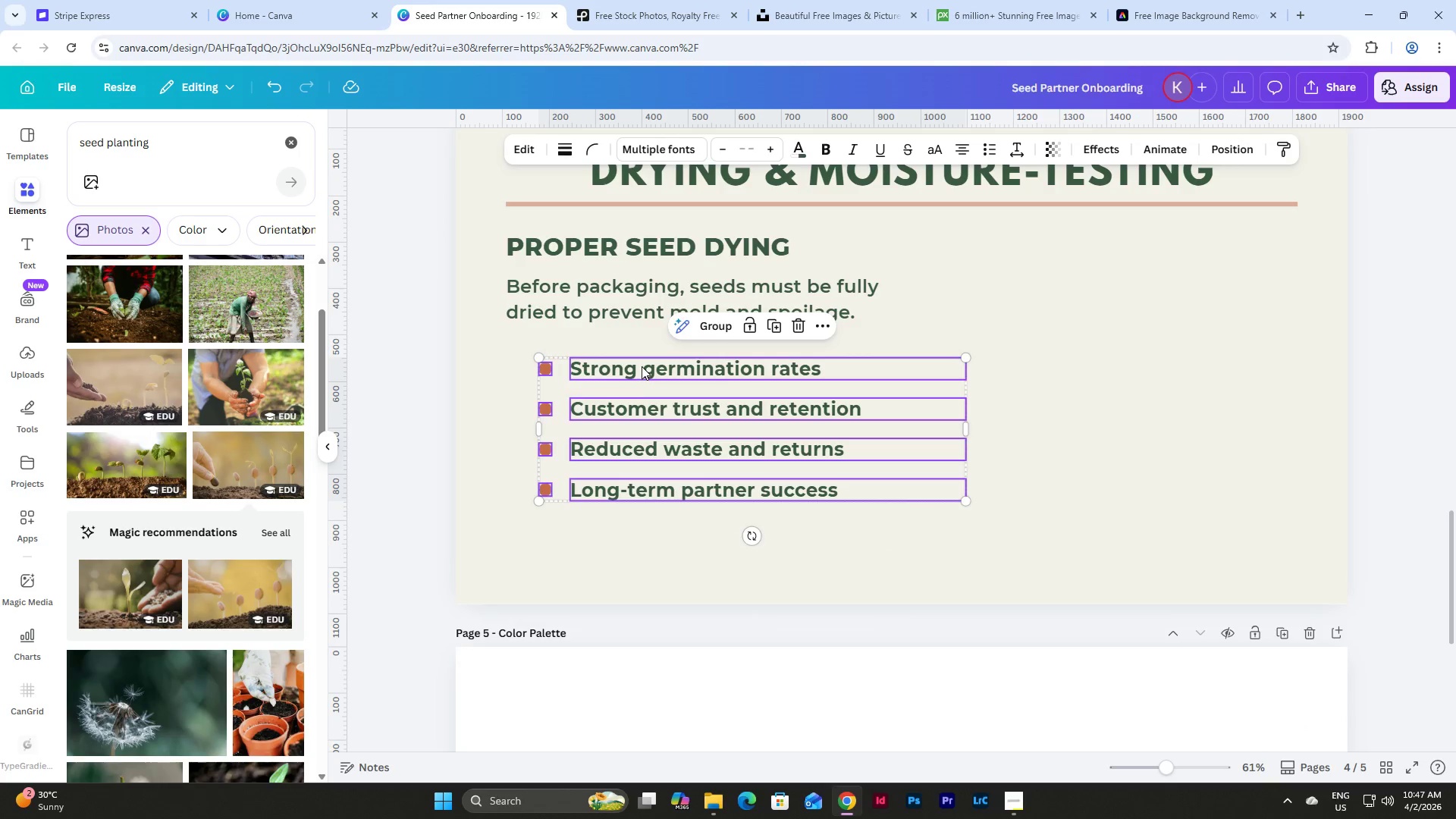 
left_click_drag(start_coordinate=[642, 366], to_coordinate=[987, 389])
 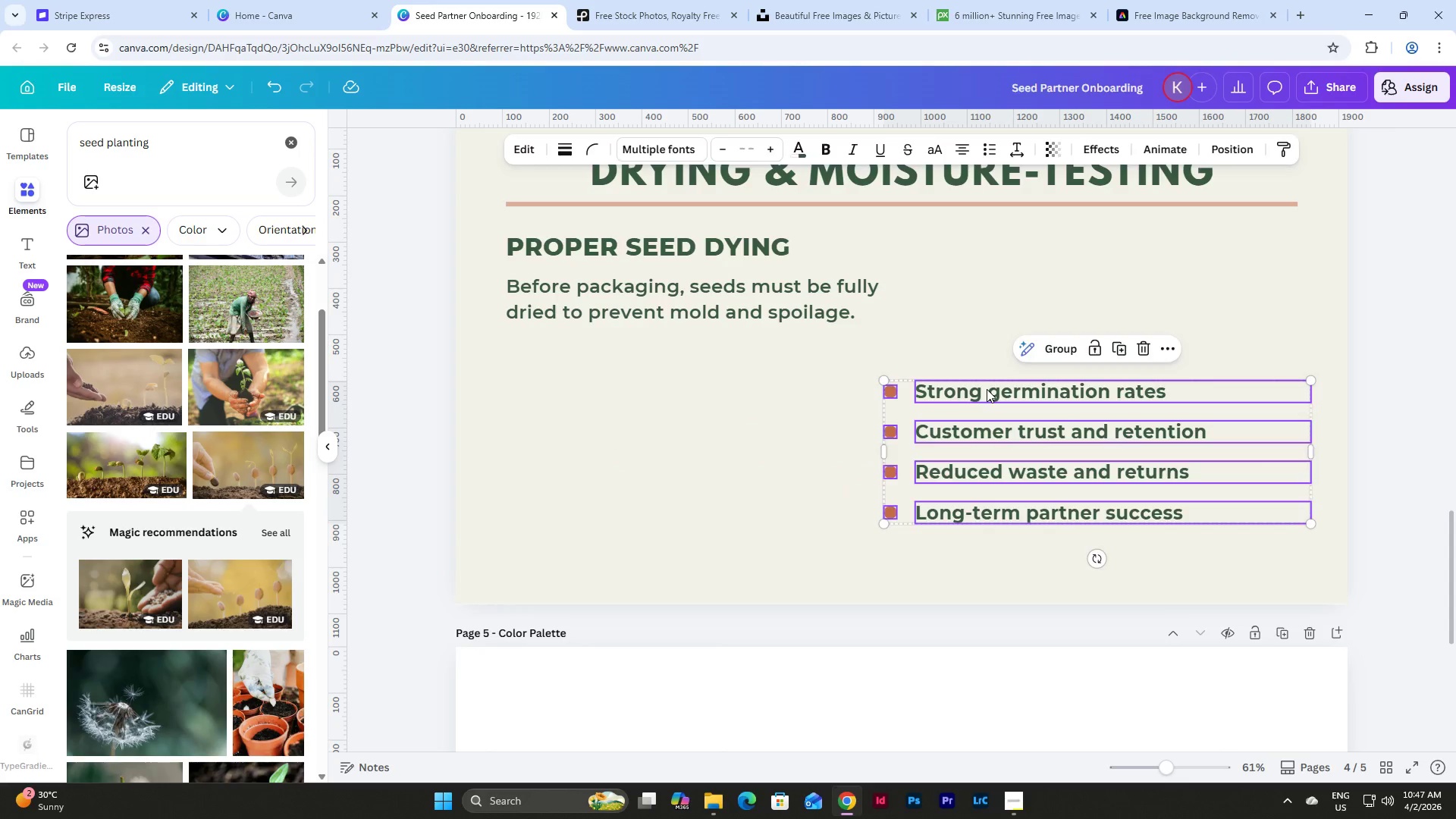 
key(Backspace)
 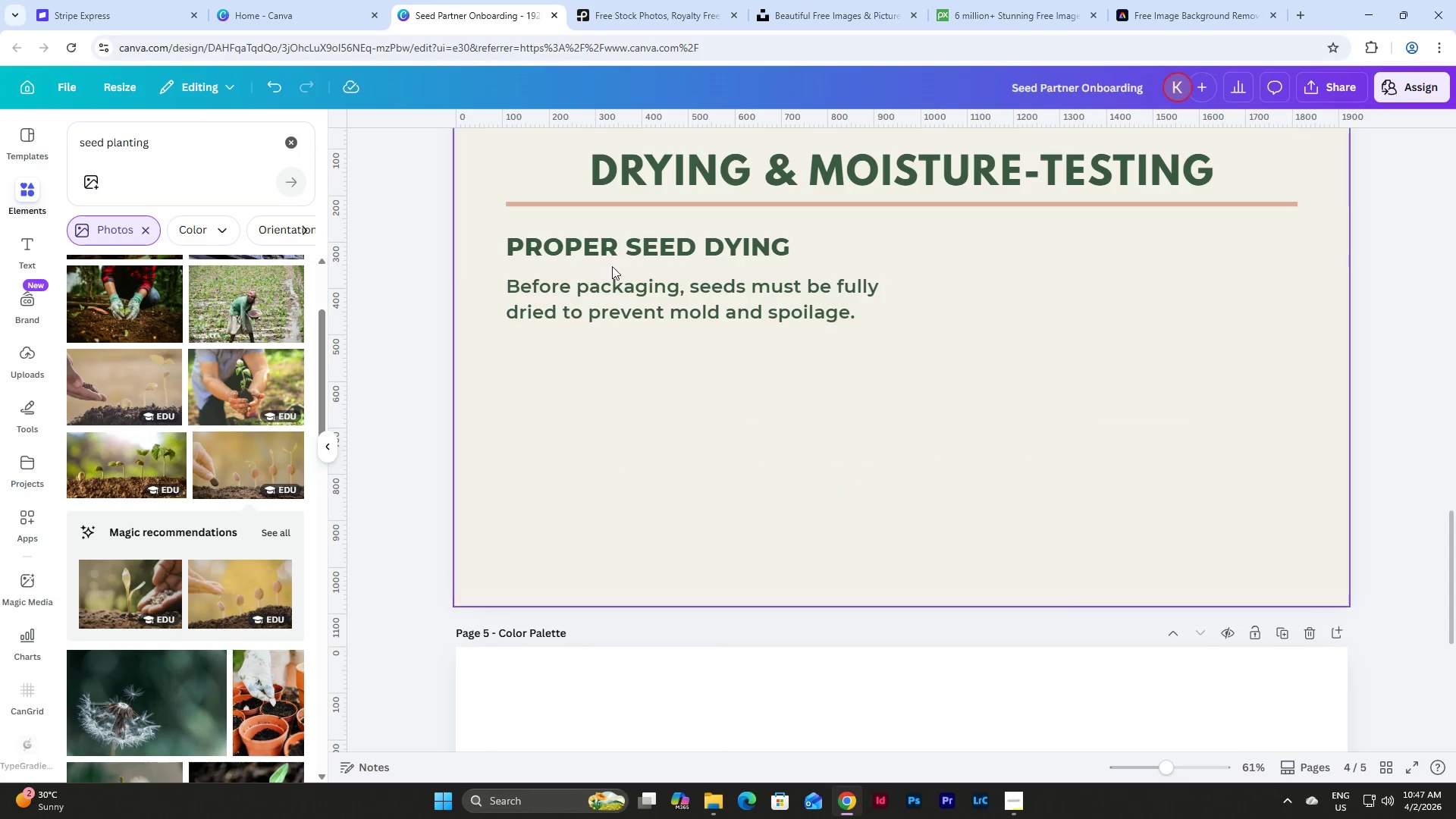 
left_click([621, 254])
 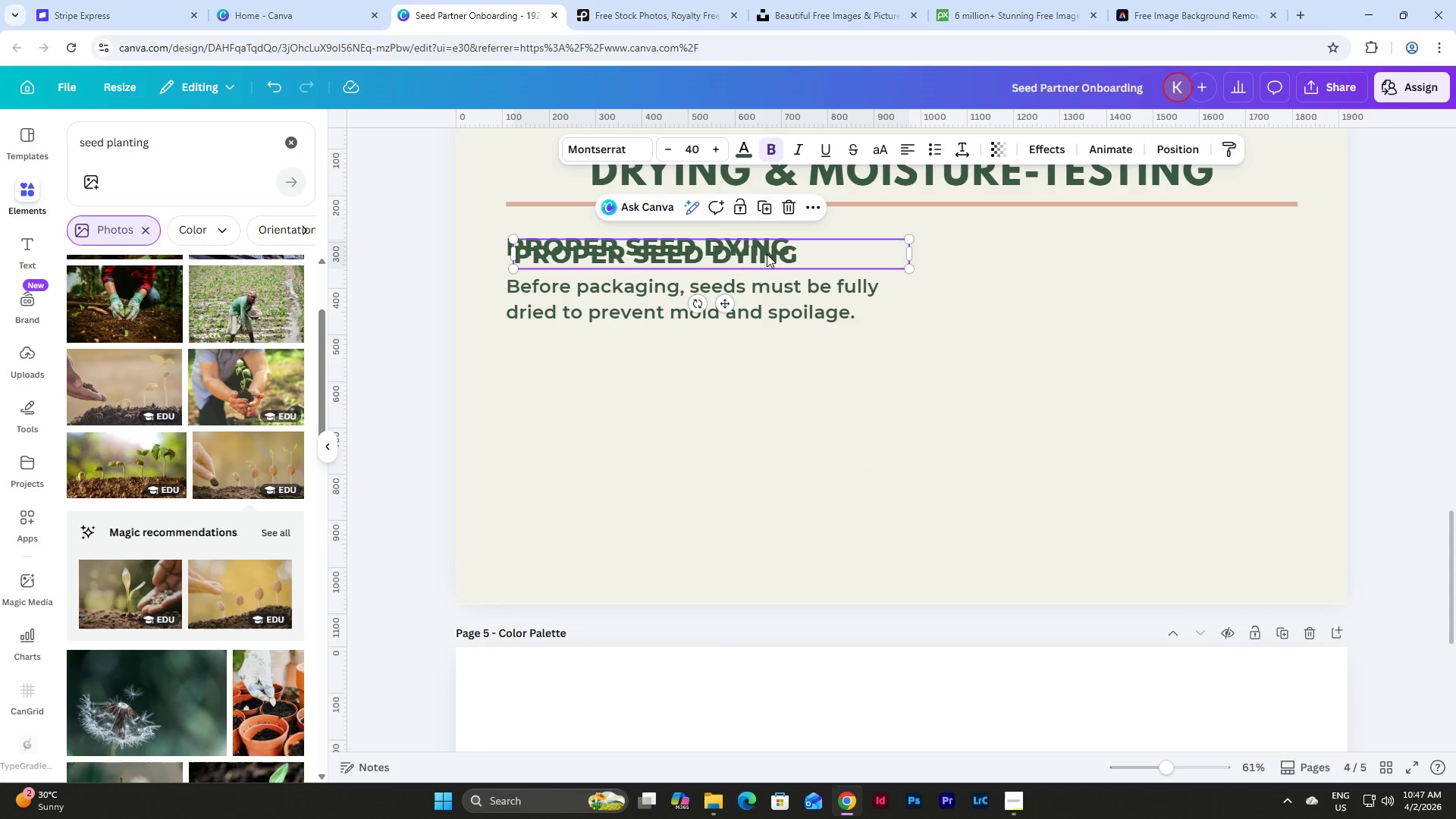 
left_click_drag(start_coordinate=[761, 249], to_coordinate=[751, 356])
 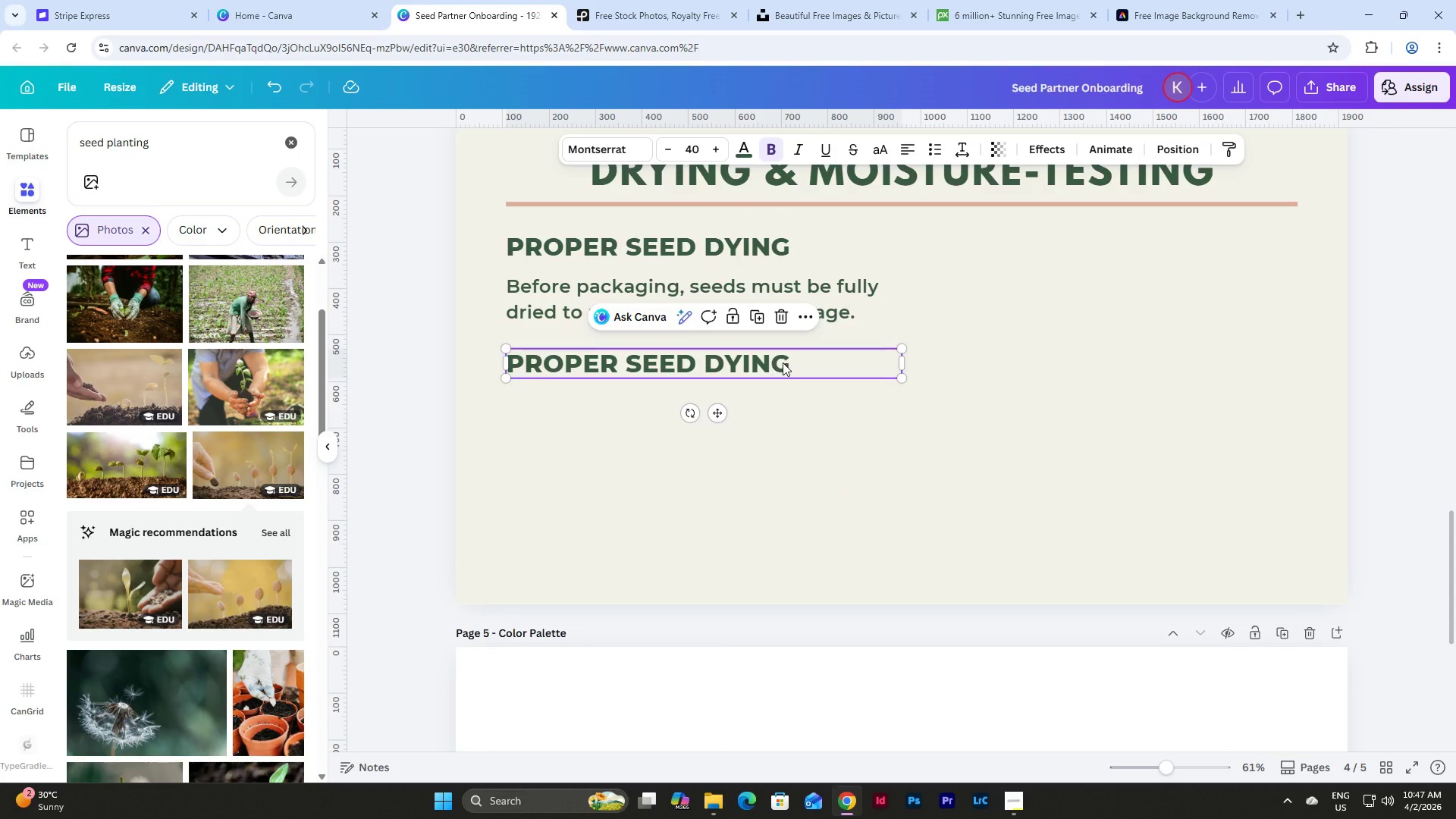 
left_click([783, 362])
 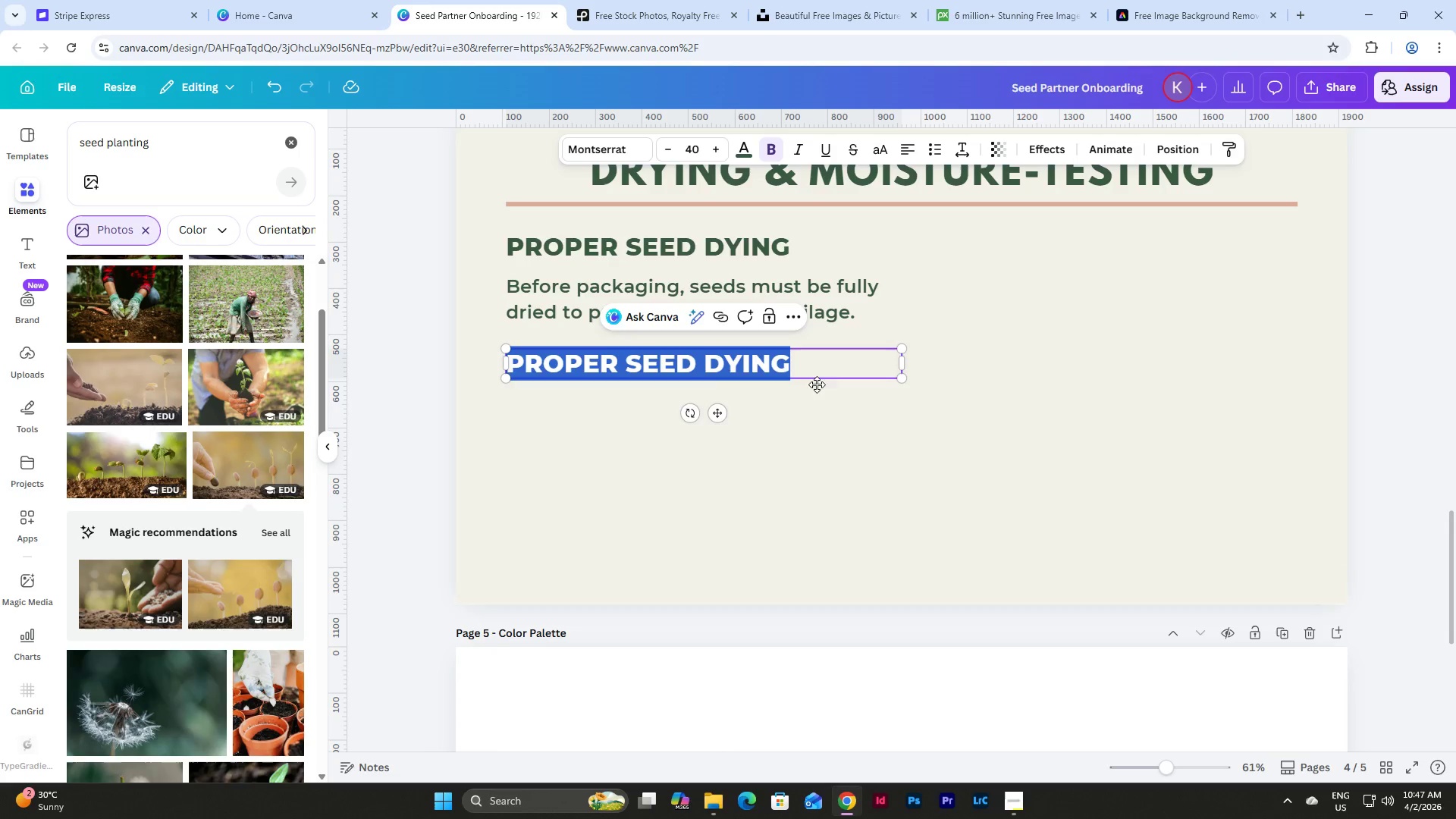 
left_click([857, 439])
 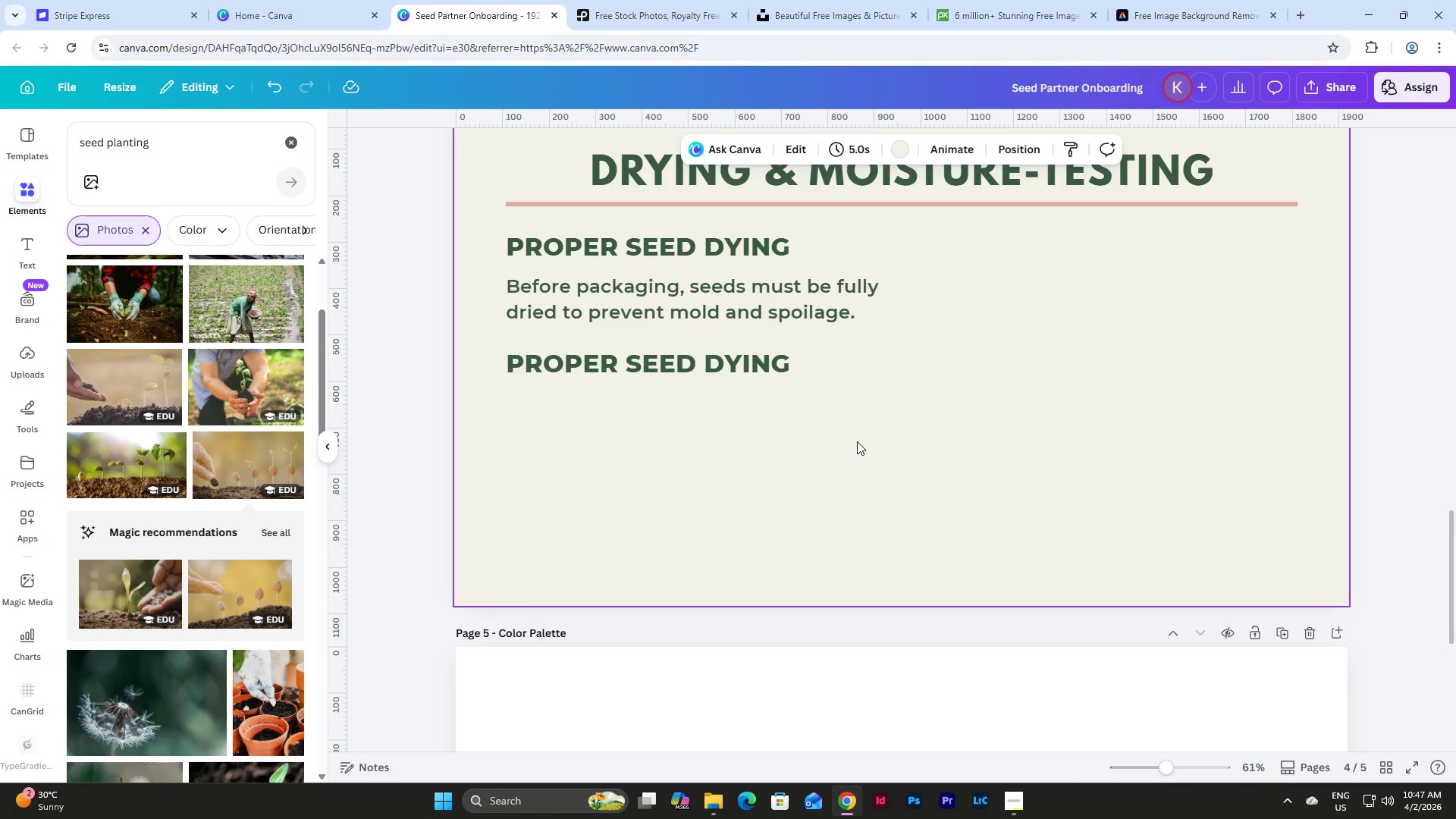 
key(Control+Z)
 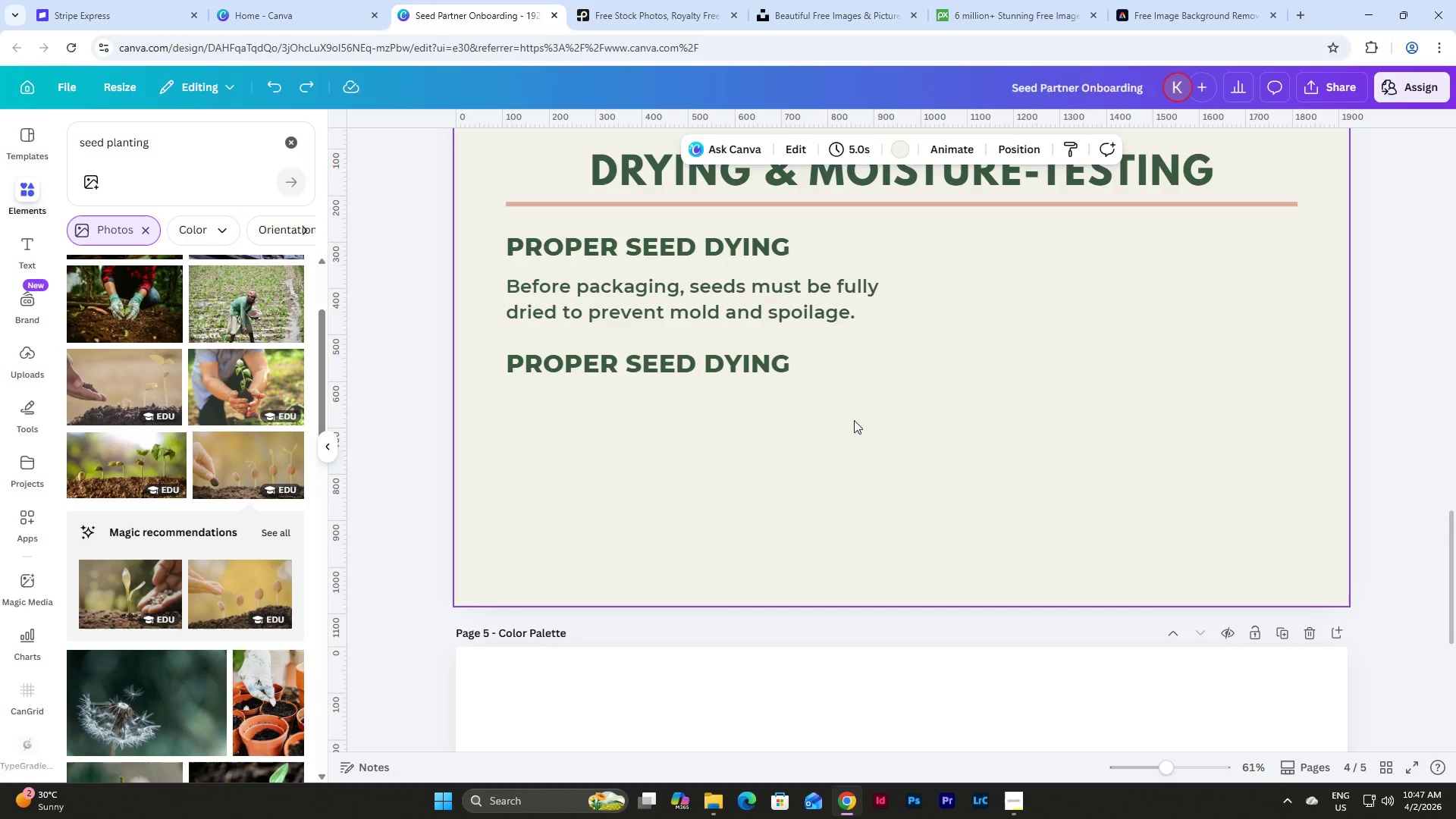 
scroll: coordinate [843, 405], scroll_direction: up, amount: 2.0
 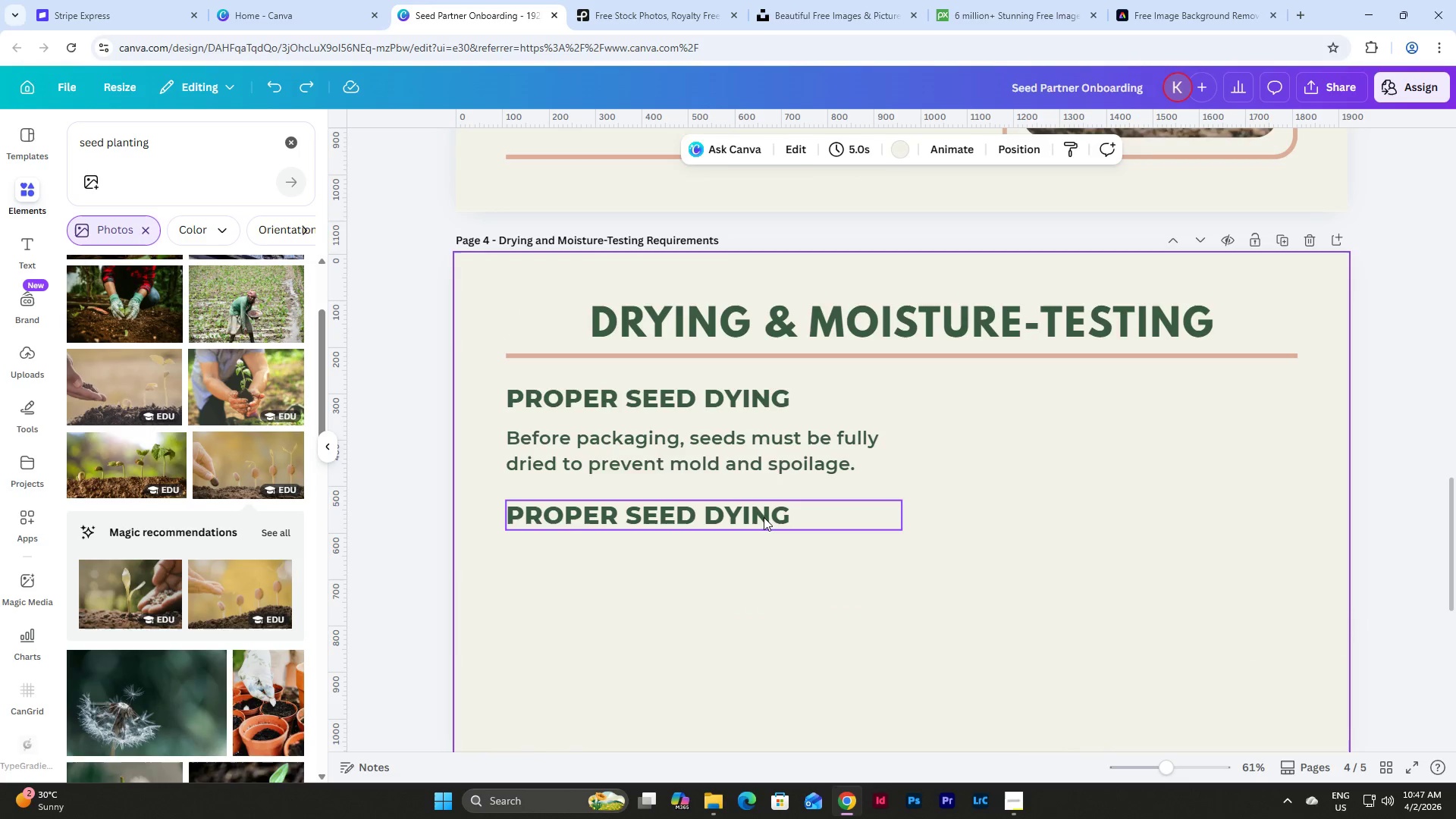 
double_click([762, 518])
 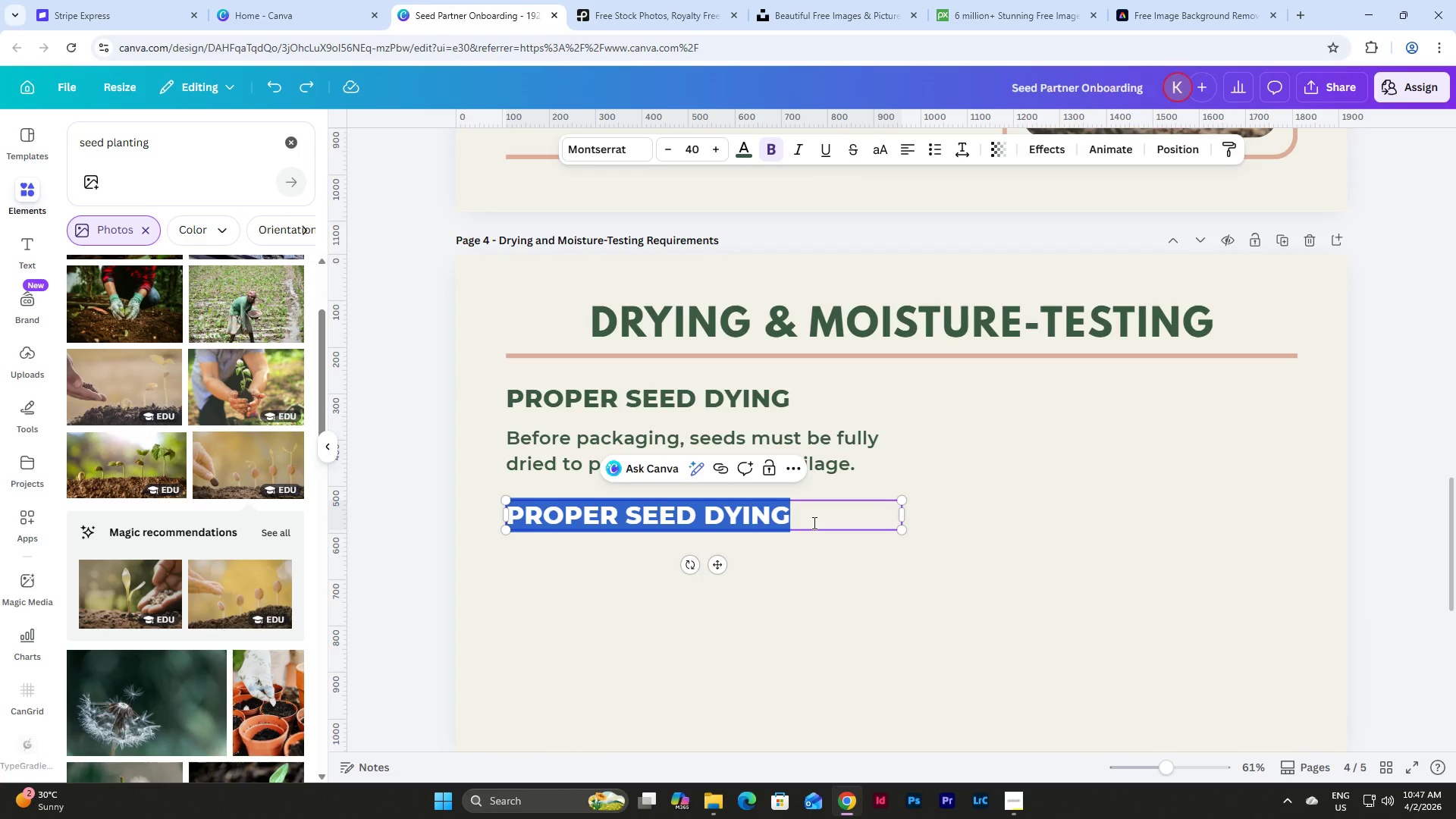 
wait(7.09)
 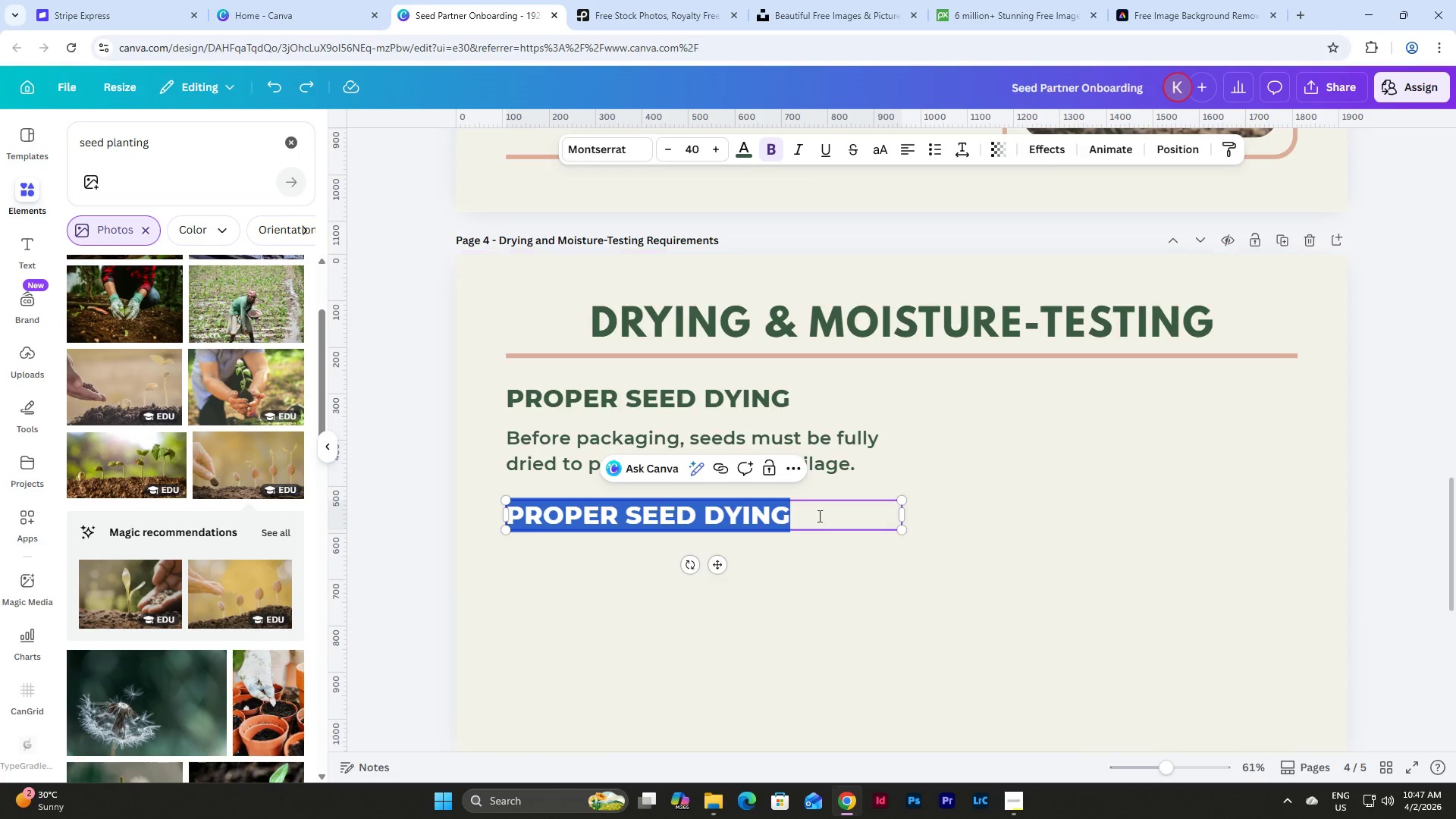 
type(GUD)
key(Backspace)
type(IDELINES:)
 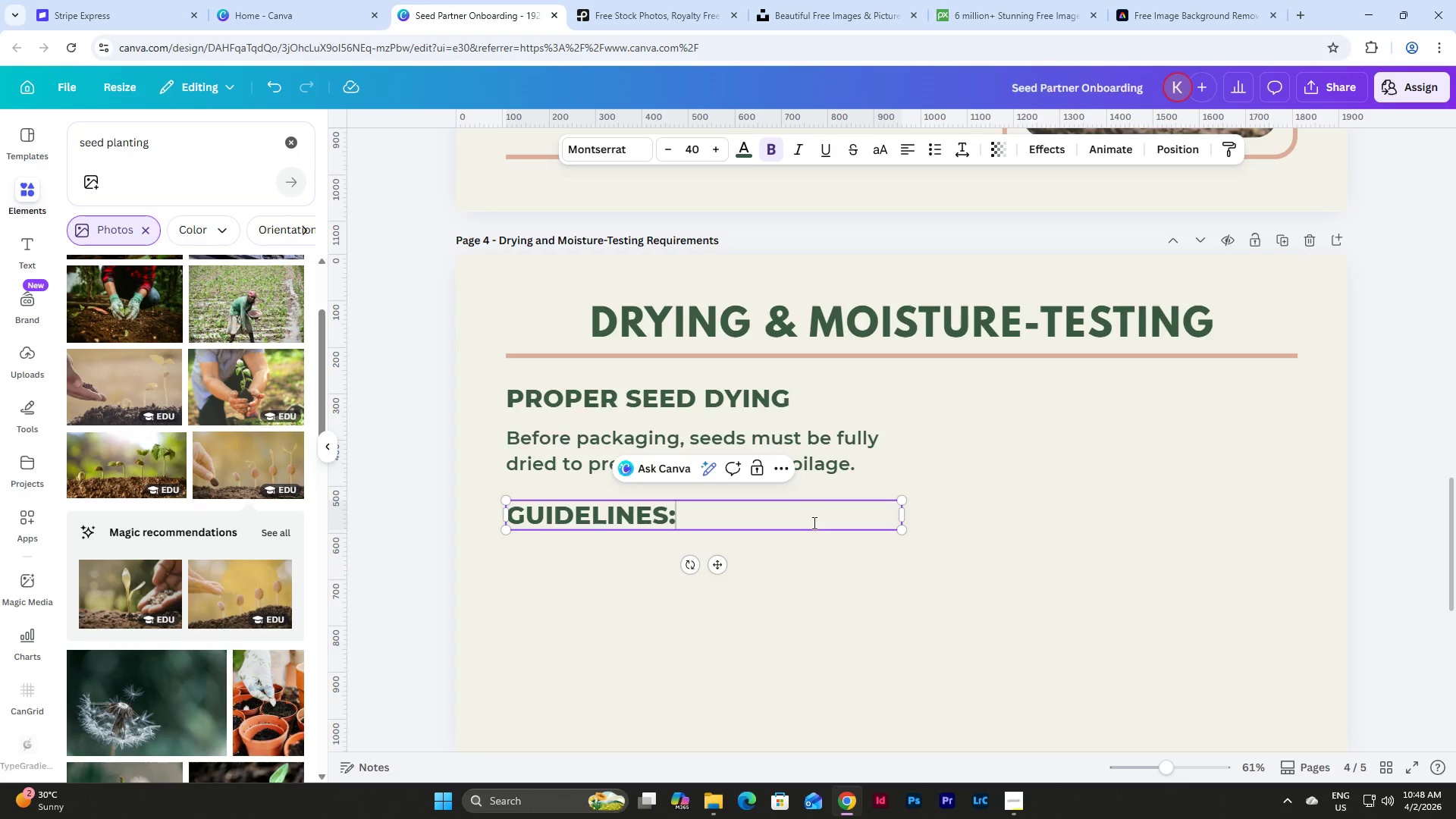 
left_click([809, 598])
 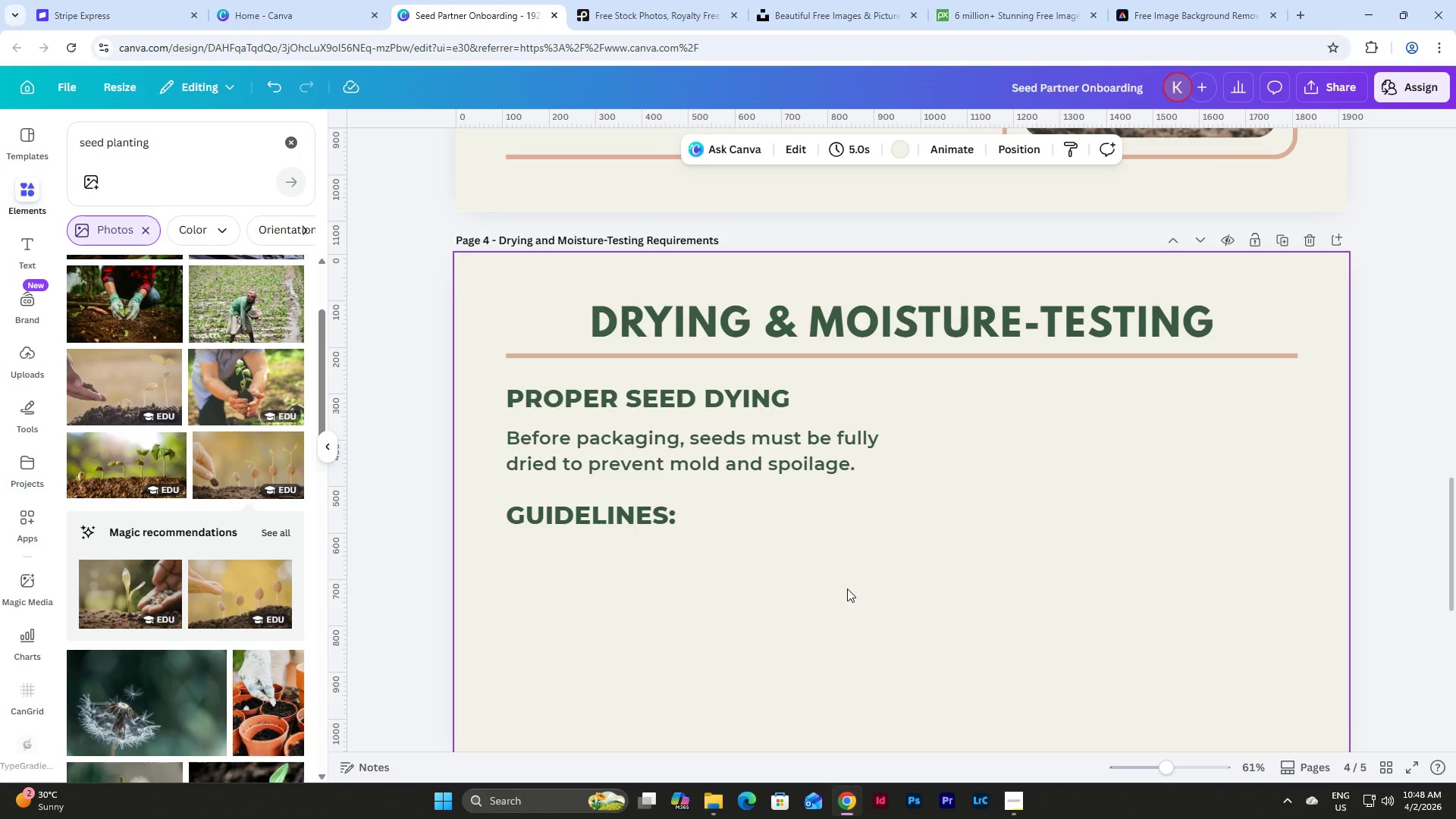 
scroll: coordinate [813, 518], scroll_direction: up, amount: 5.0
 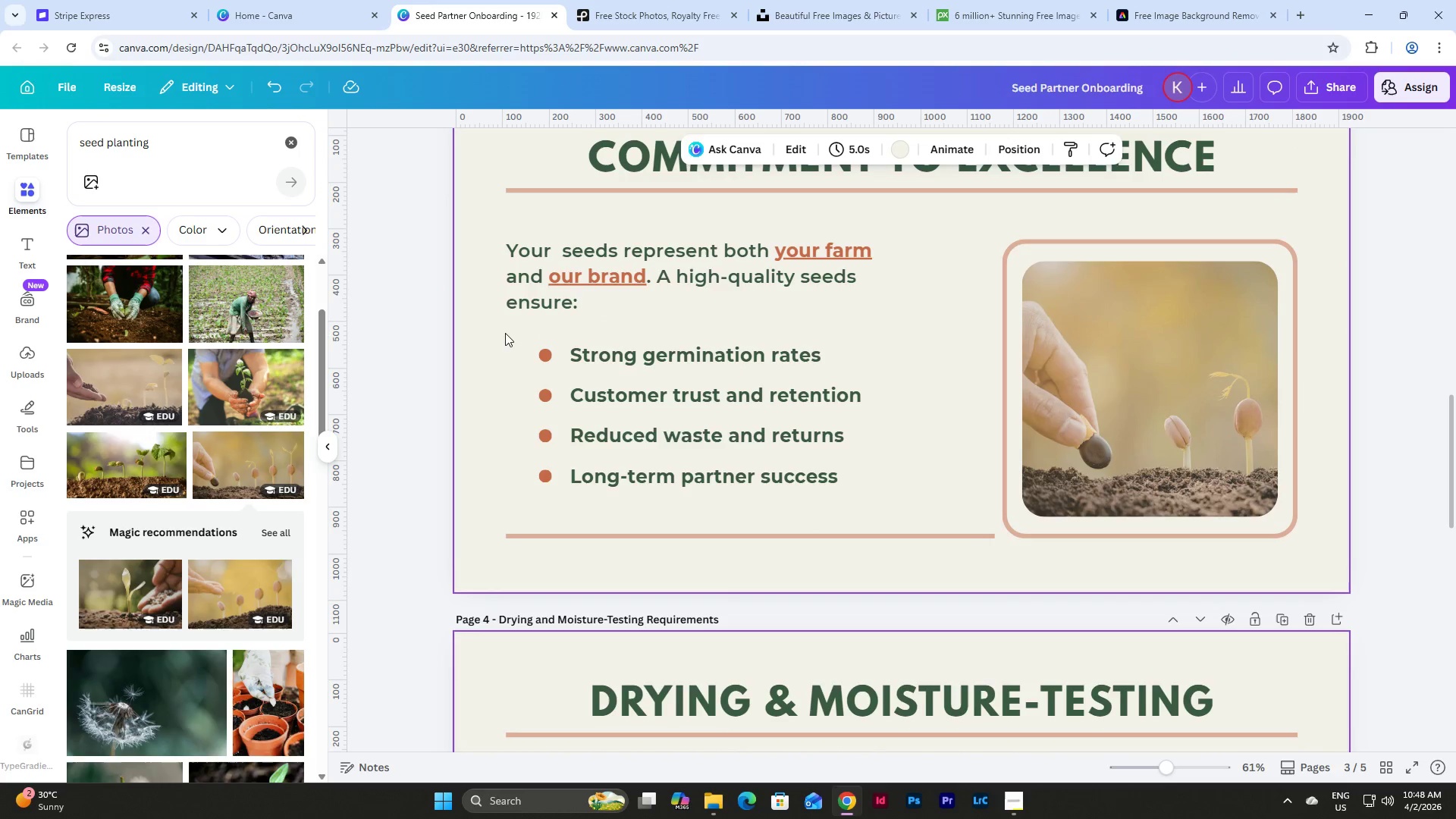 
left_click_drag(start_coordinate=[505, 334], to_coordinate=[767, 487])
 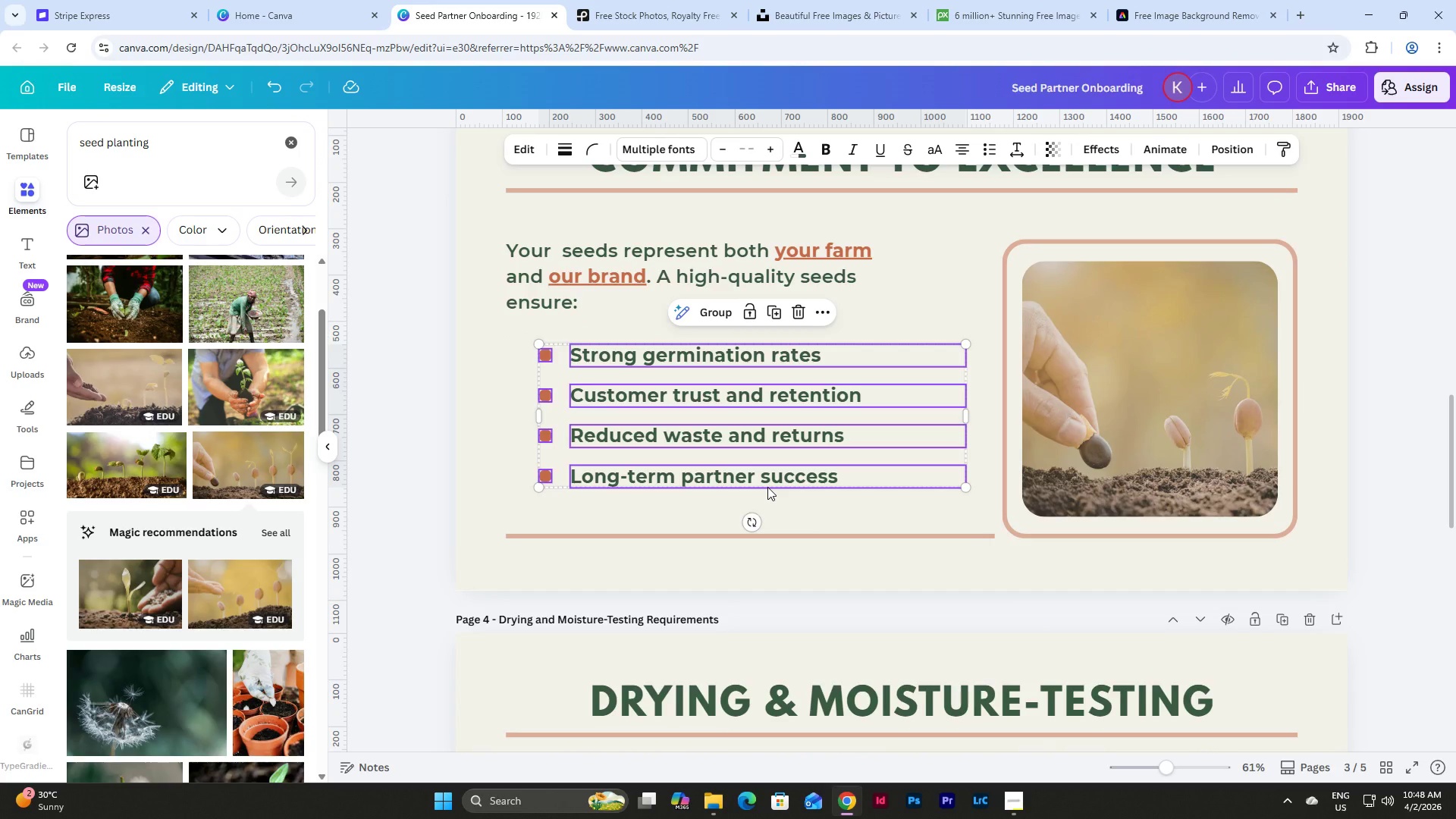 
key(Control+C)
 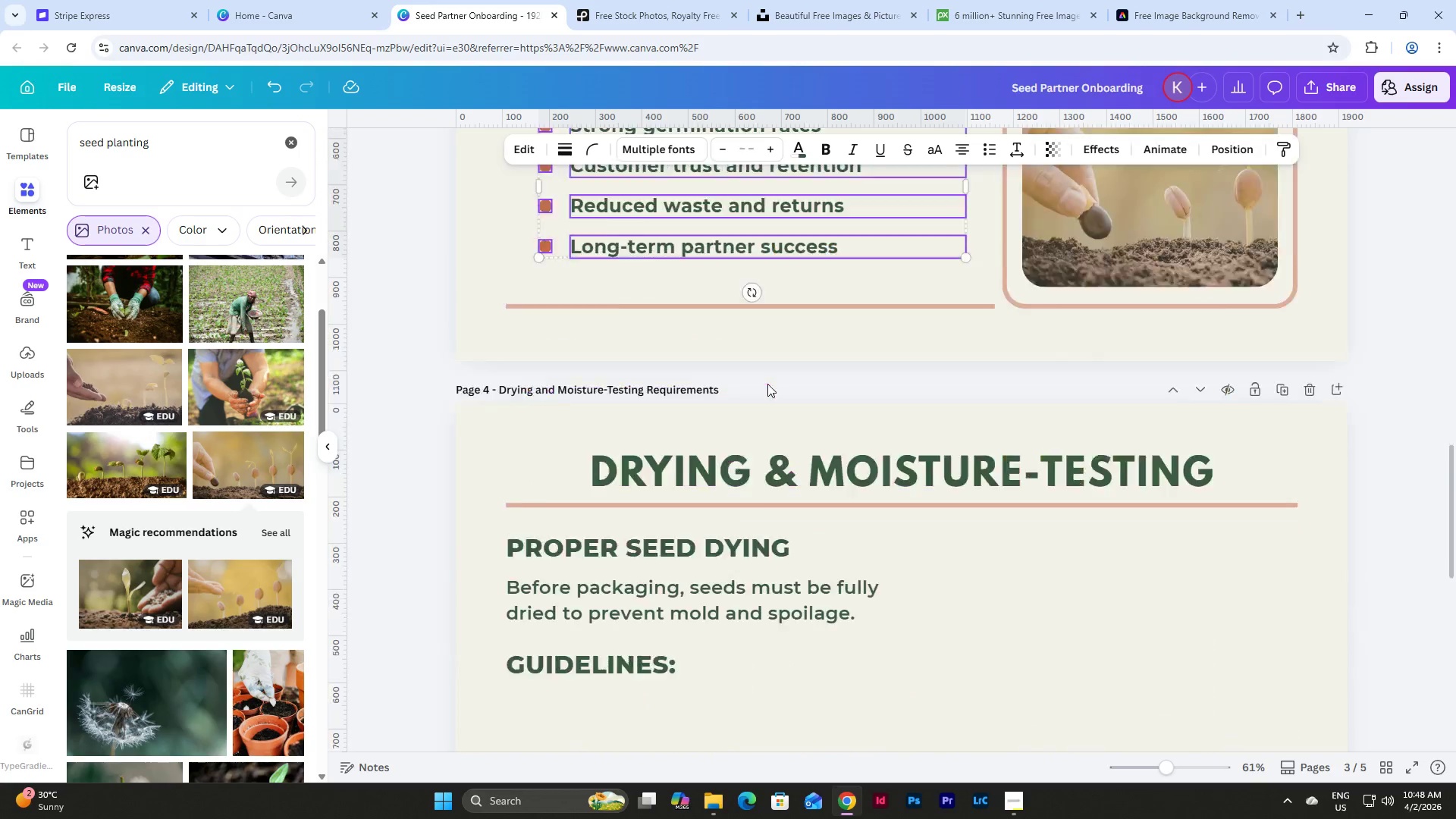 
scroll: coordinate [767, 384], scroll_direction: down, amount: 7.0
 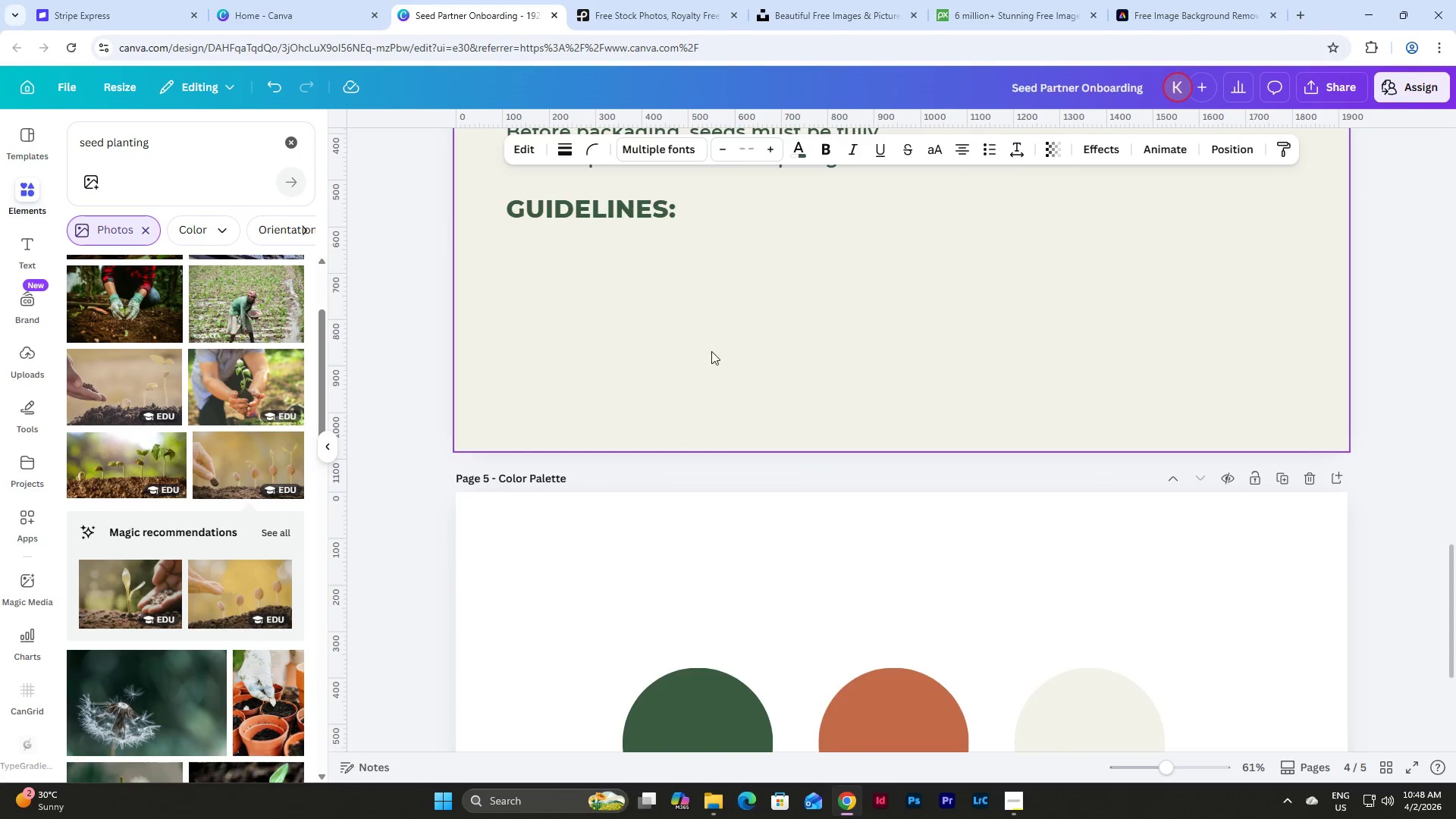 
left_click([711, 343])
 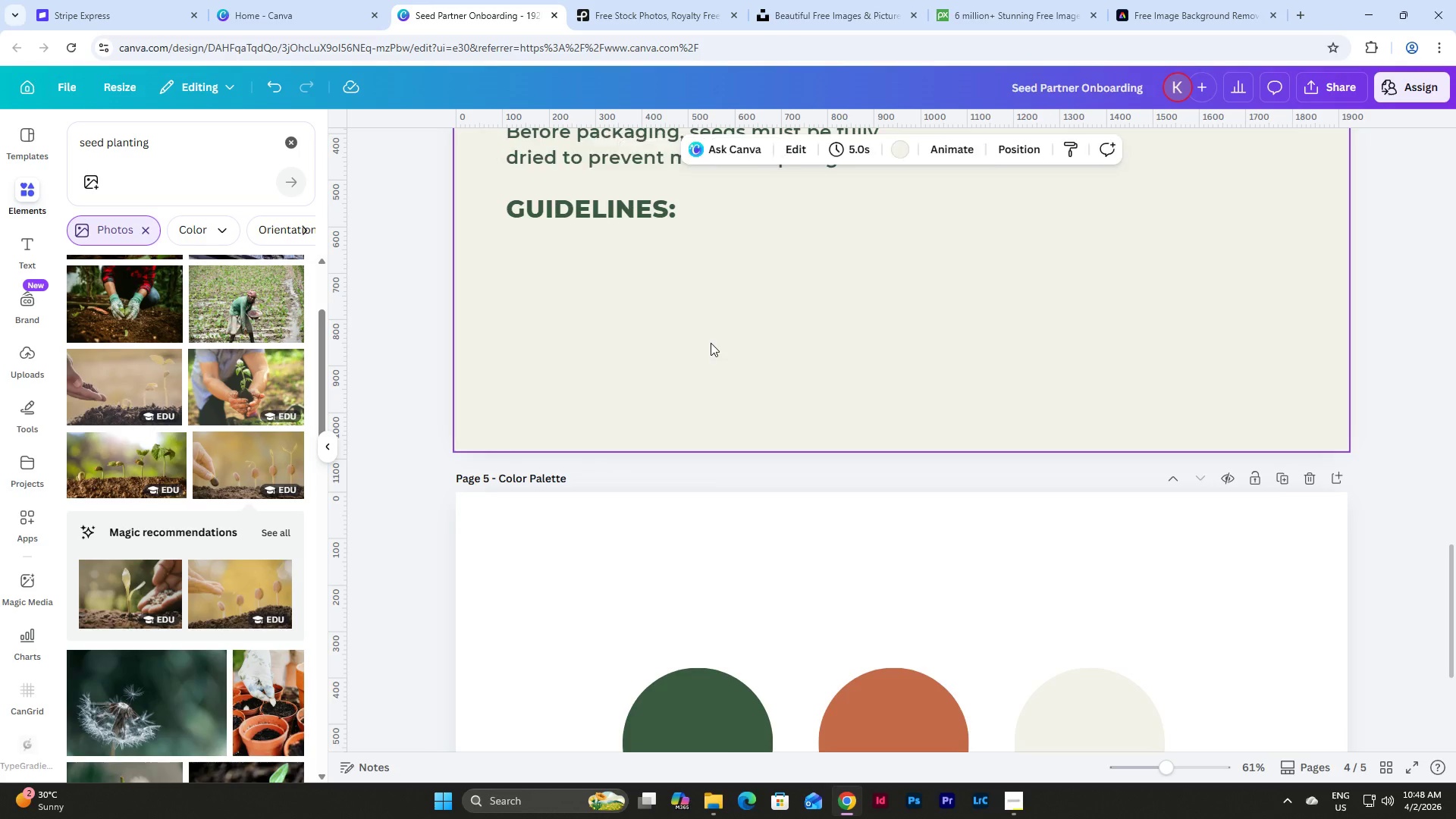 
key(Control+V)
 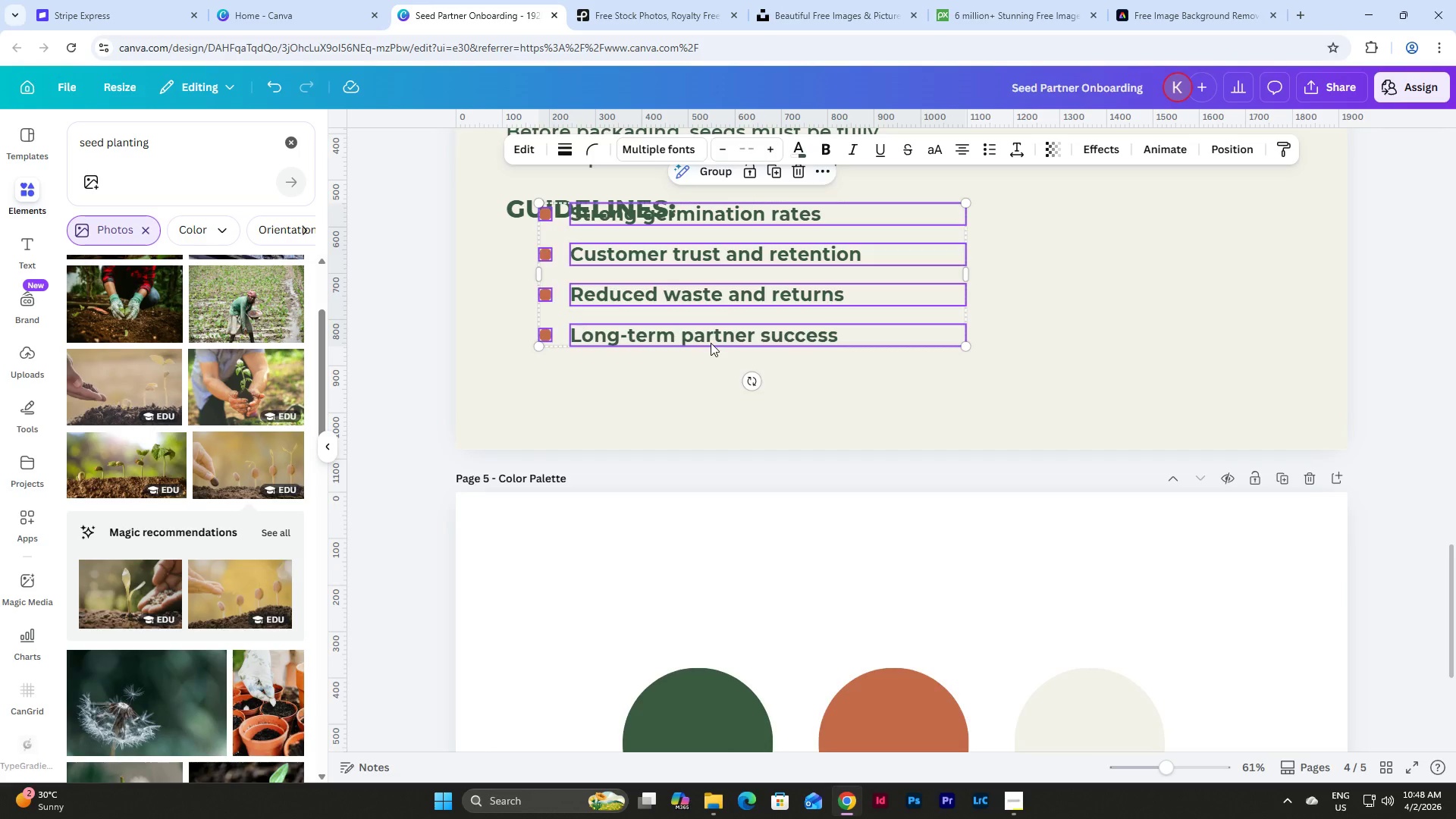 
scroll: coordinate [711, 343], scroll_direction: up, amount: 2.0
 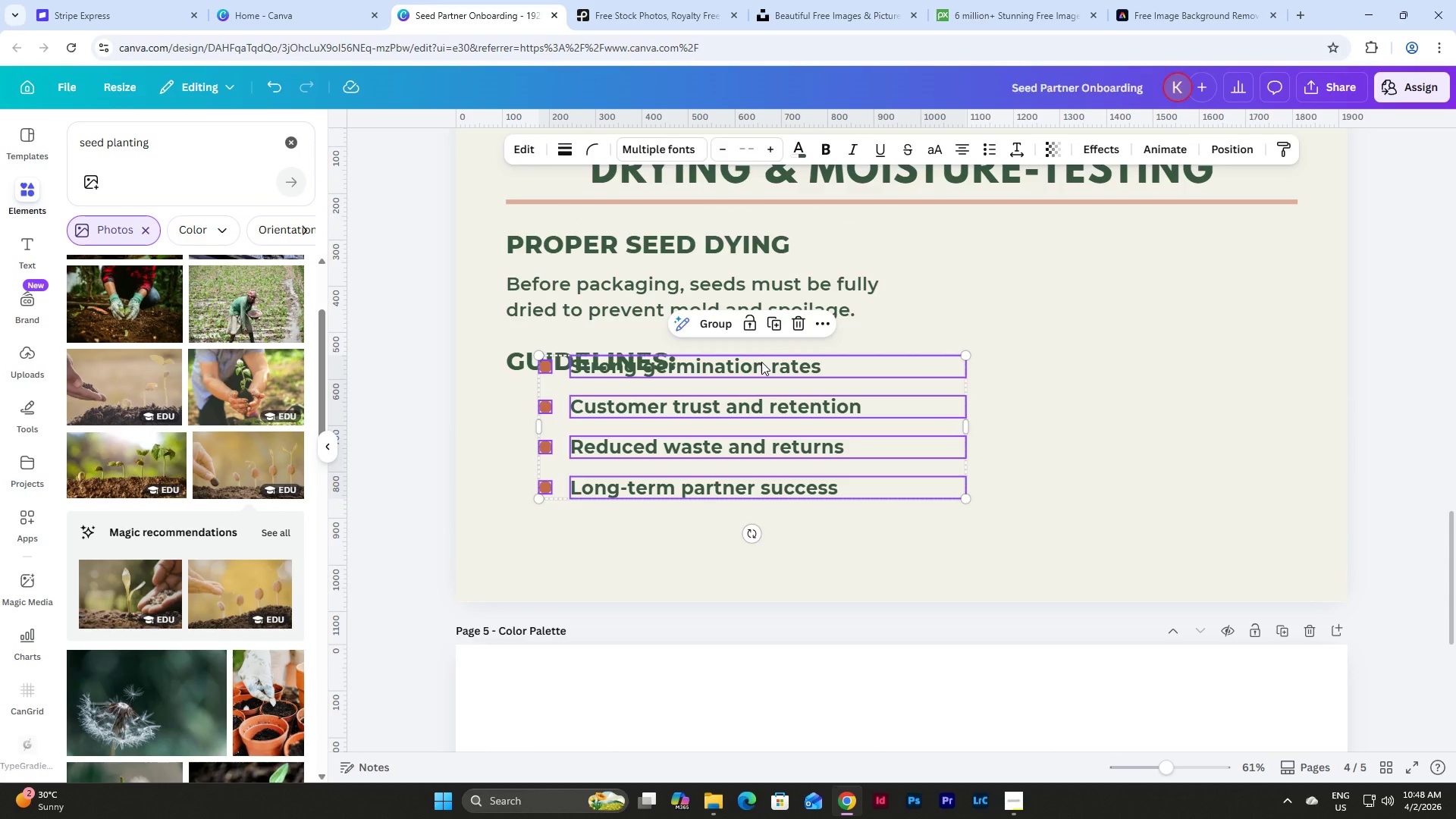 
key(Shift+ArrowDown)
 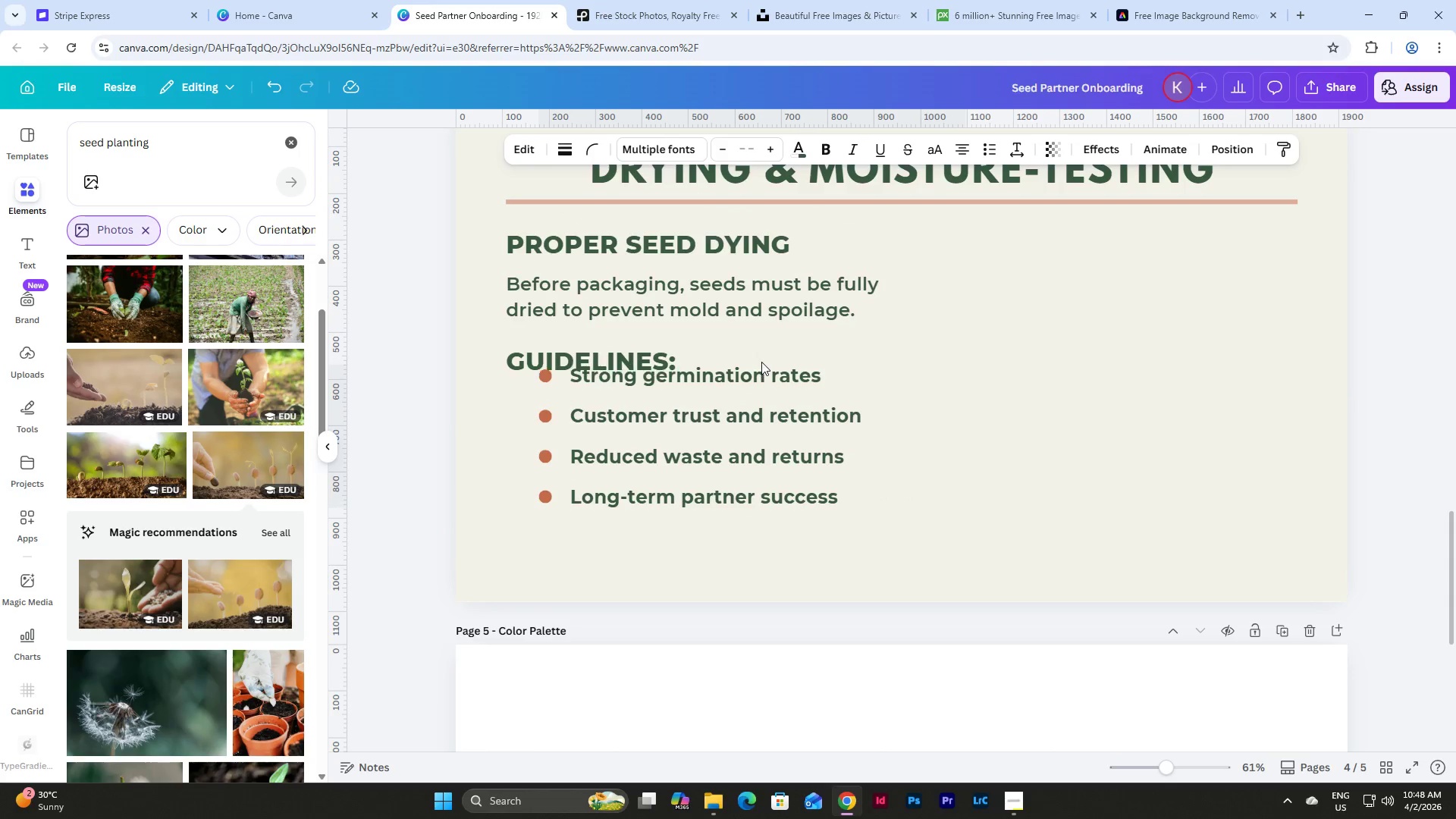 
key(Shift+ArrowDown)
 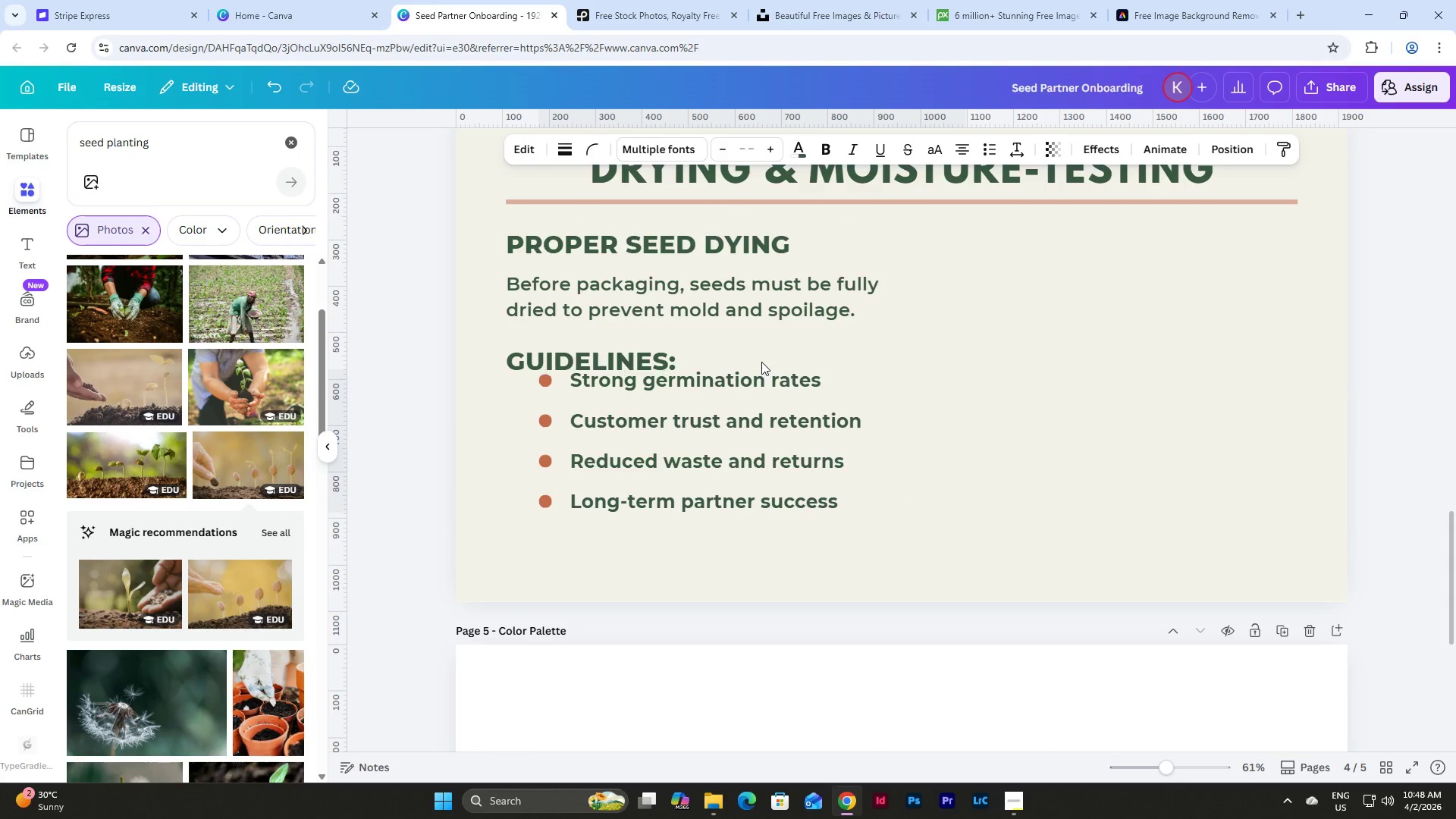 
key(Shift+ArrowDown)
 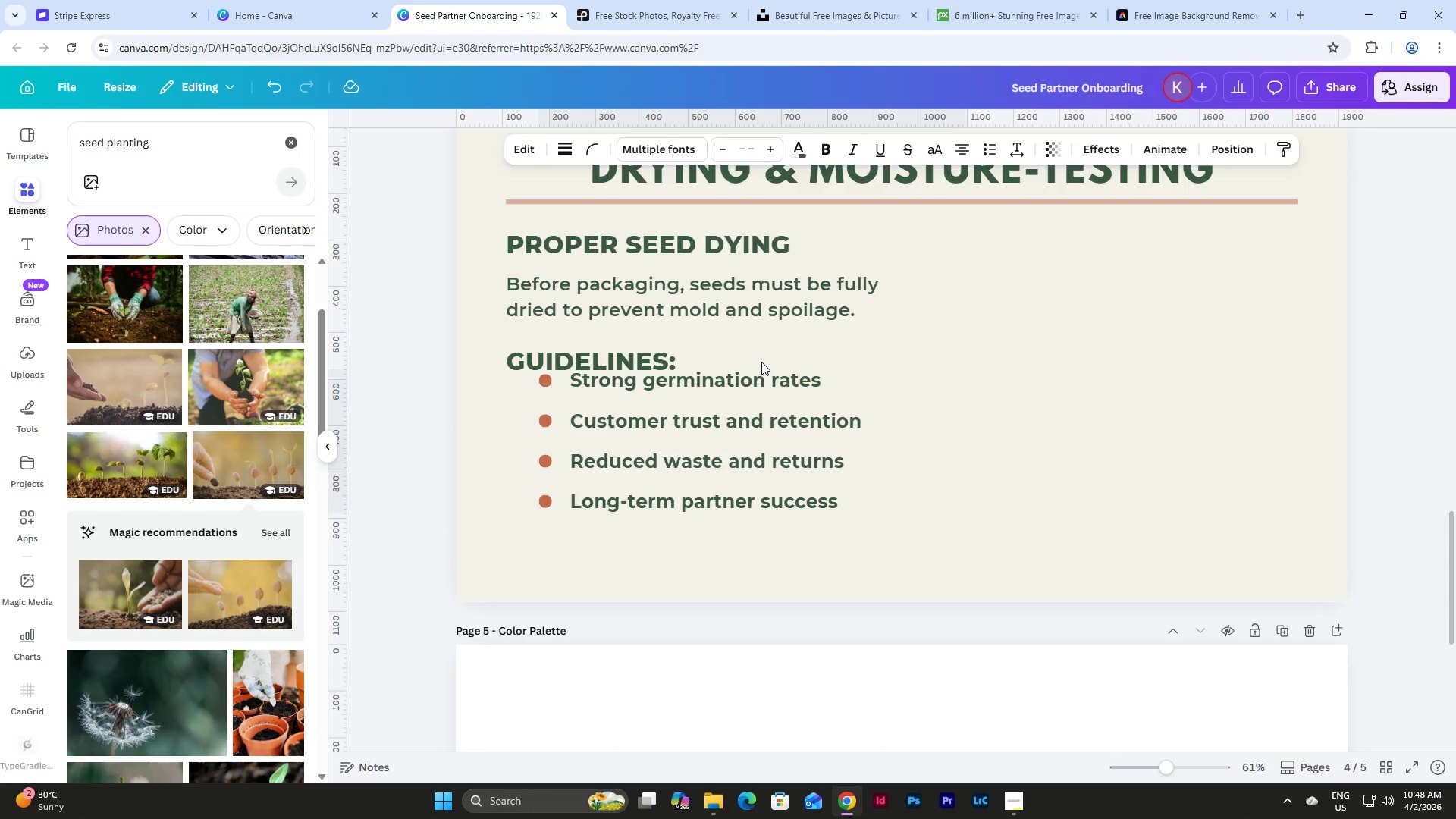 
key(Shift+ArrowDown)
 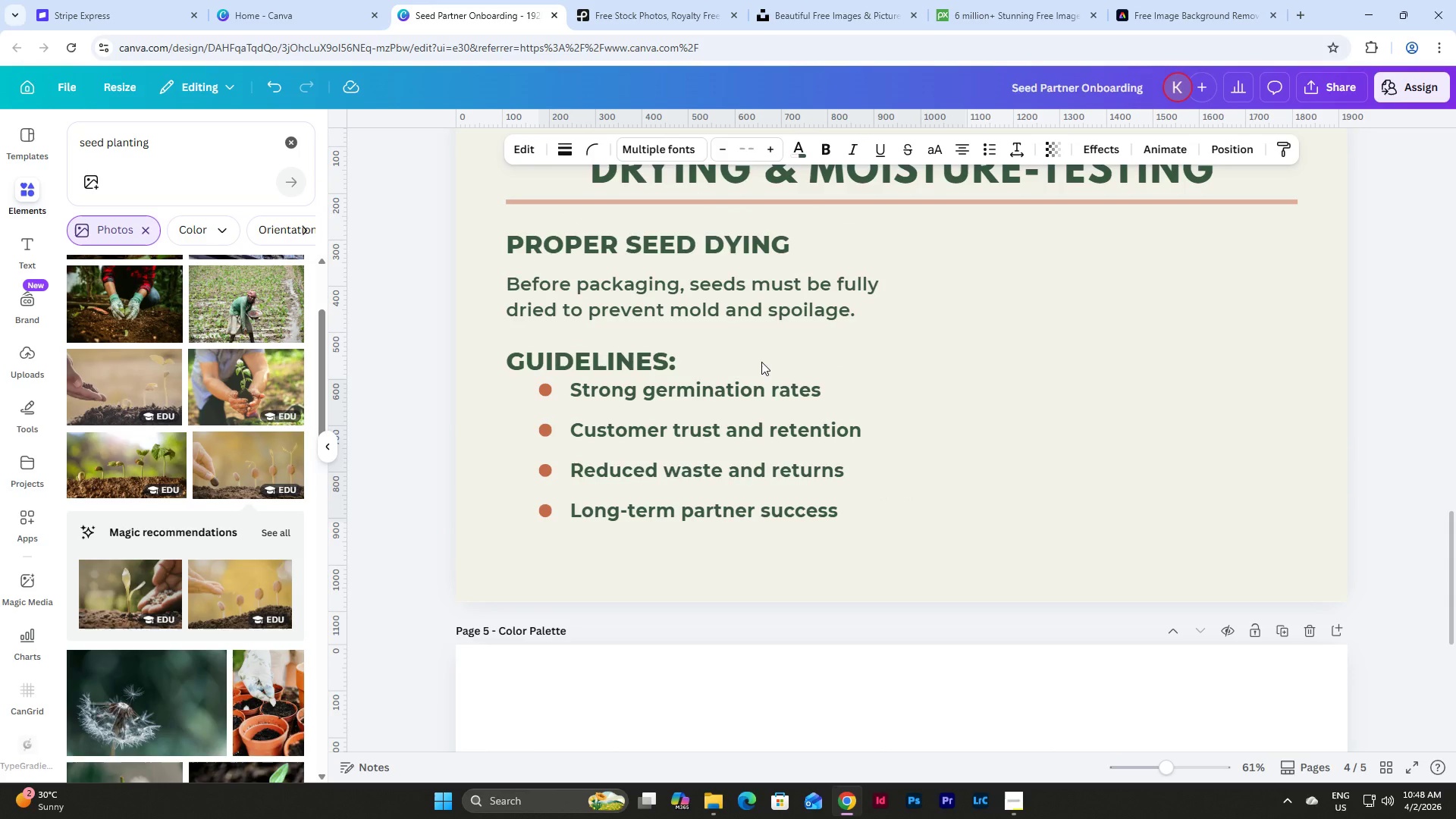 
key(Shift+ArrowDown)
 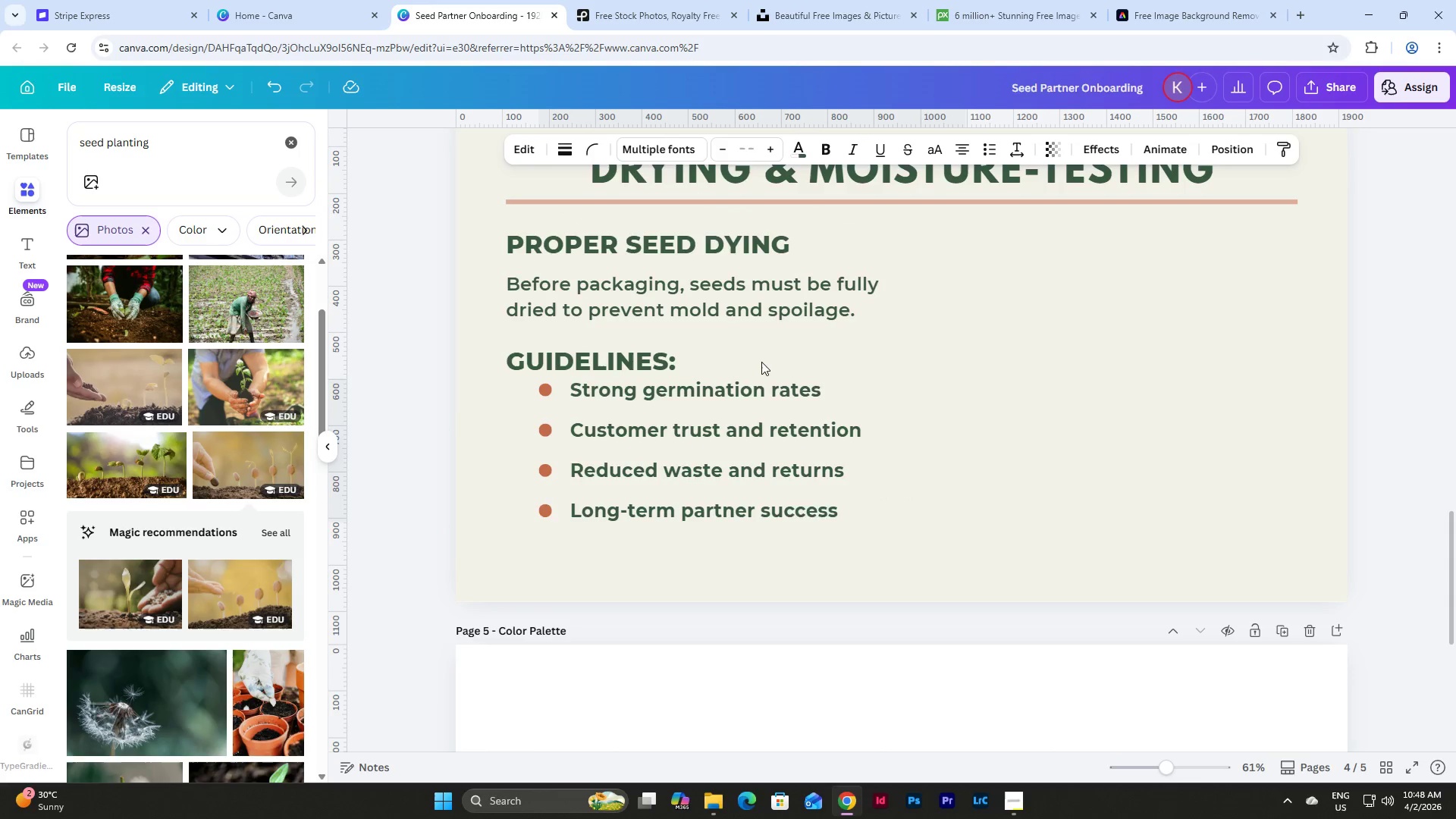 
key(Shift+ArrowDown)
 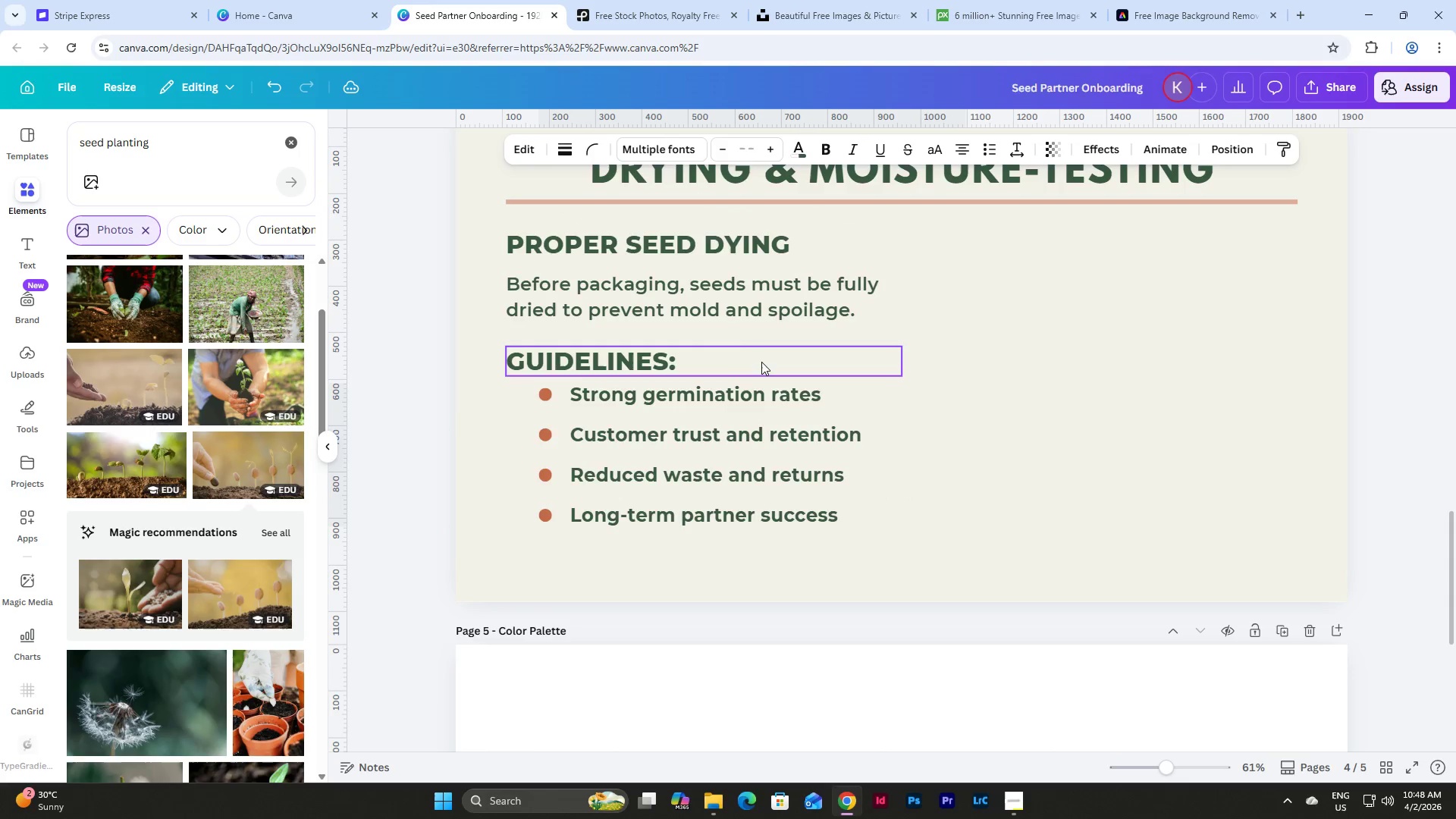 
key(Shift+ArrowDown)
 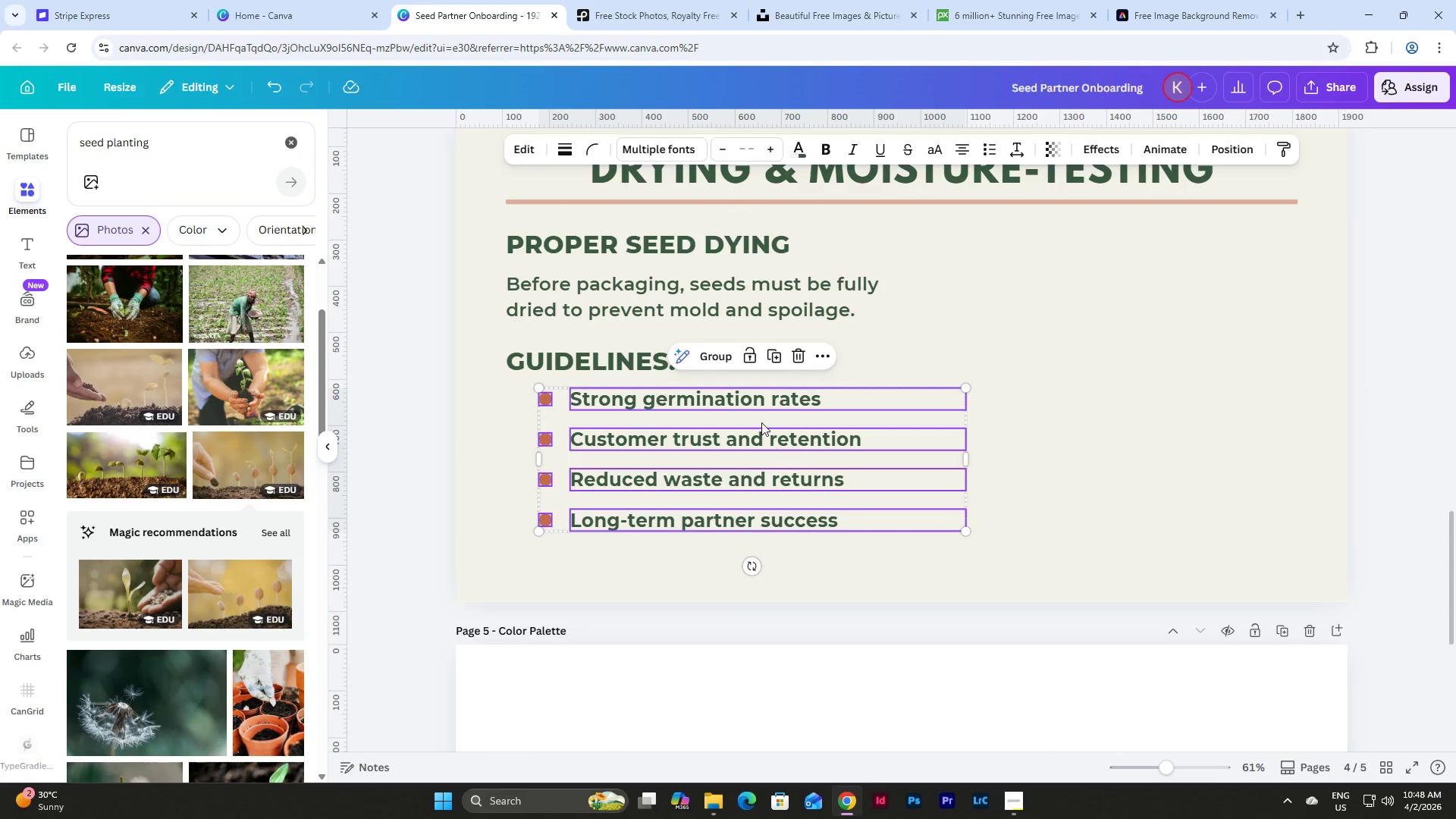 
left_click_drag(start_coordinate=[748, 399], to_coordinate=[748, 403])
 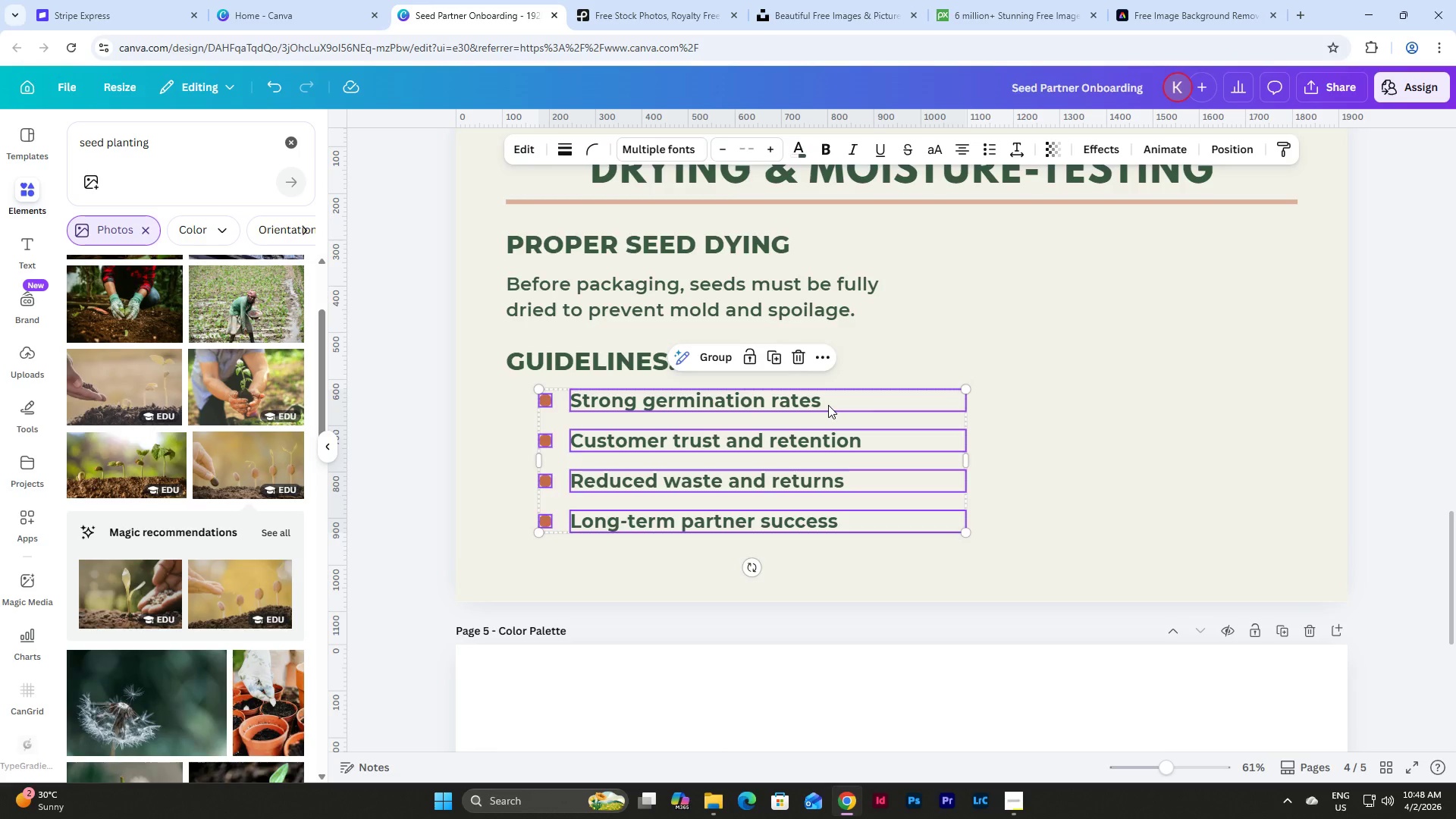 
left_click([828, 405])
 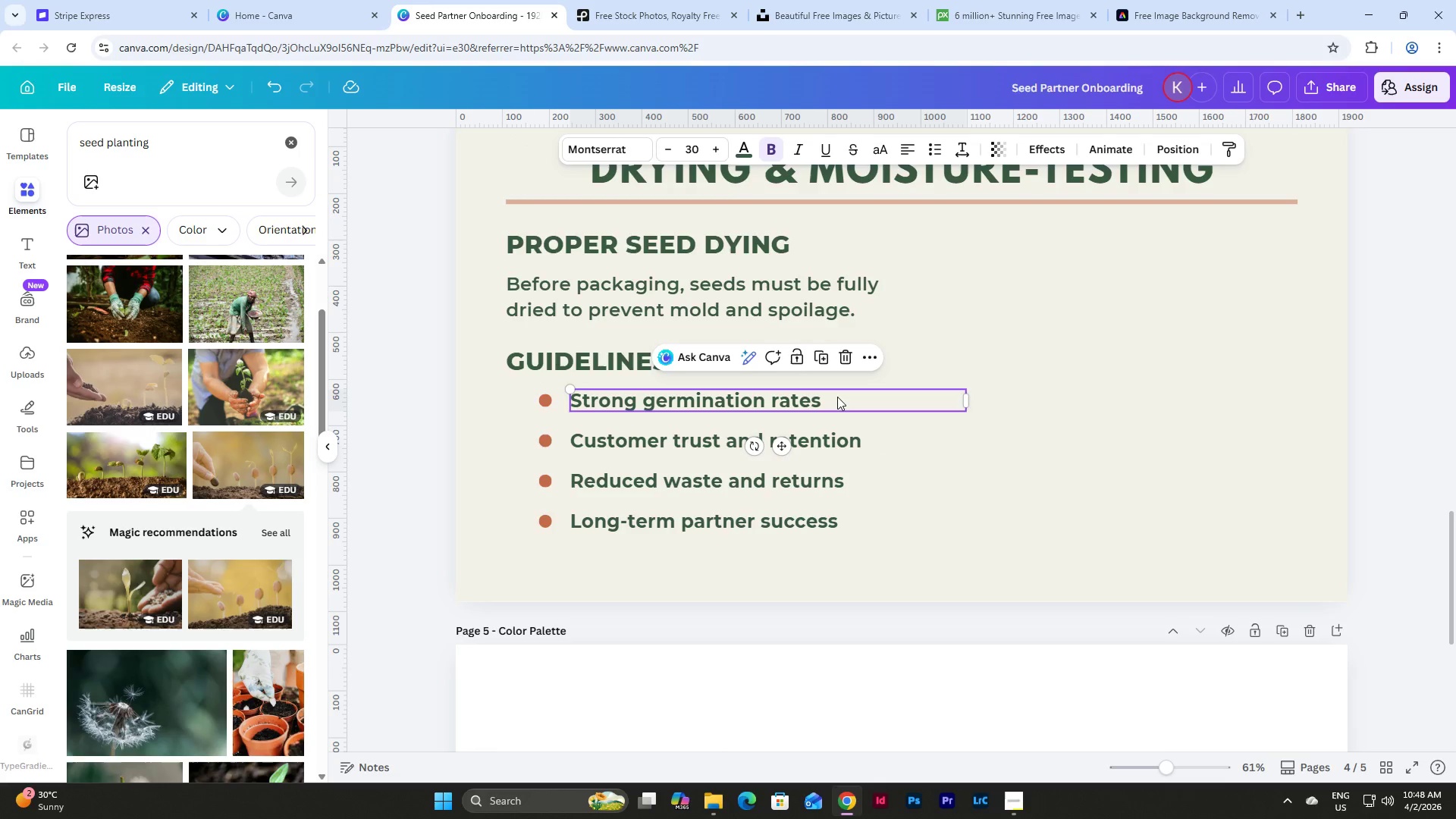 
left_click([837, 397])
 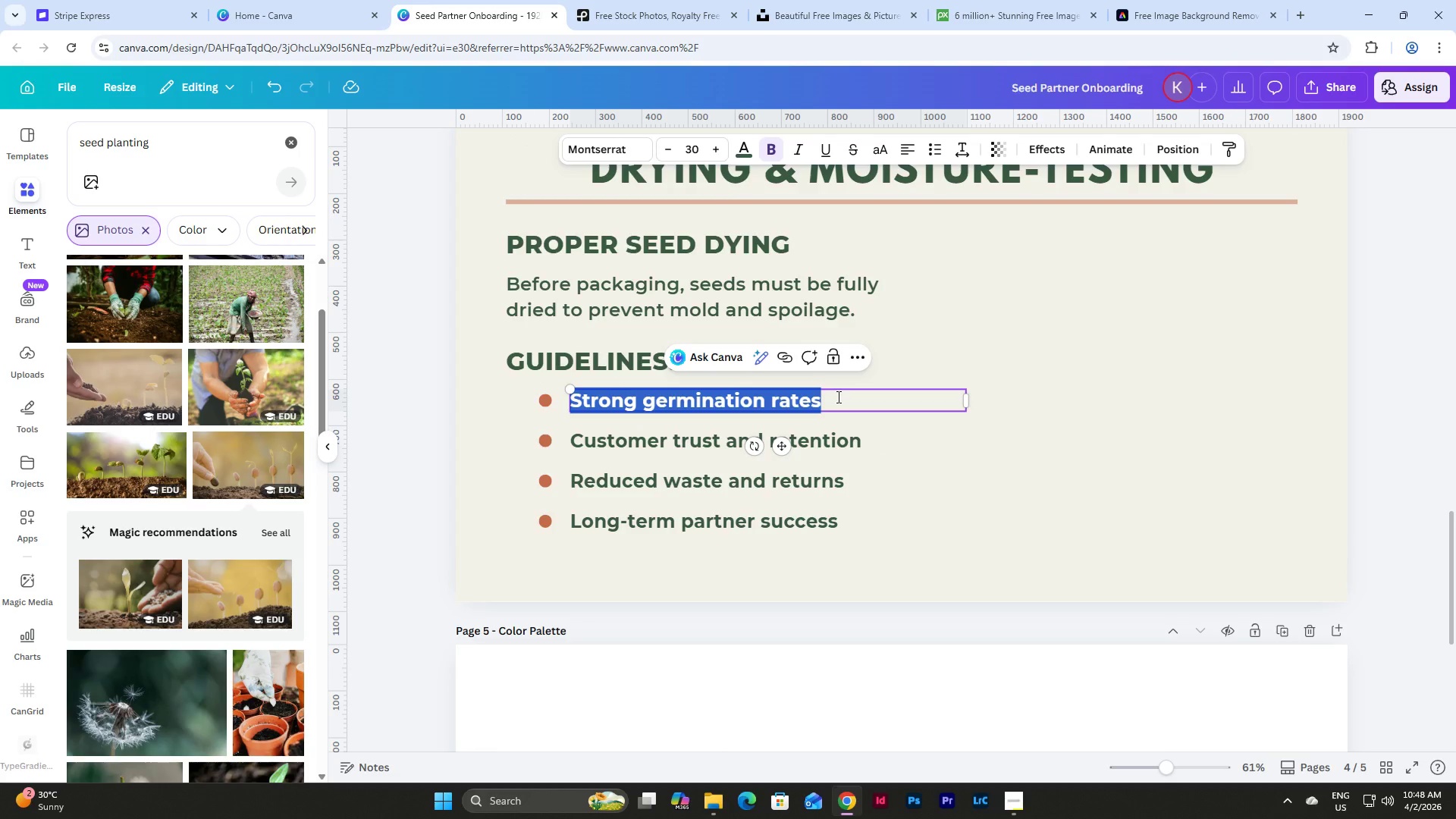 
type(Air-dry seeds in a shaded )
key(Backspace)
type(, well ventilate)
 